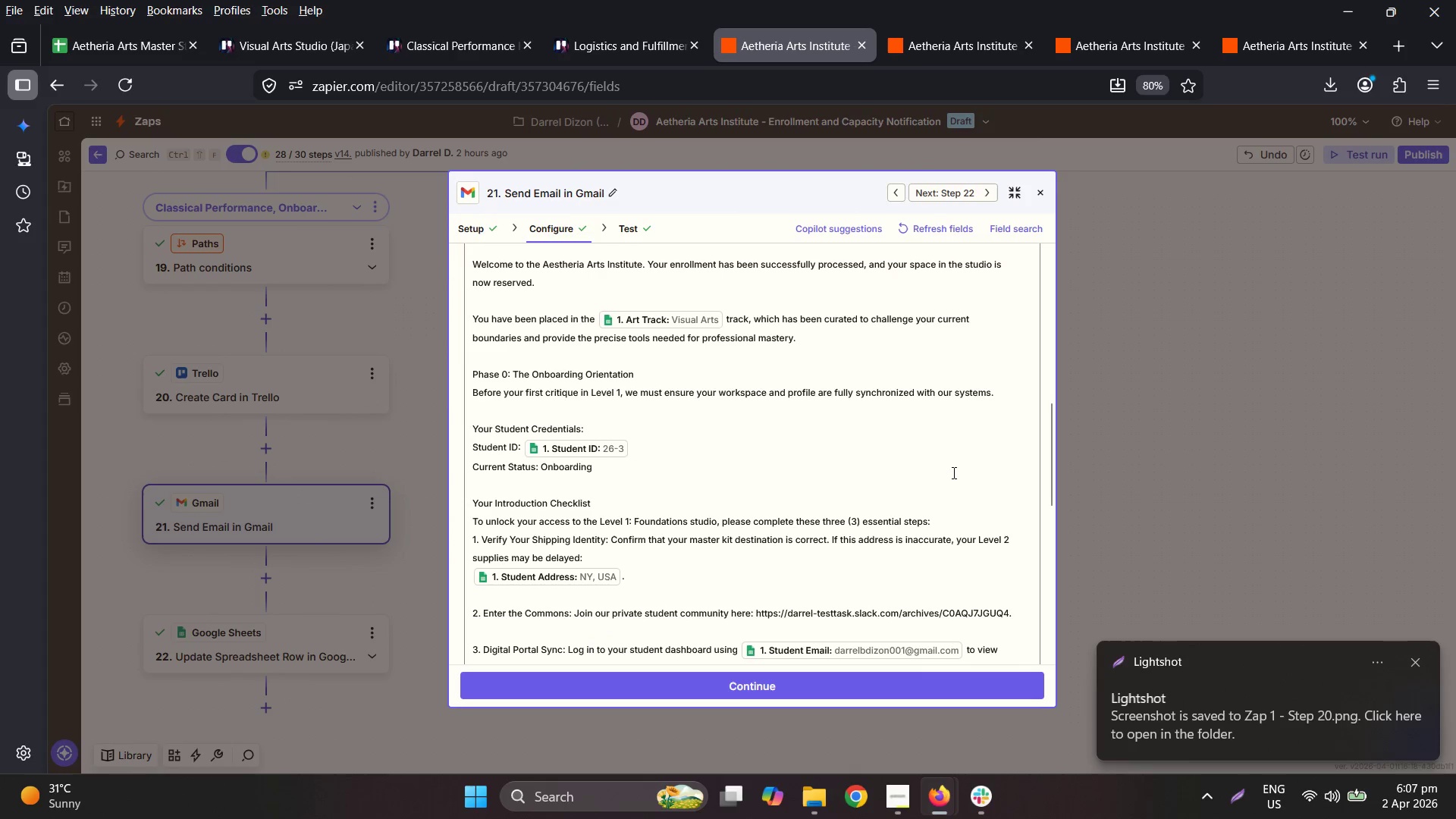 
scroll: coordinate [952, 472], scroll_direction: up, amount: 1.0
 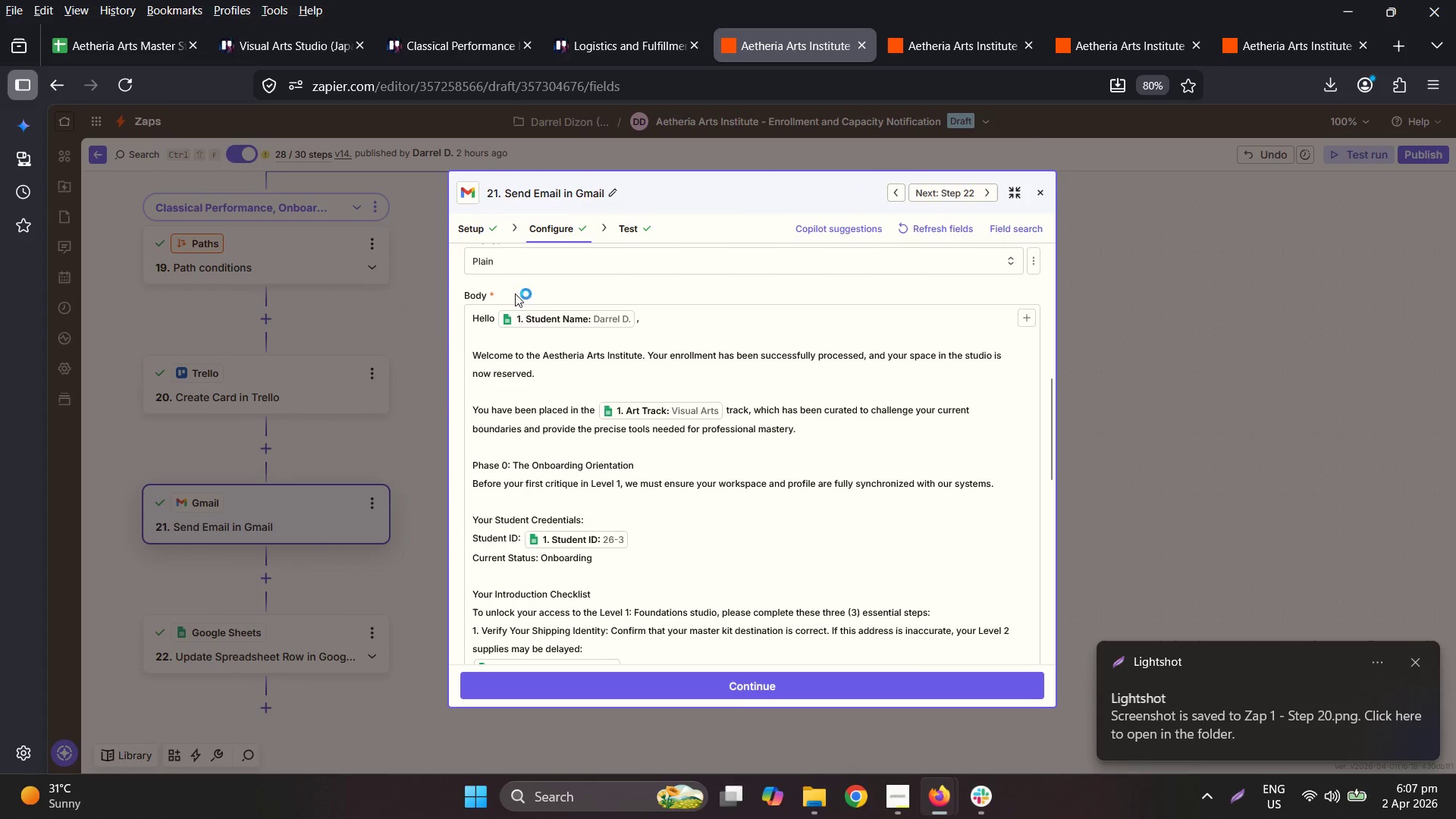 
left_click([519, 340])
 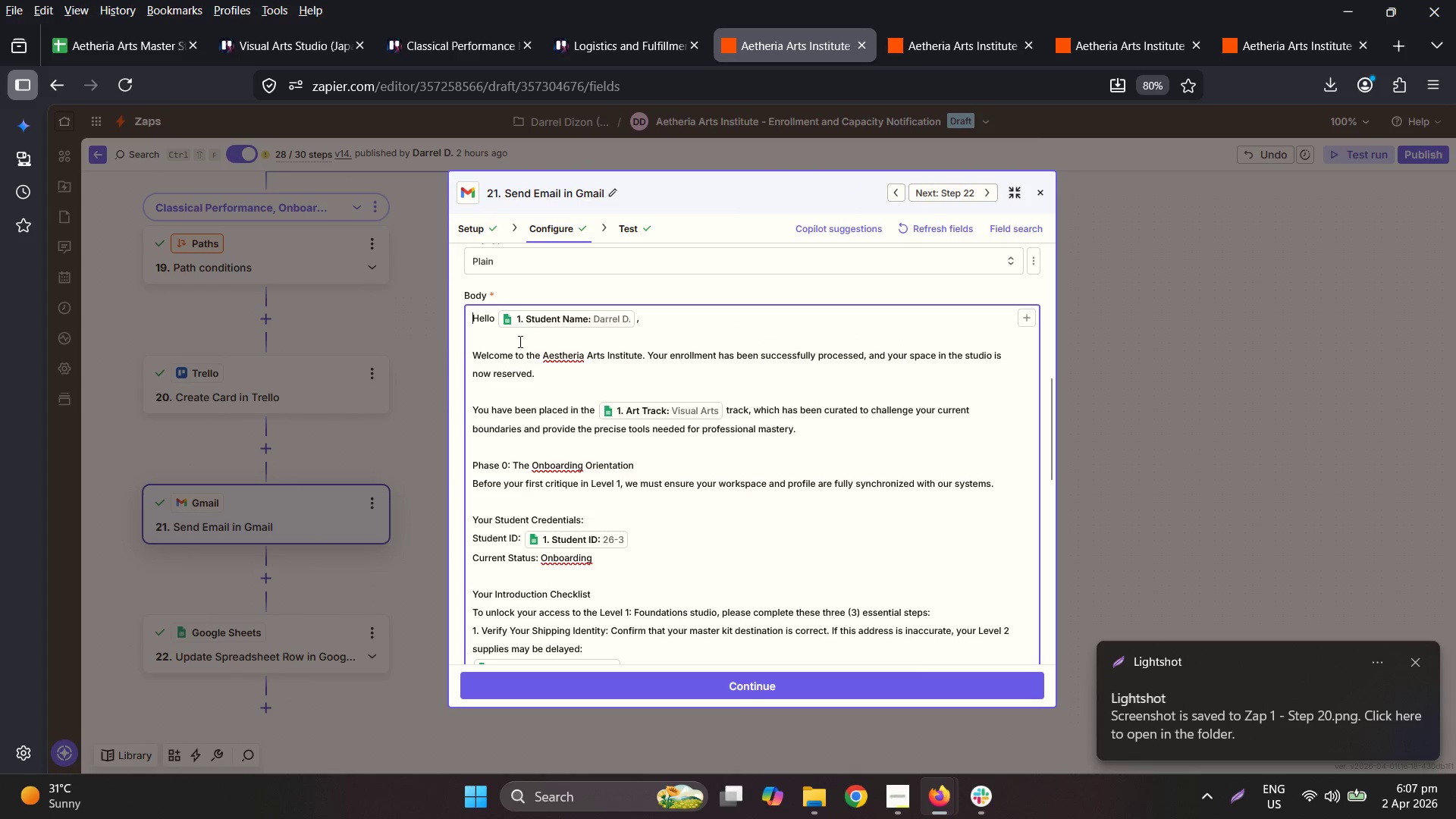 
key(Backspace)
 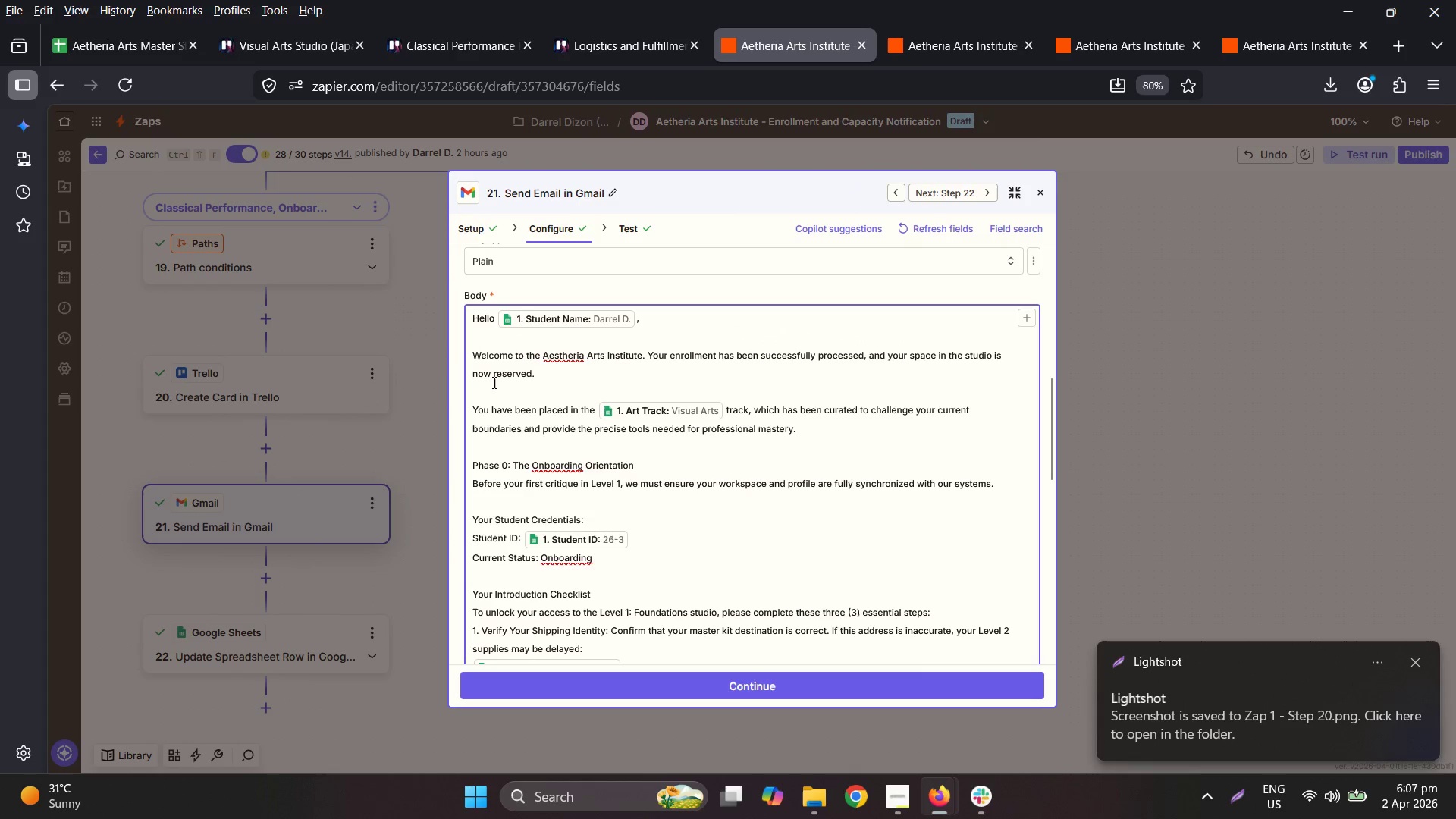 
left_click([504, 340])
 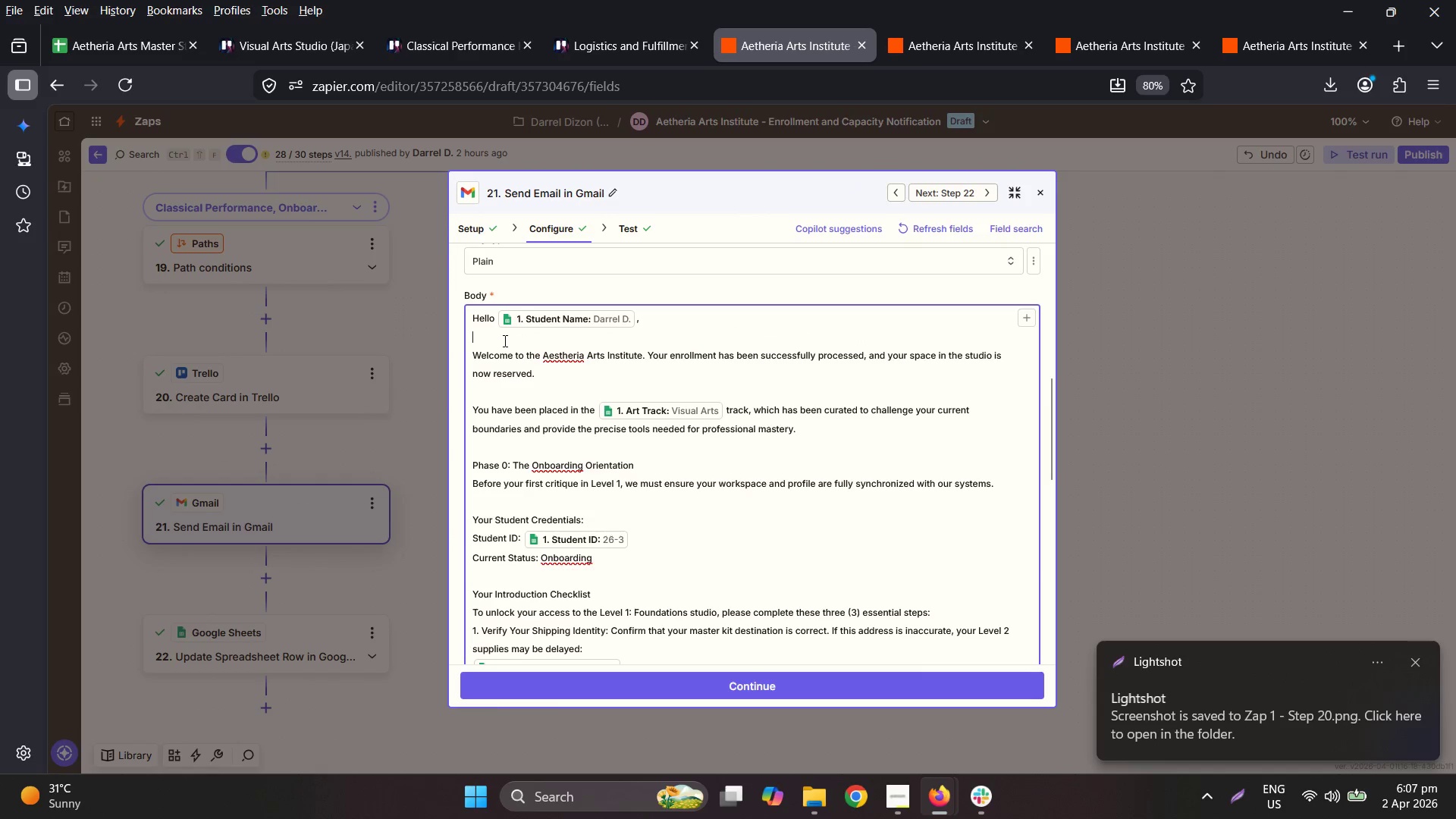 
key(Backspace)
 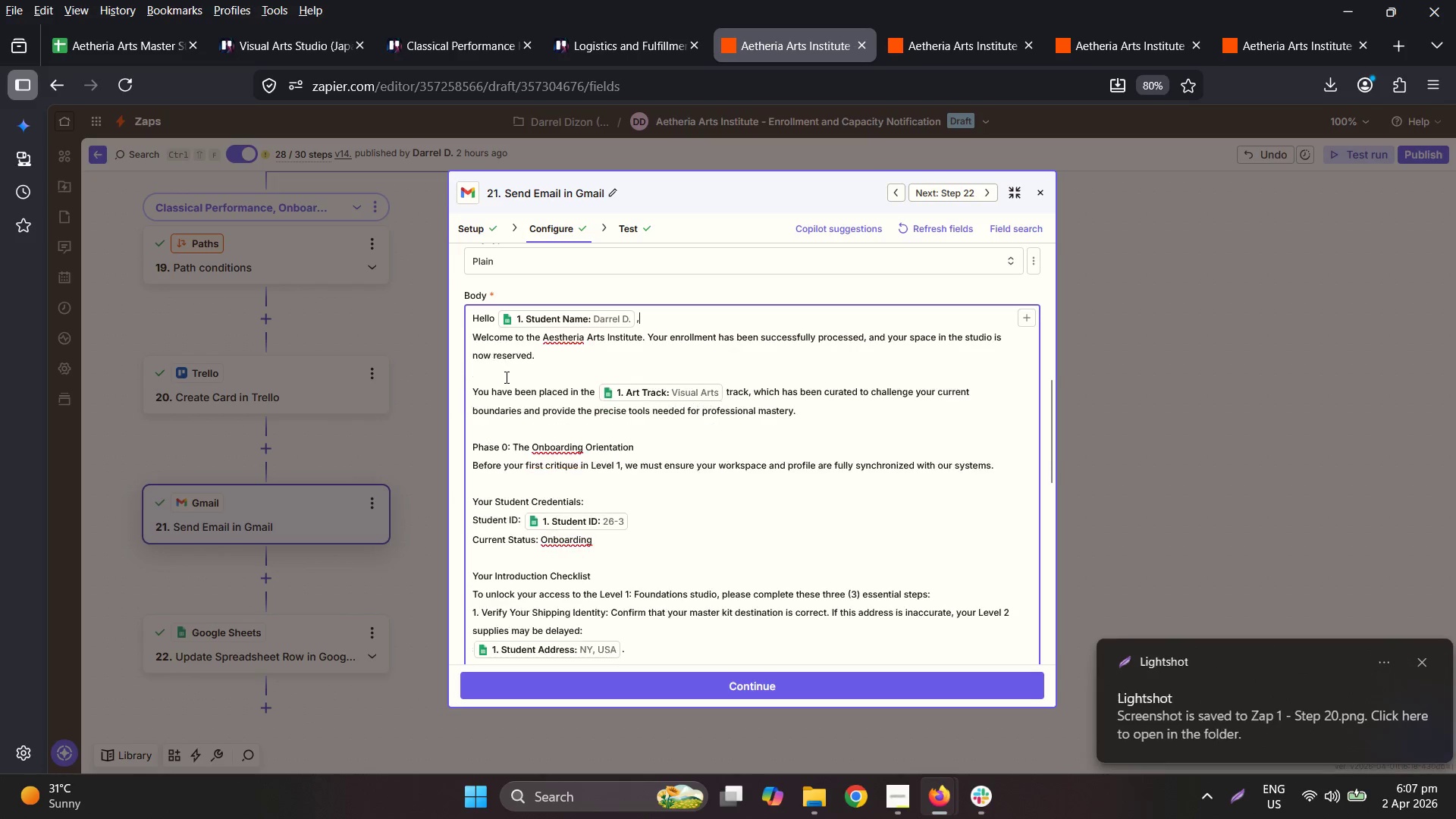 
left_click([505, 377])
 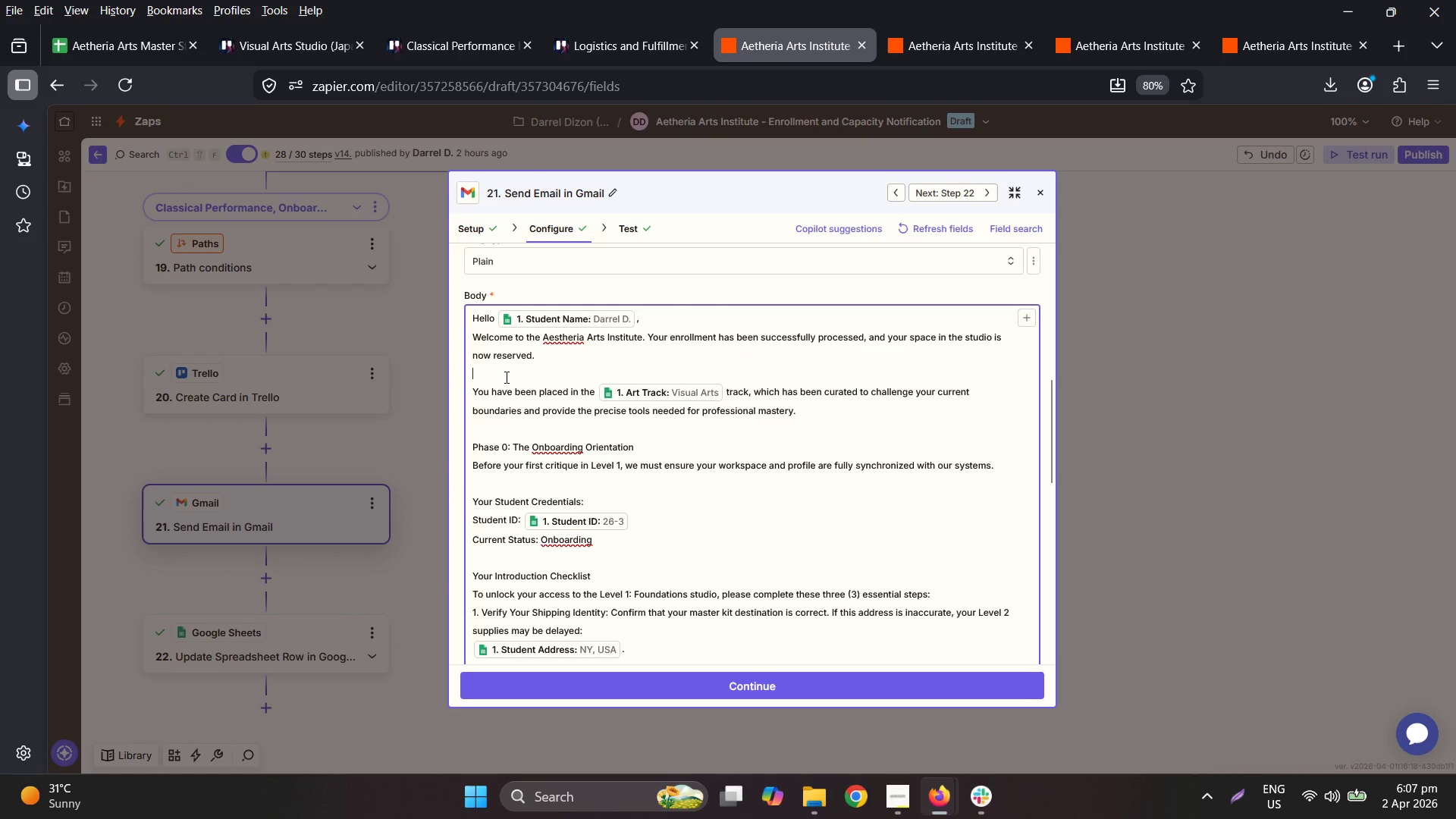 
key(Backspace)
 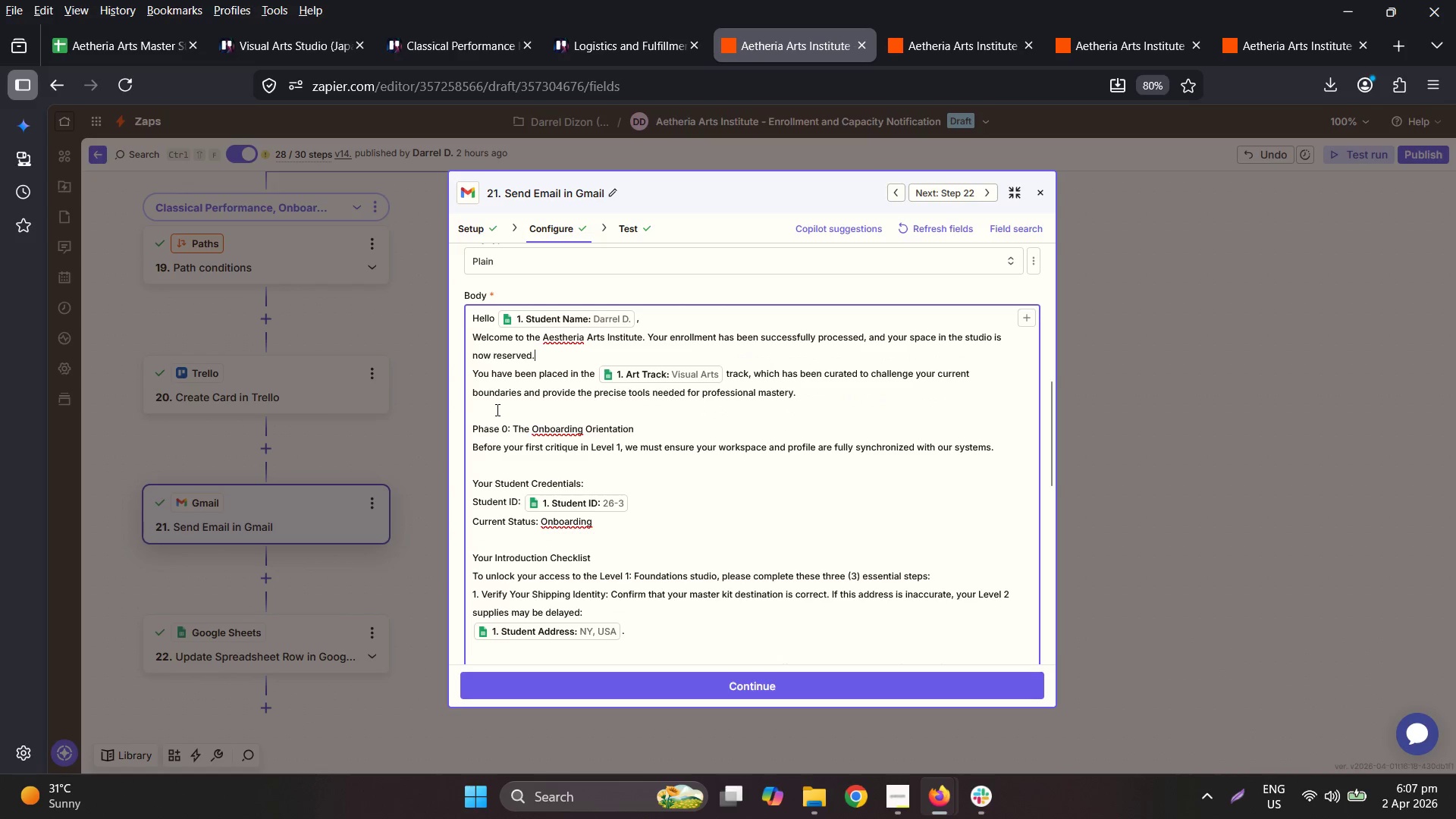 
key(Backspace)
 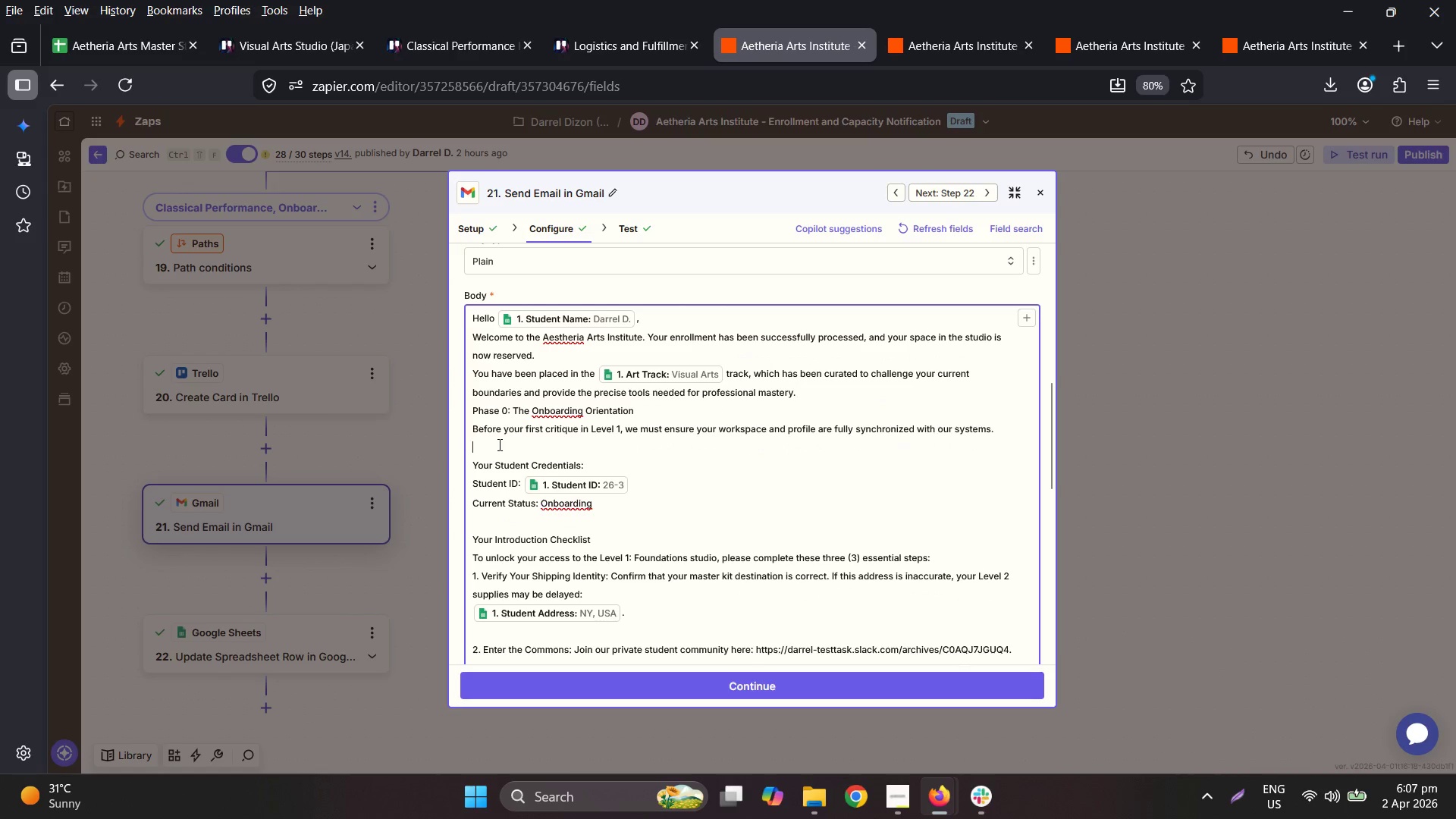 
key(Backspace)
 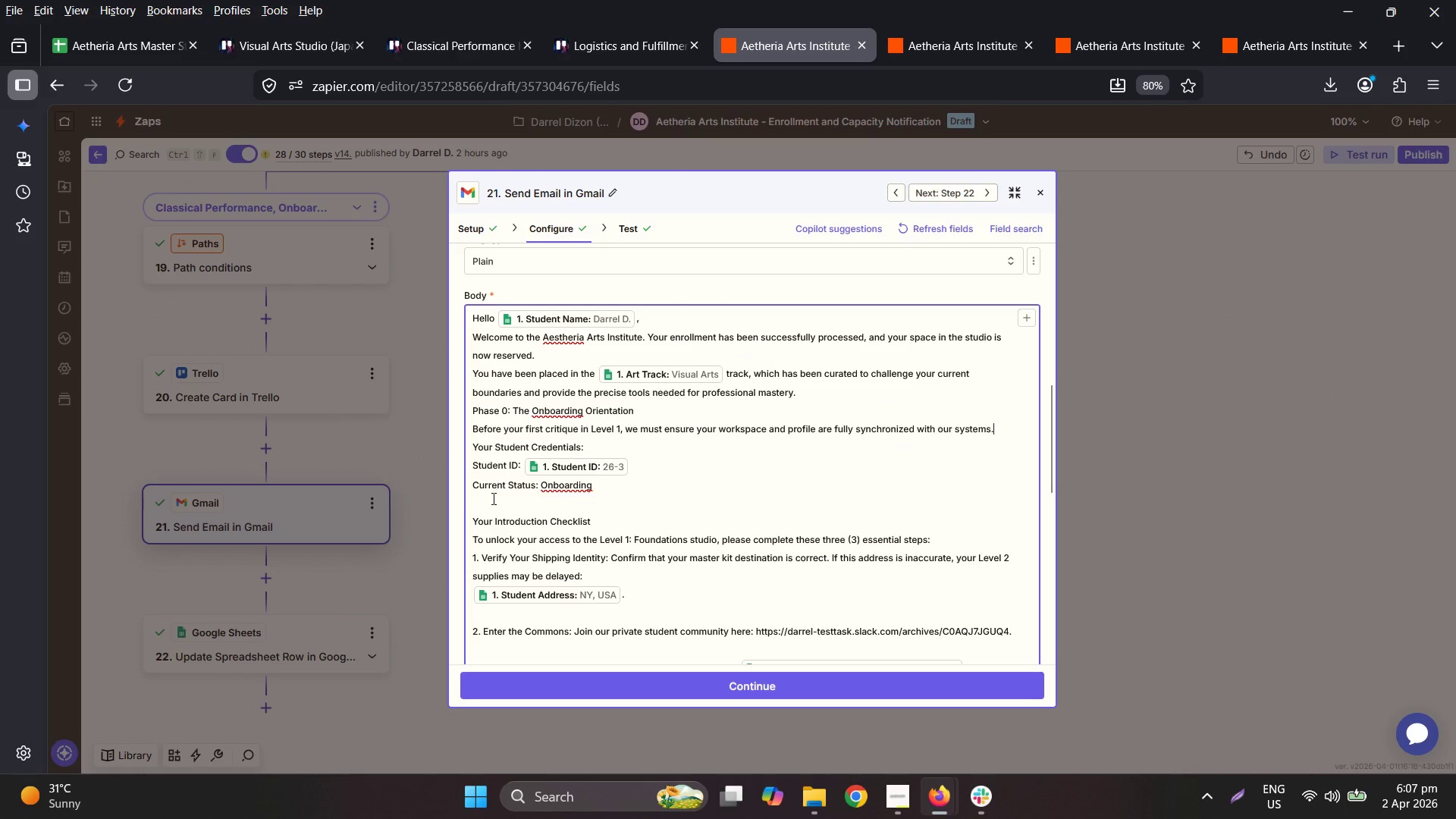 
left_click([491, 506])
 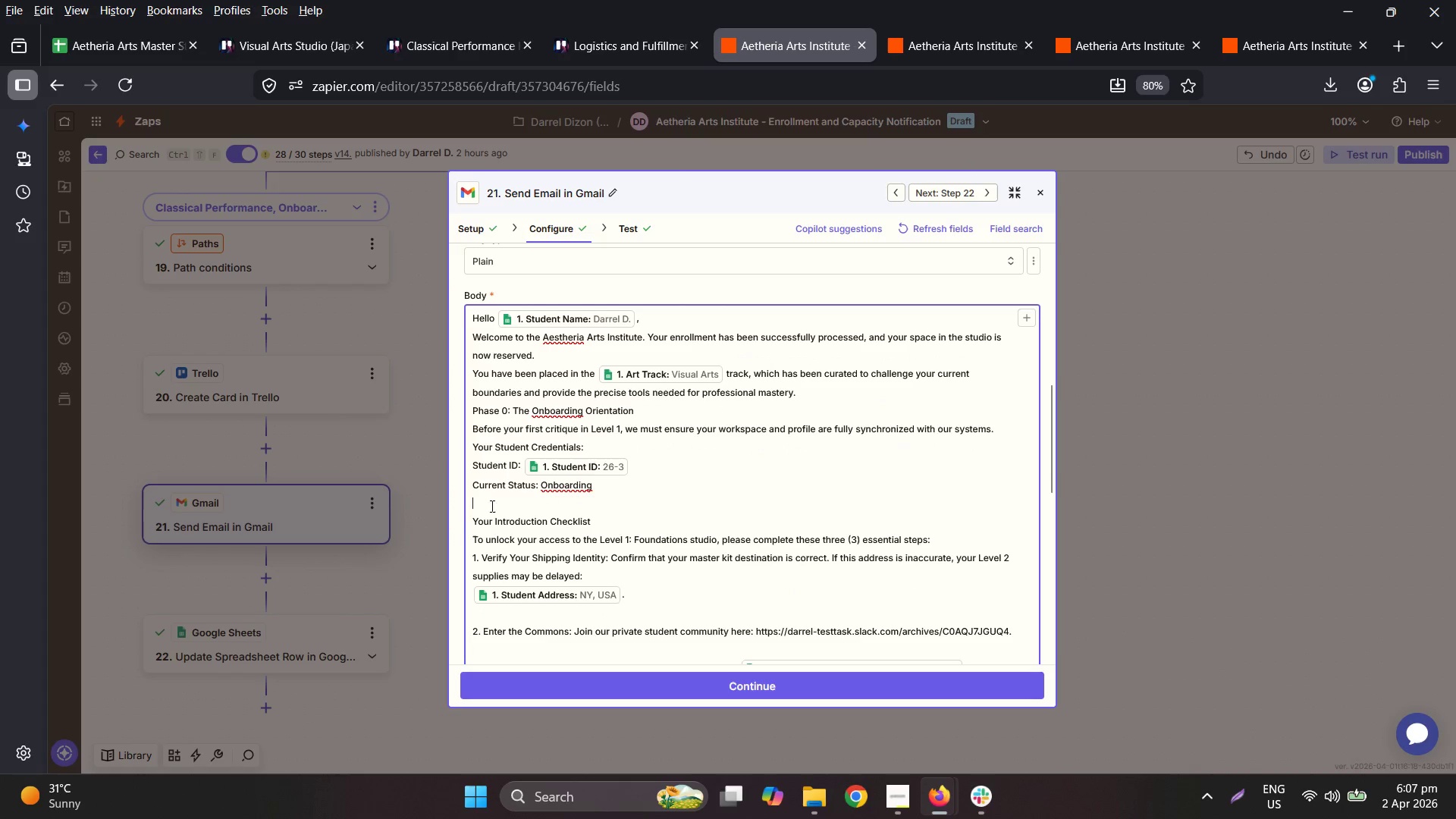 
key(Backspace)
 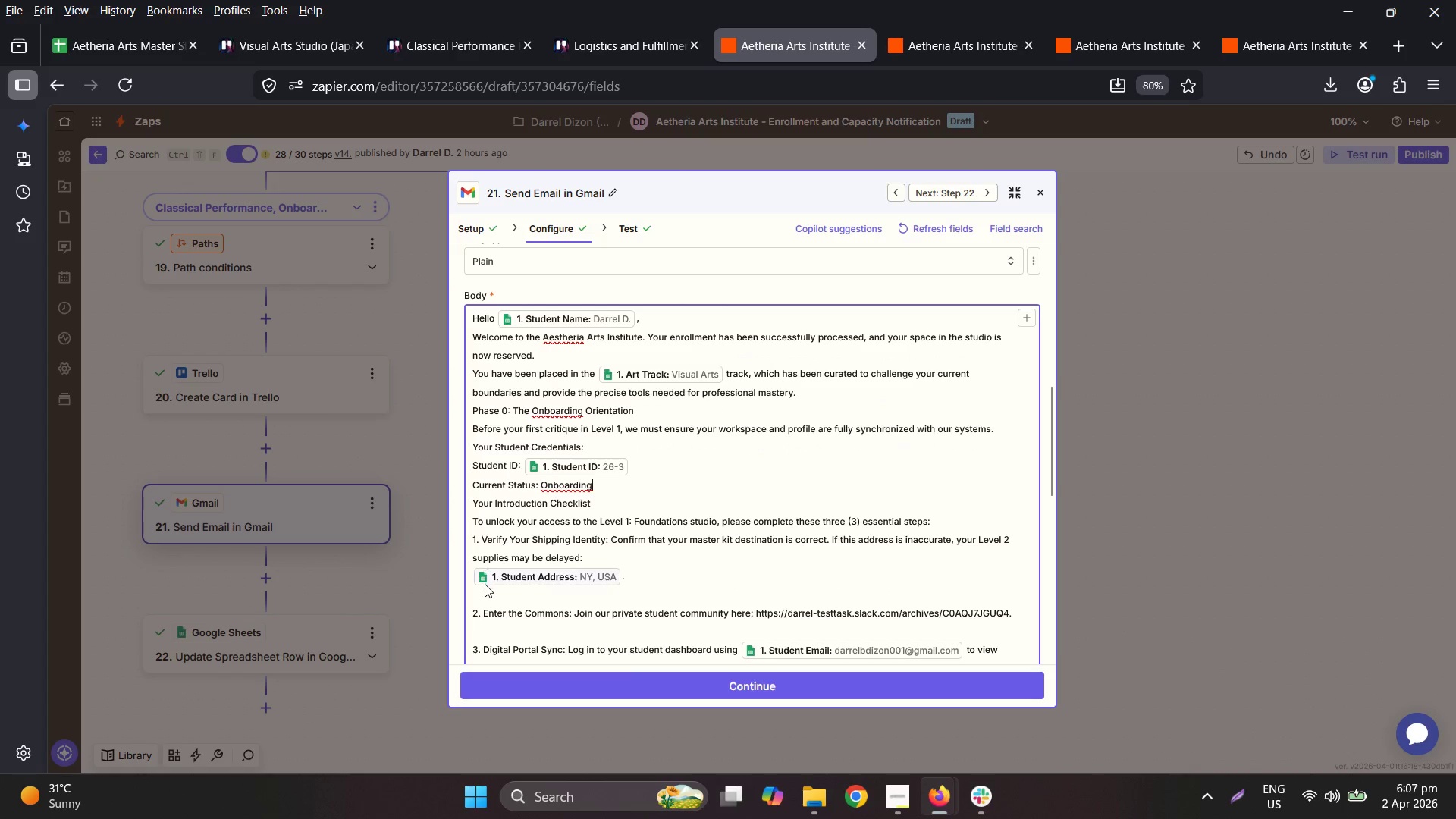 
left_click([485, 593])
 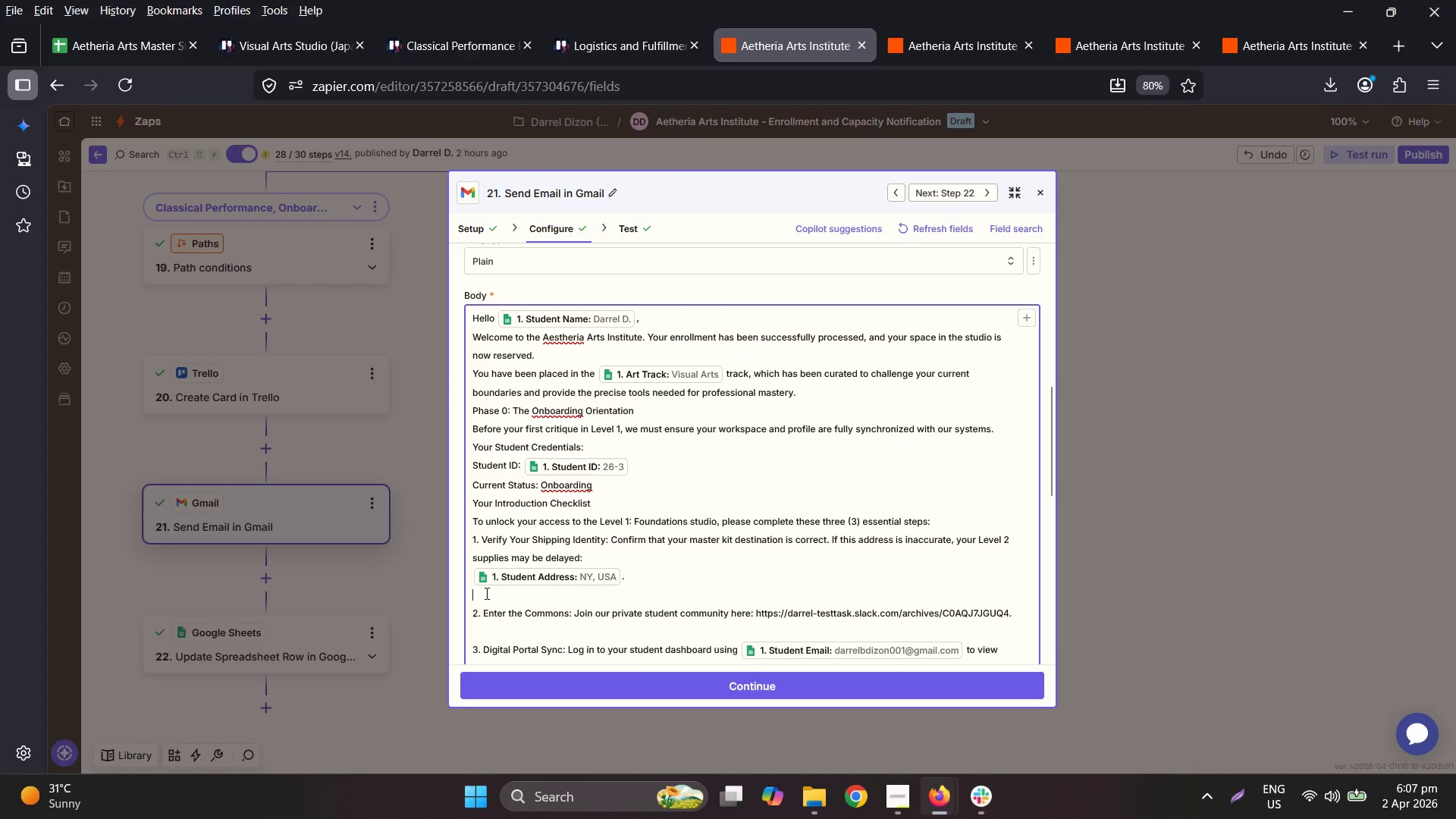 
key(Backspace)
 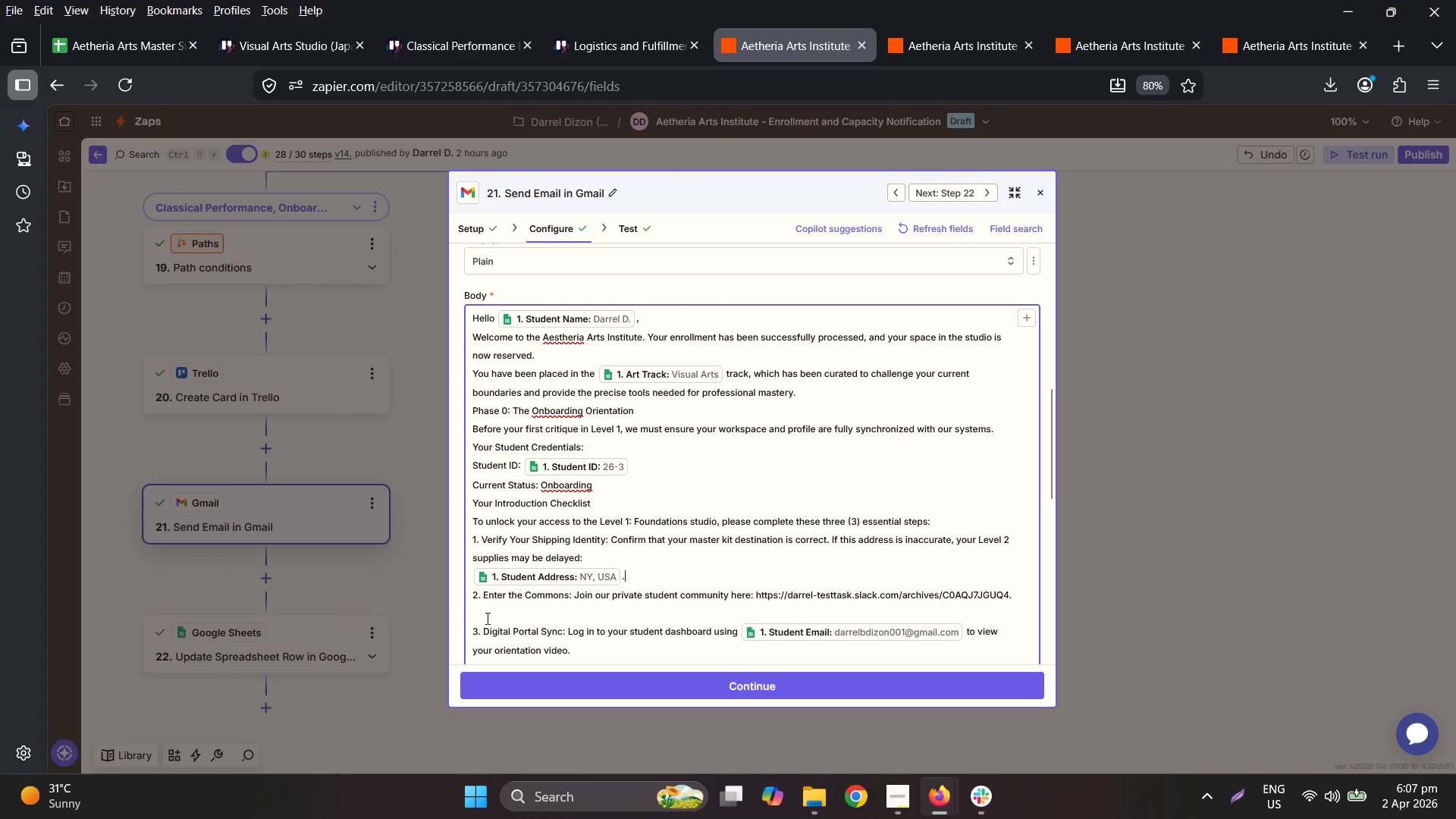 
double_click([486, 618])
 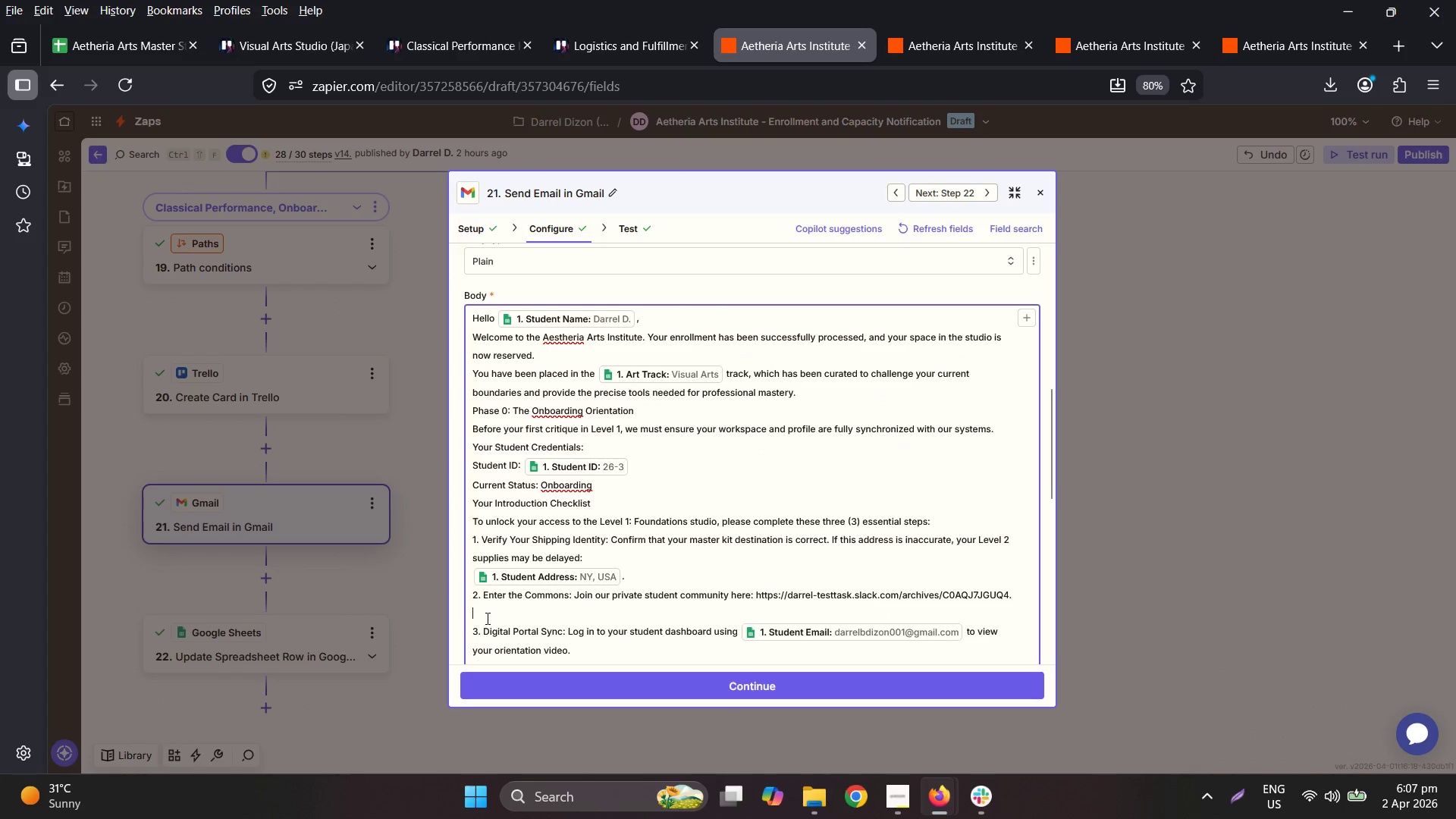 
key(Backspace)
 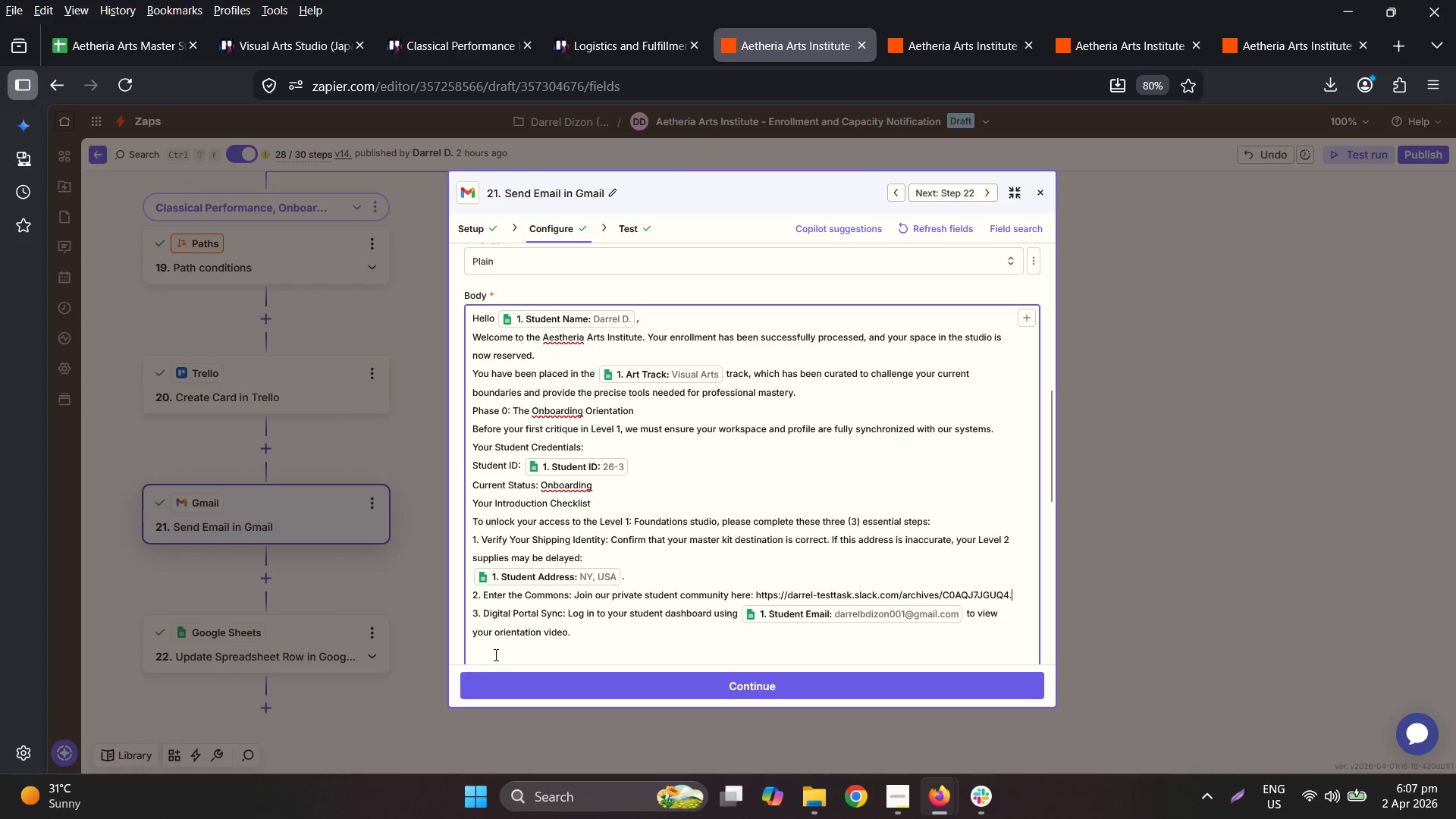 
scroll: coordinate [495, 652], scroll_direction: down, amount: 2.0
 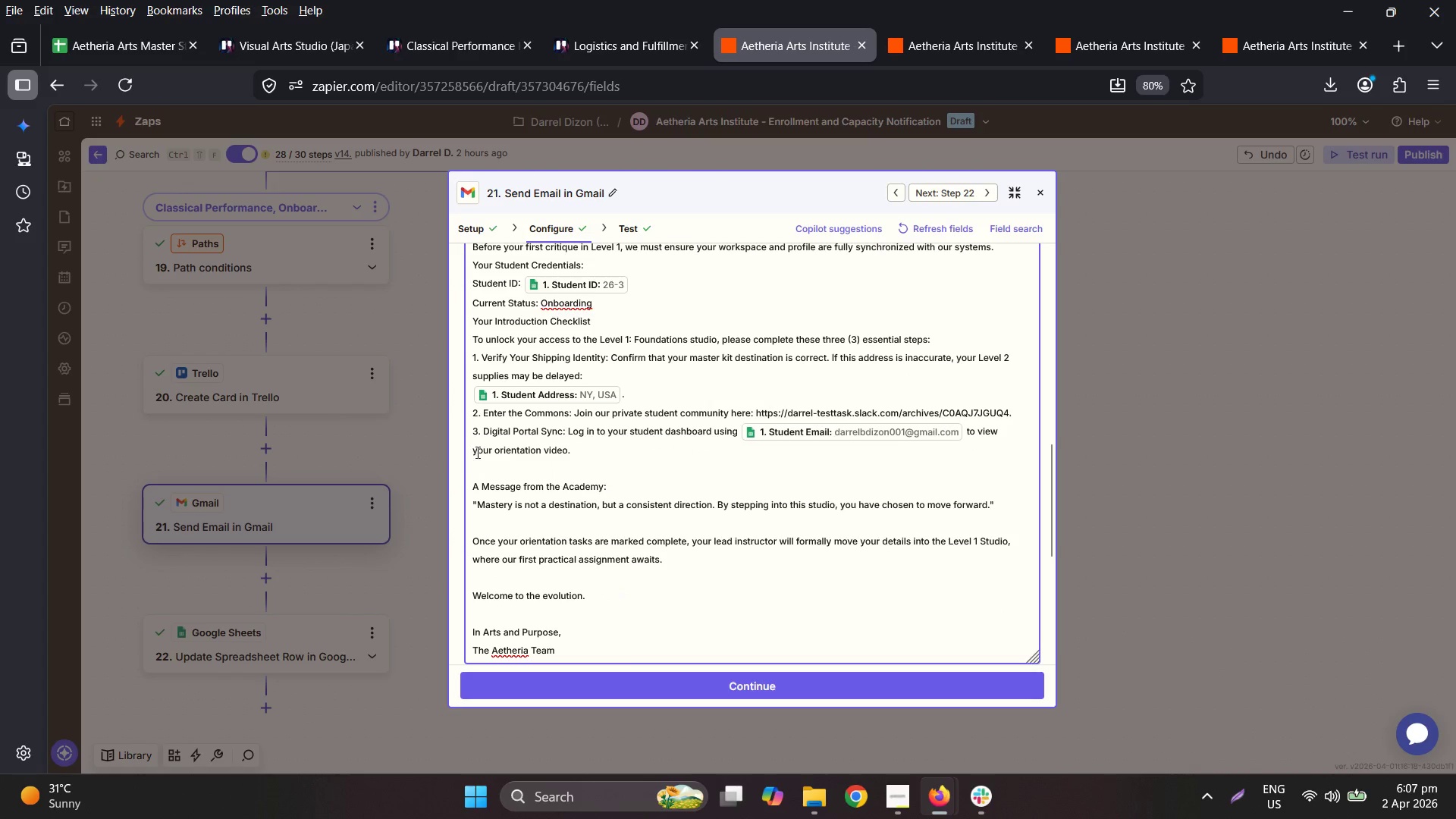 
left_click([497, 472])
 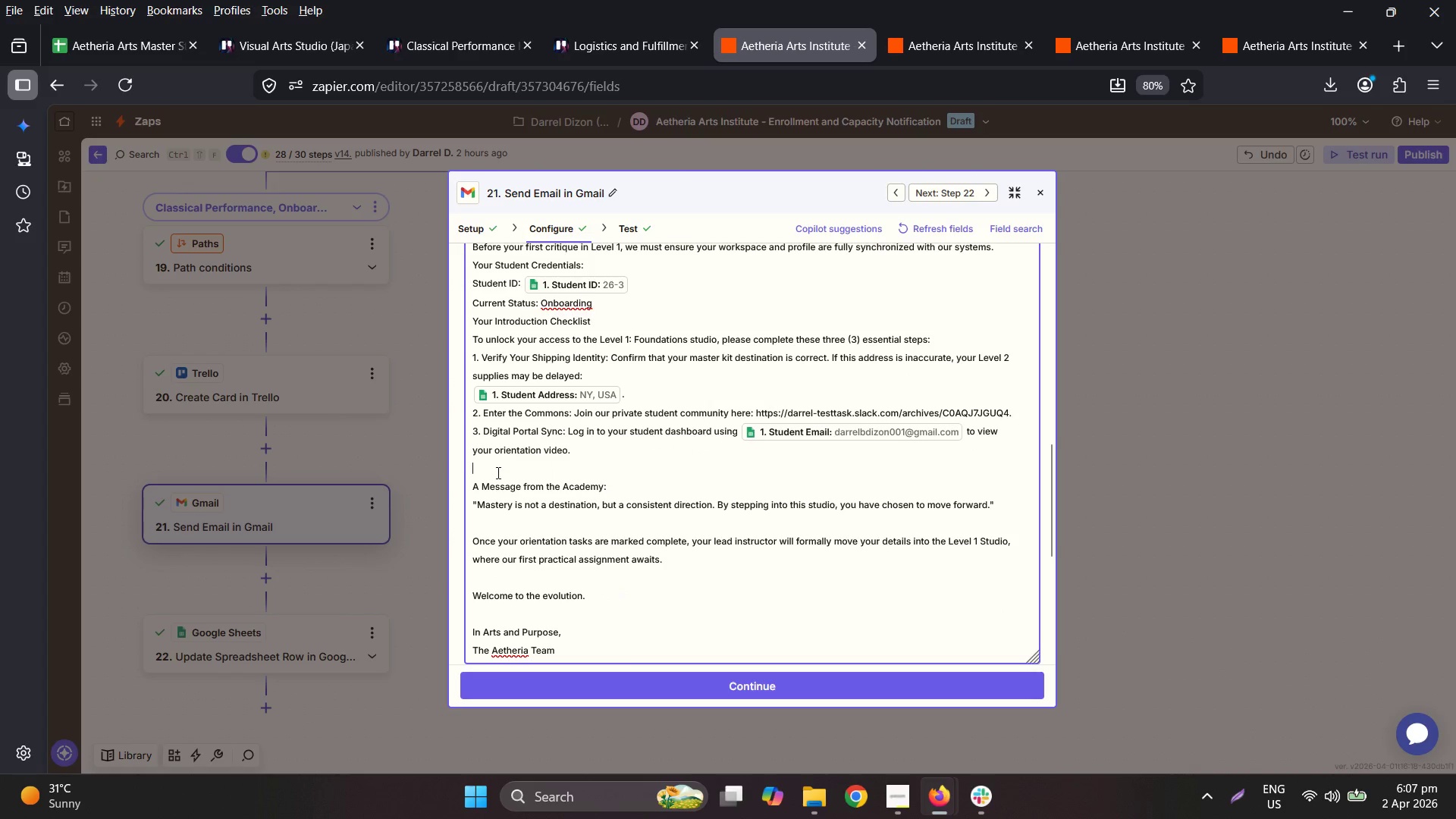 
key(Backspace)
 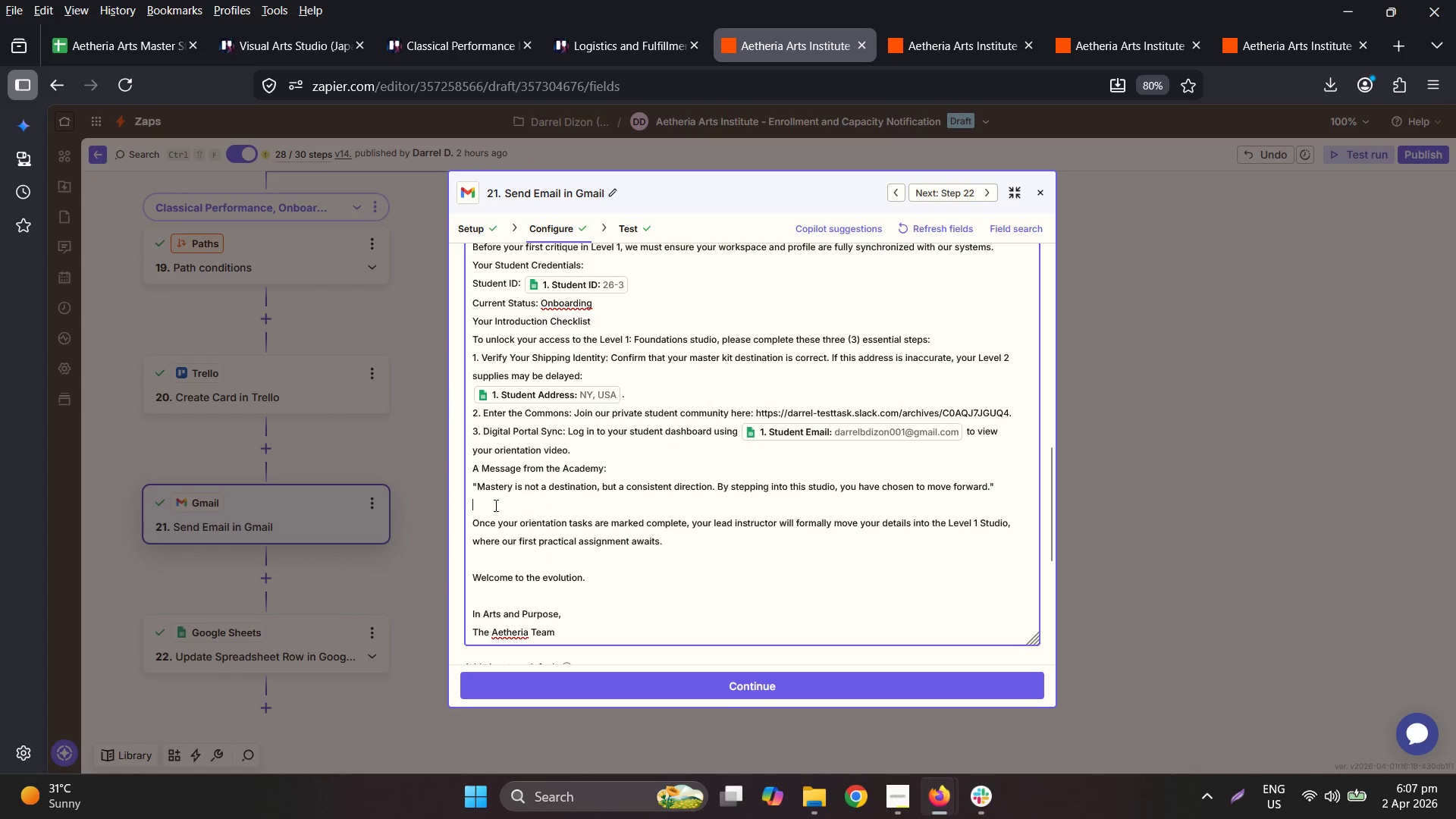 
key(Backspace)
 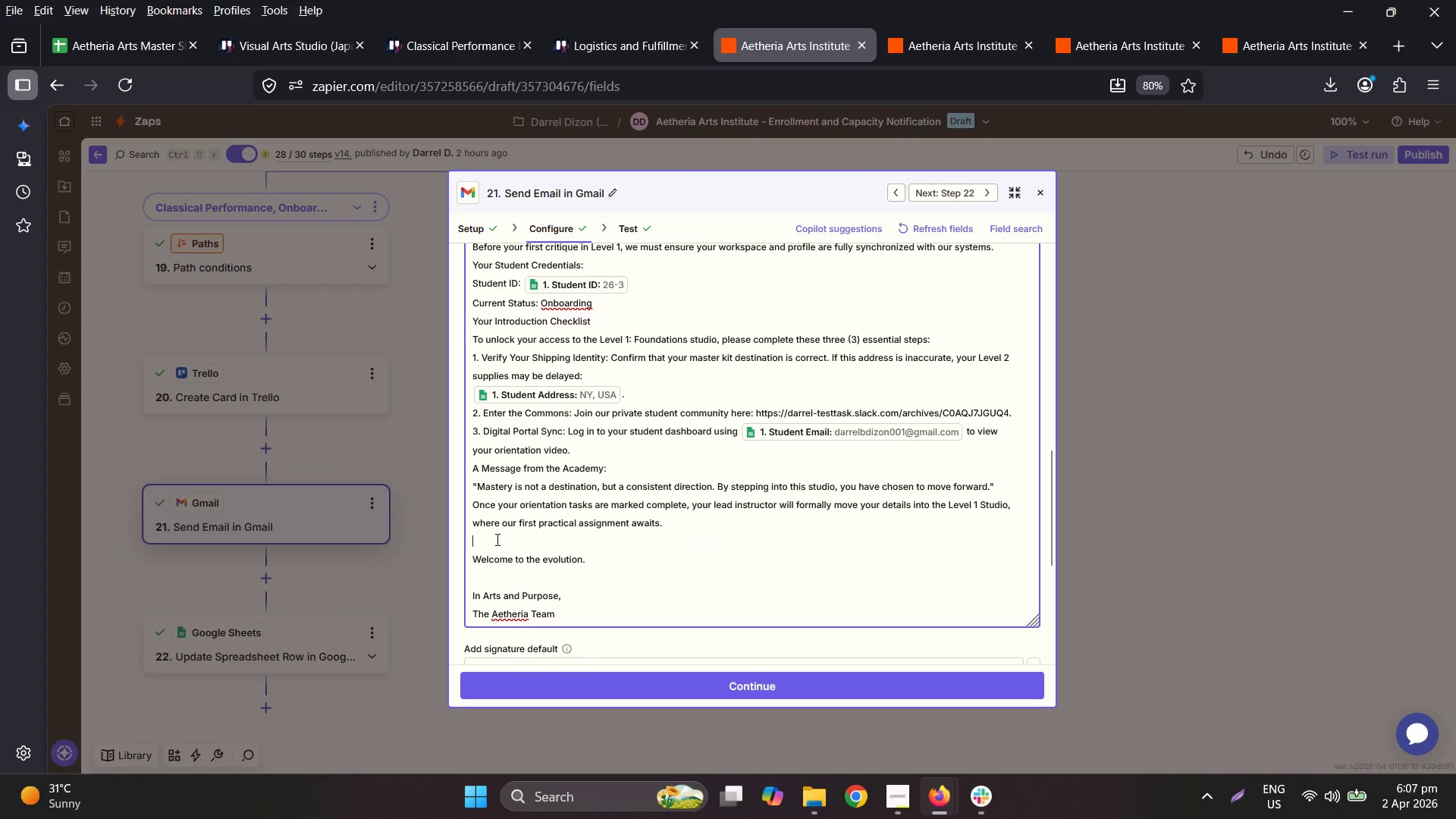 
key(Backspace)
 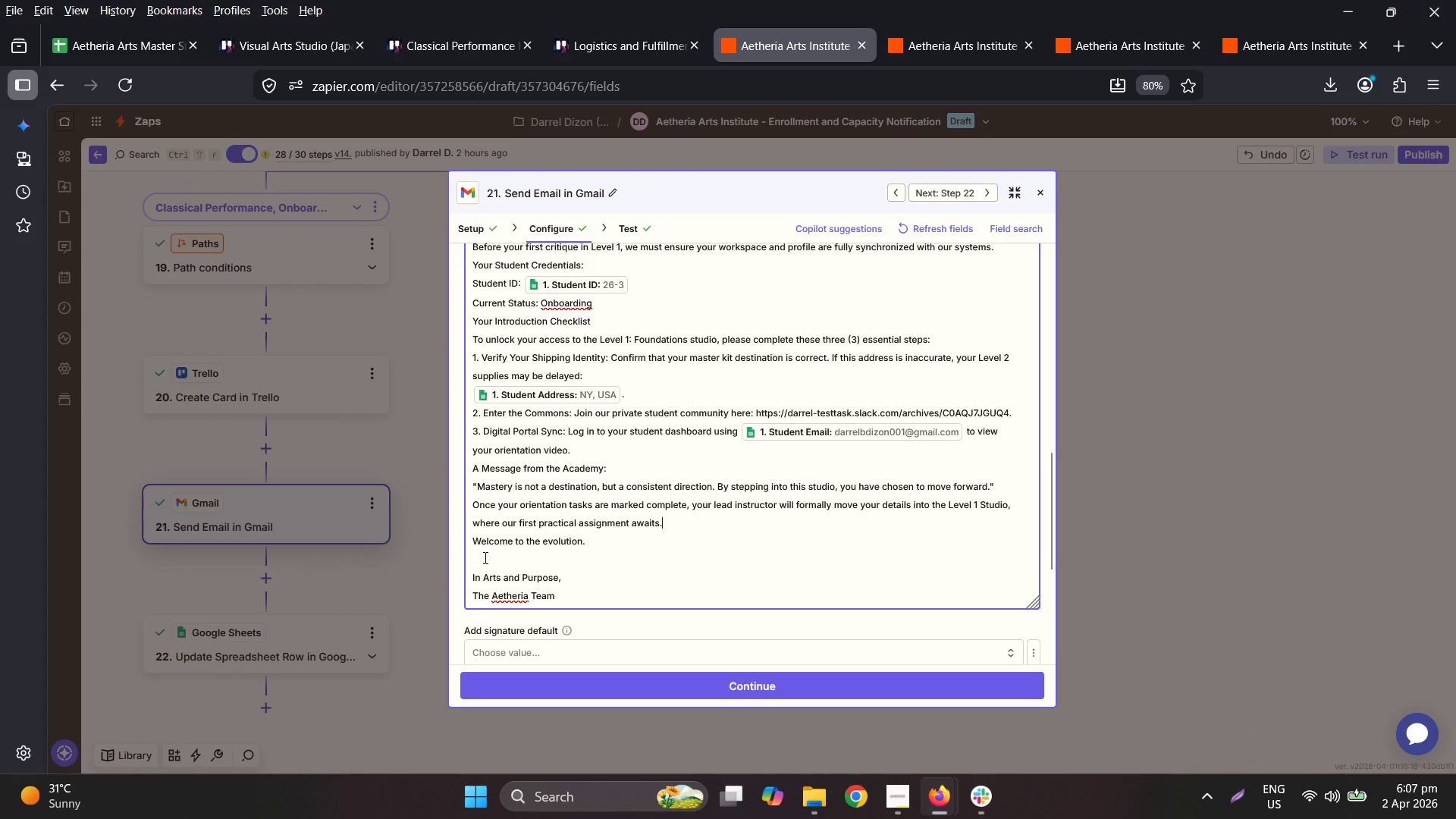 
key(Backspace)
 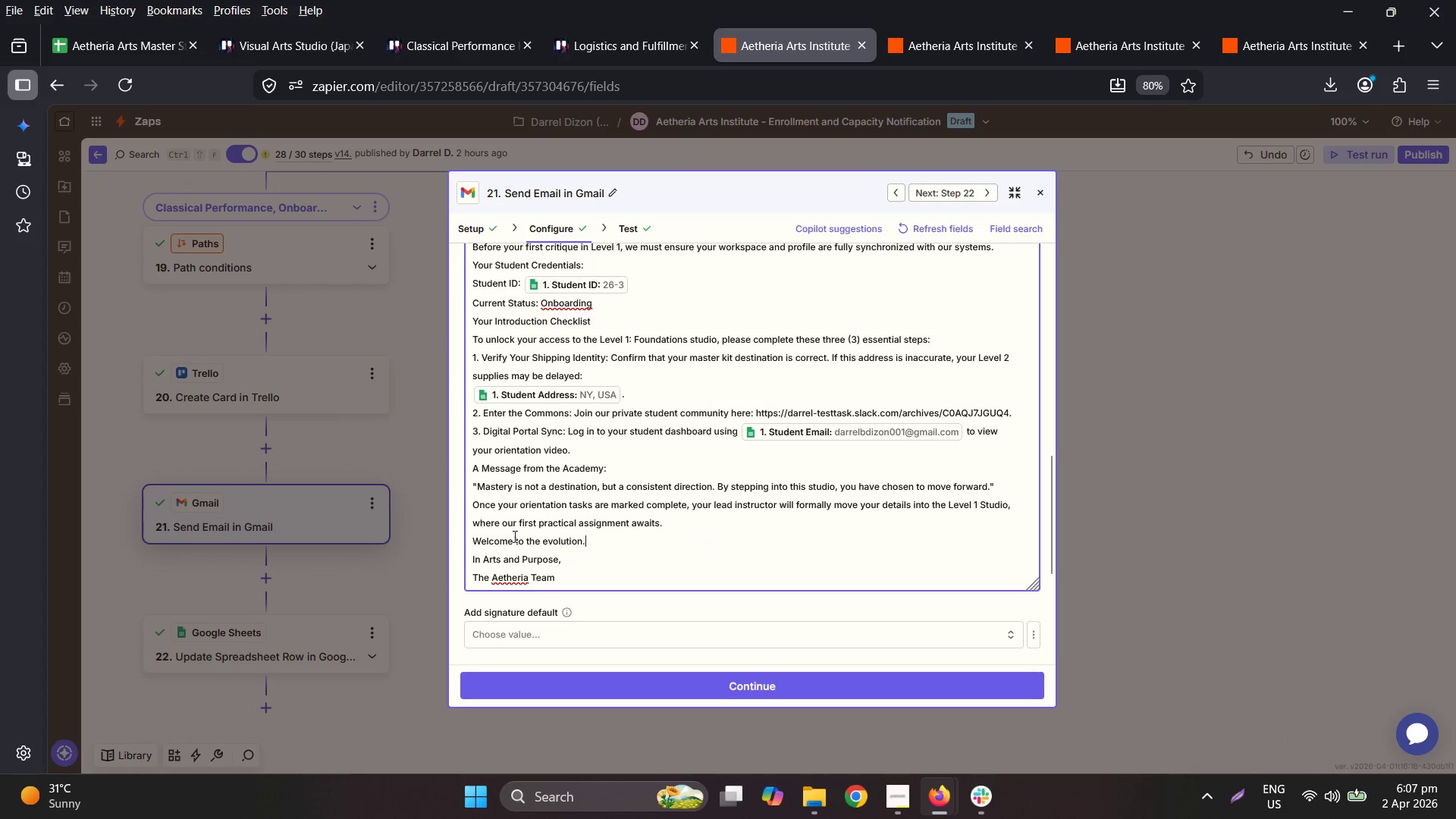 
scroll: coordinate [523, 530], scroll_direction: up, amount: 1.0
 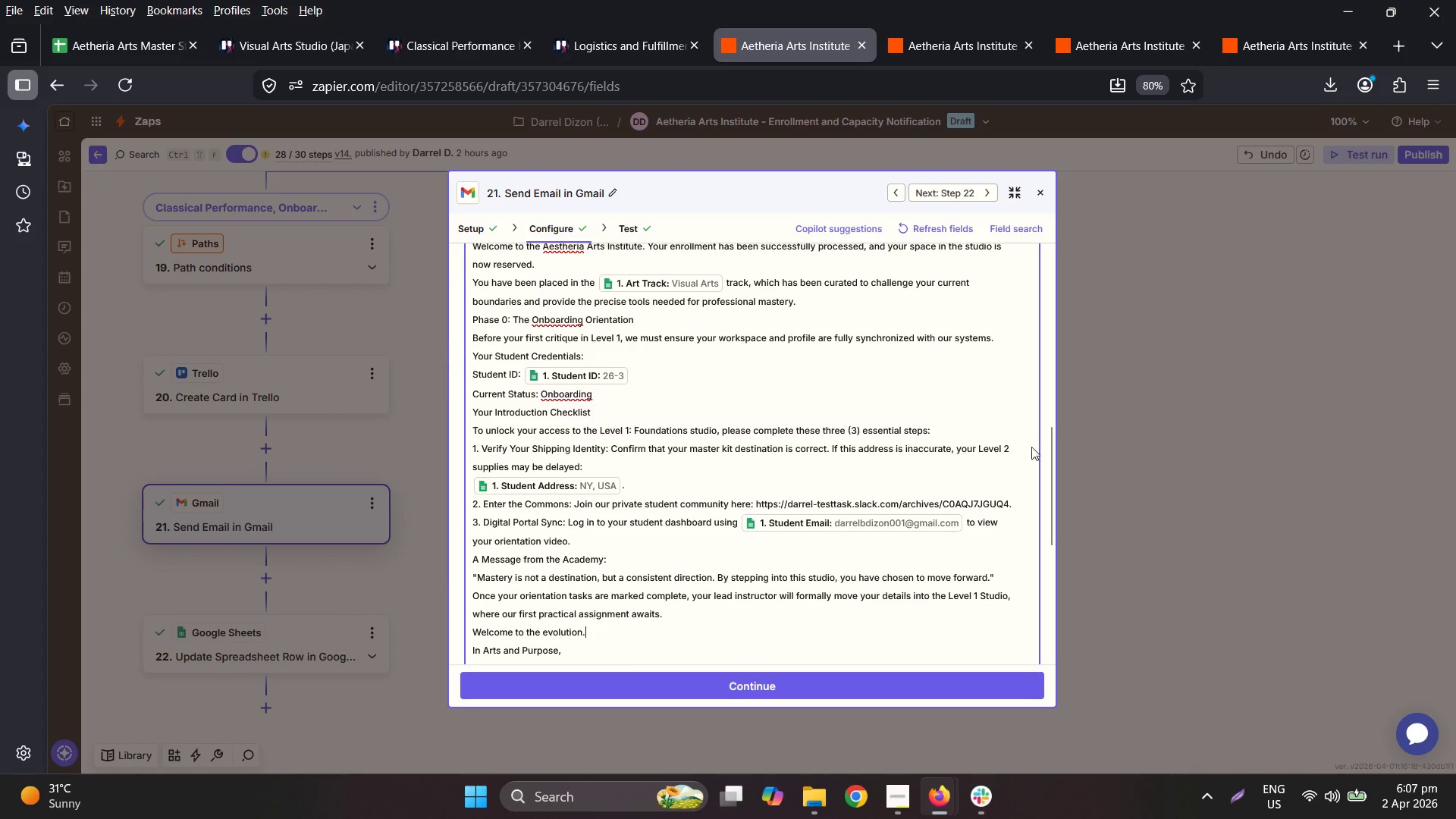 
scroll: coordinate [780, 453], scroll_direction: none, amount: 0.0
 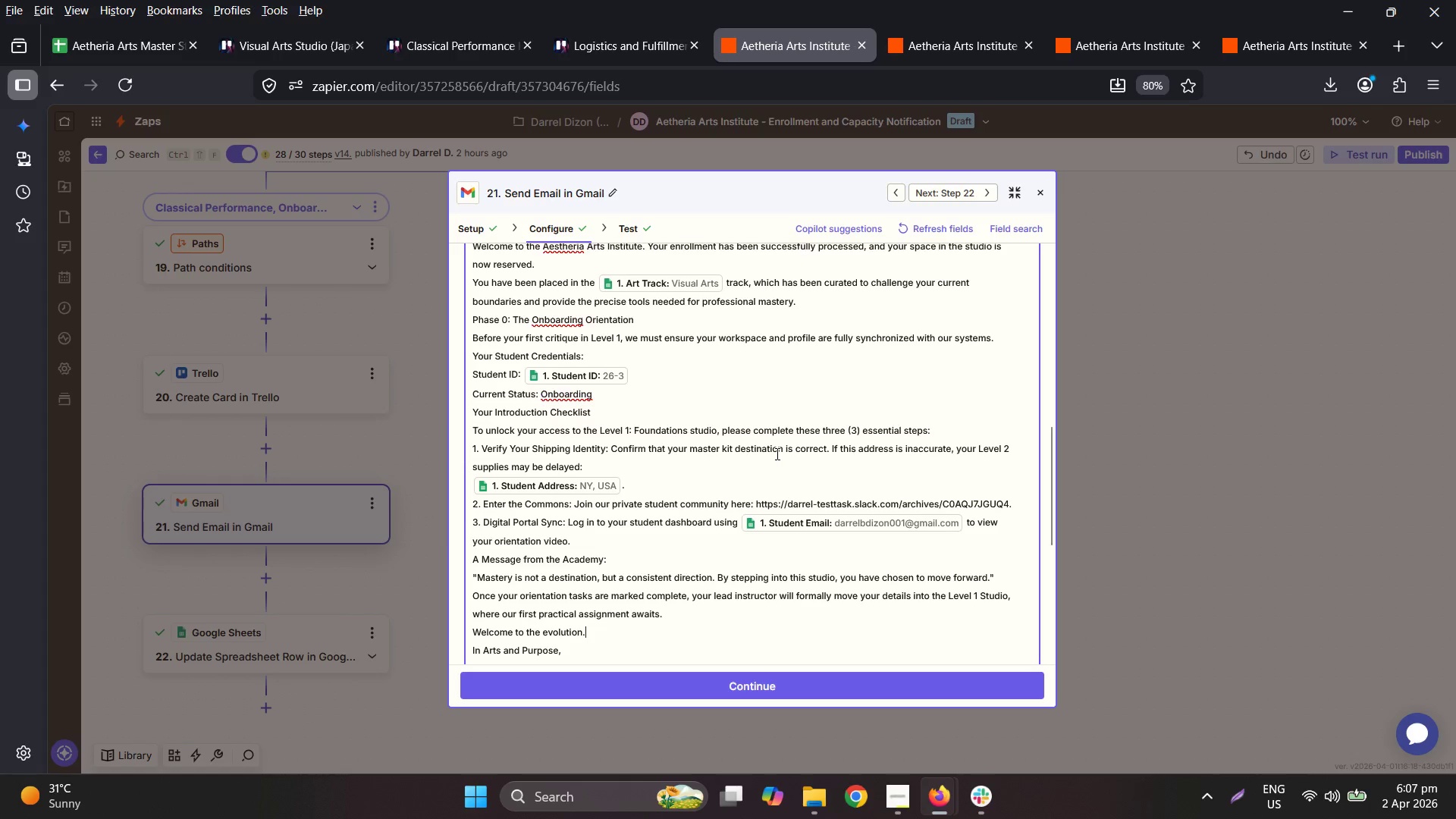 
scroll: coordinate [776, 453], scroll_direction: up, amount: 1.0
 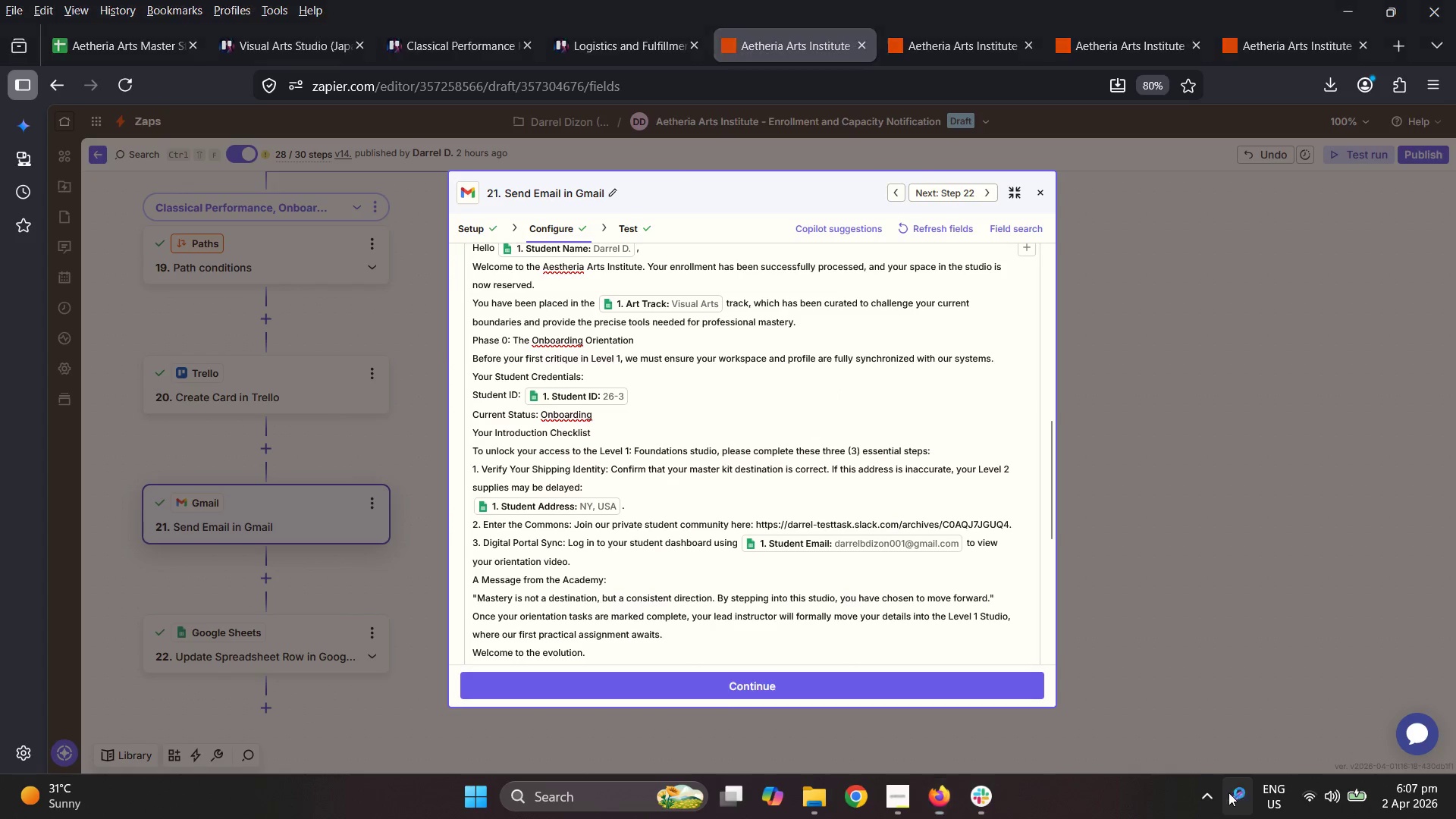 
wait(5.92)
 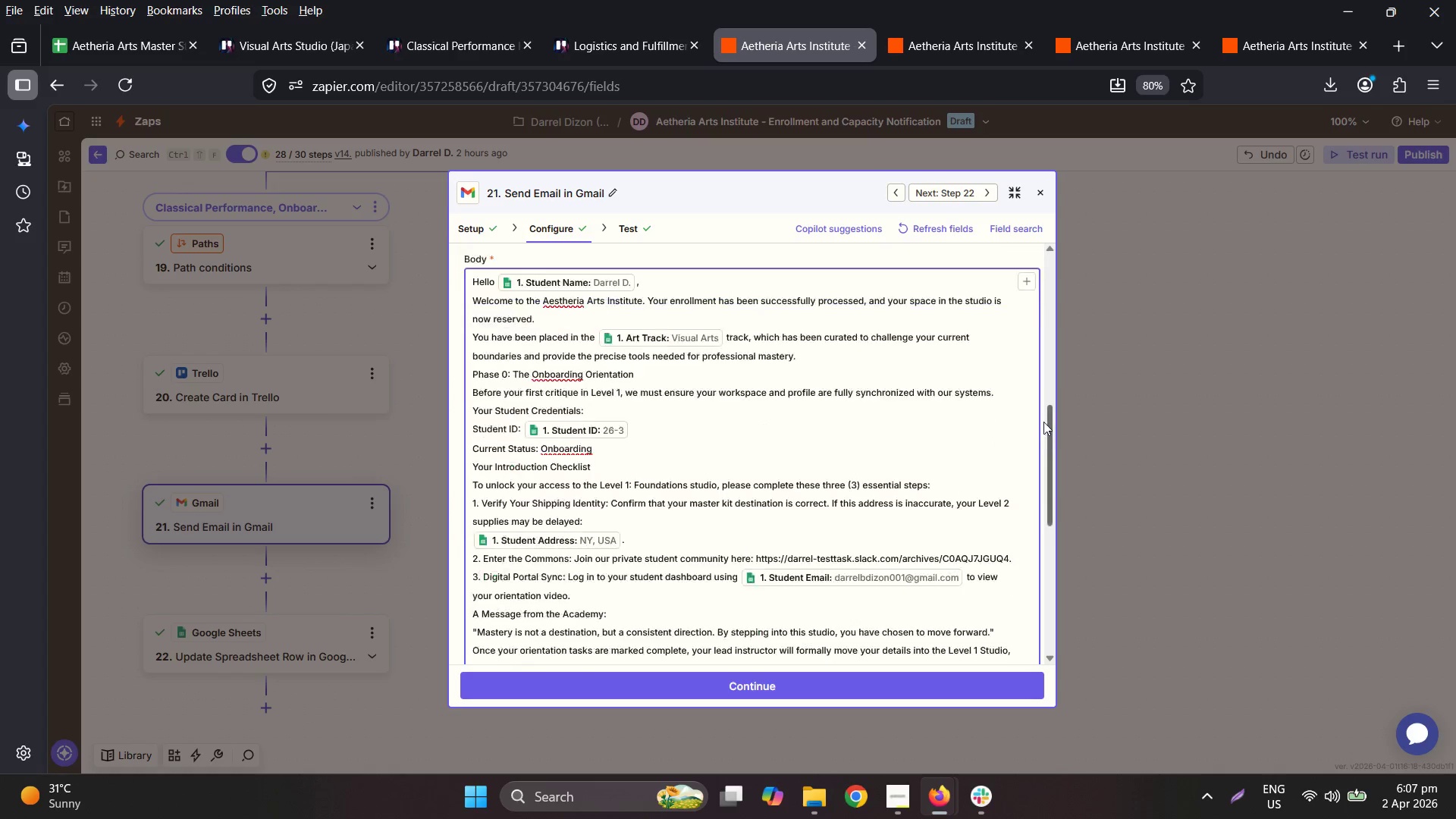 
left_click([989, 582])
 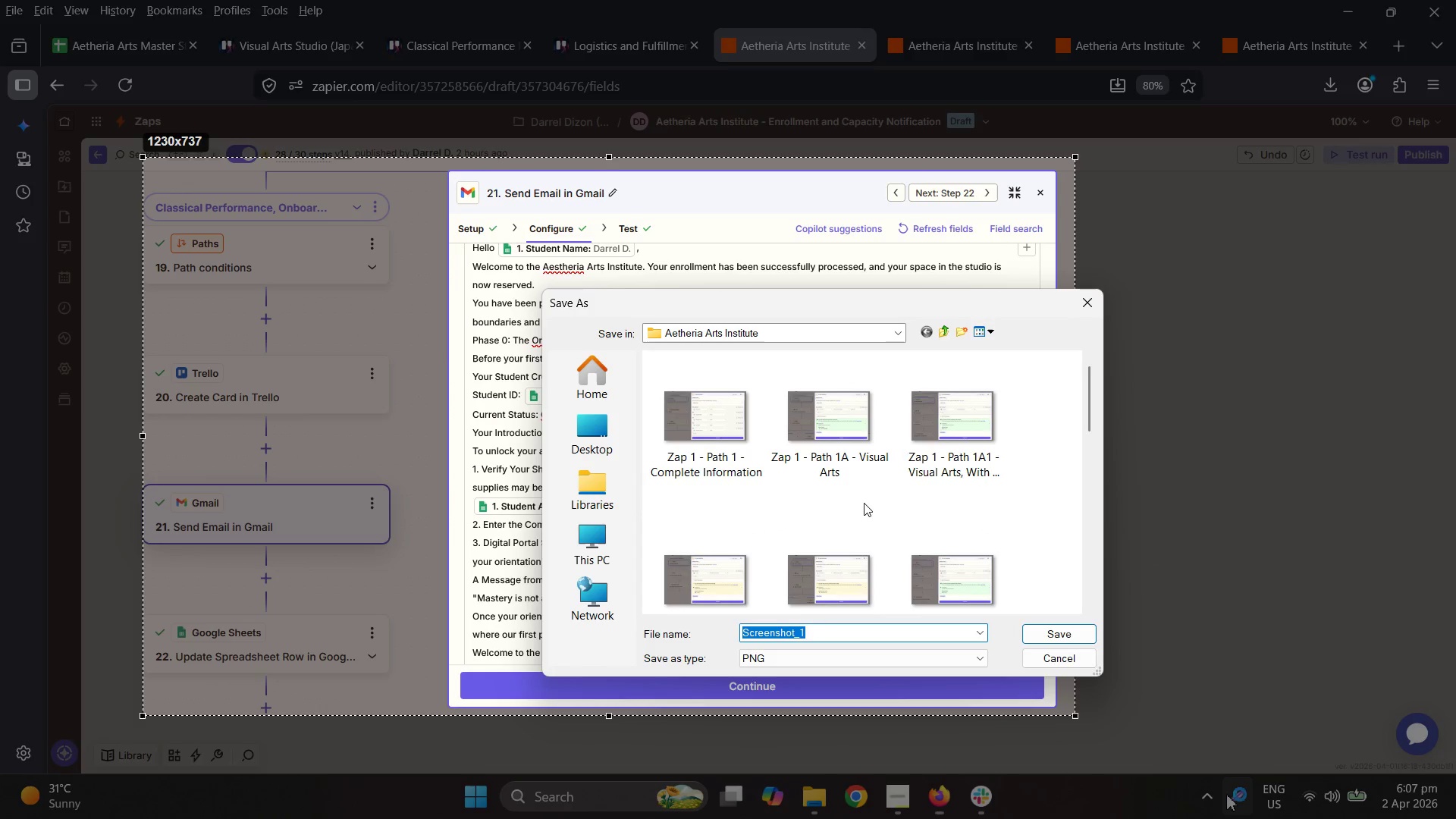 
scroll: coordinate [951, 566], scroll_direction: down, amount: 7.0
 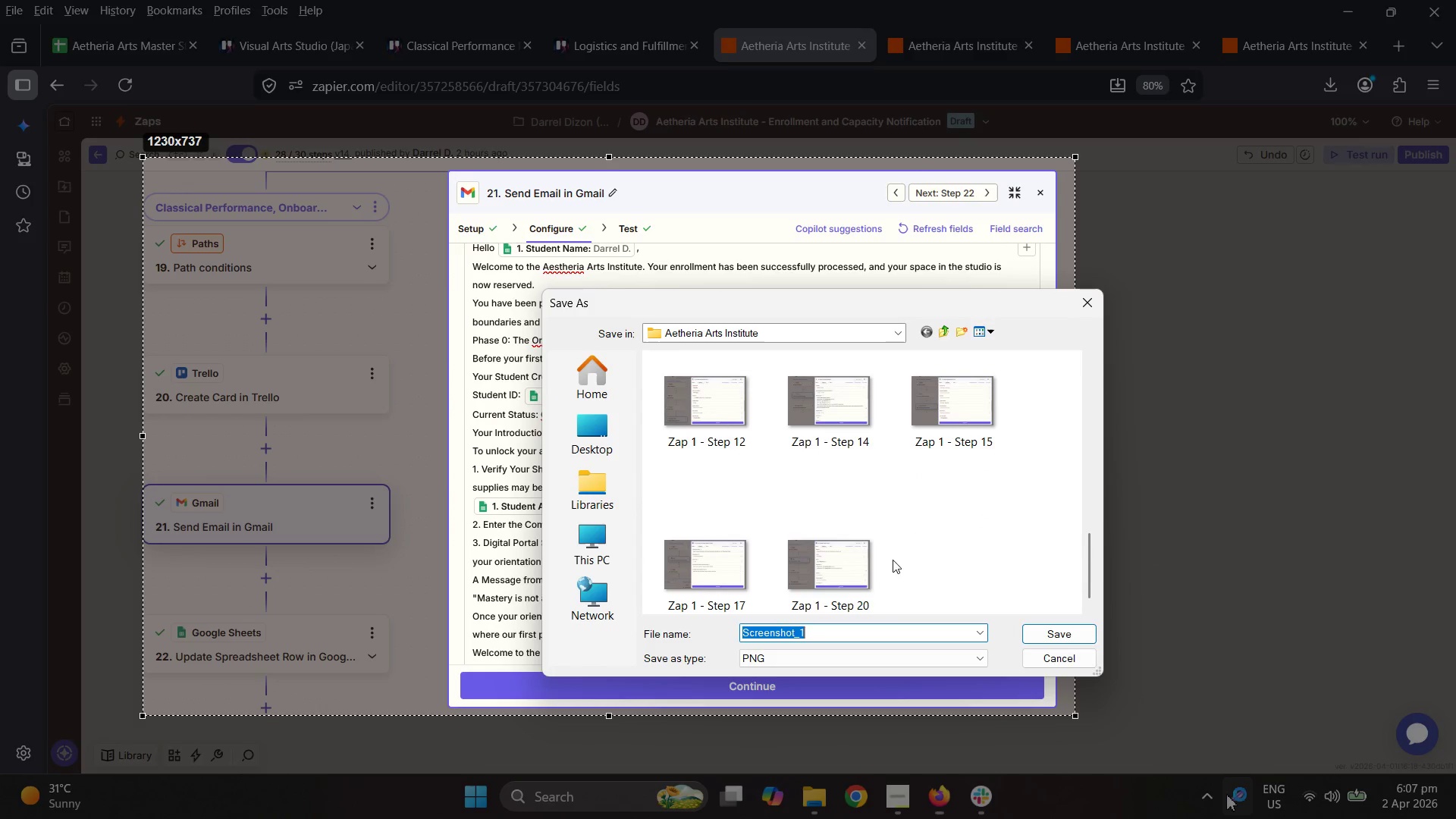 
left_click([858, 558])
 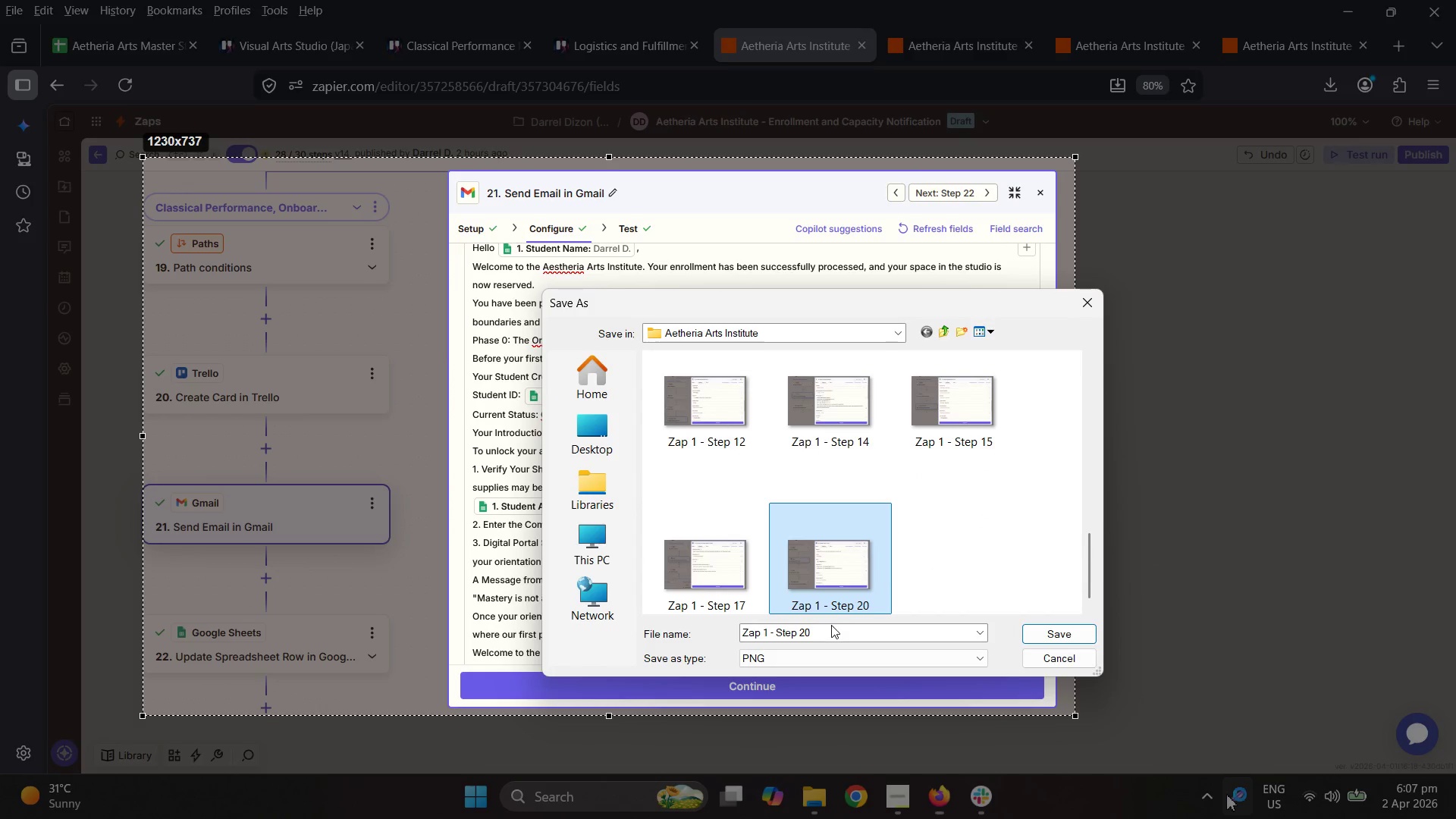 
double_click([838, 635])
 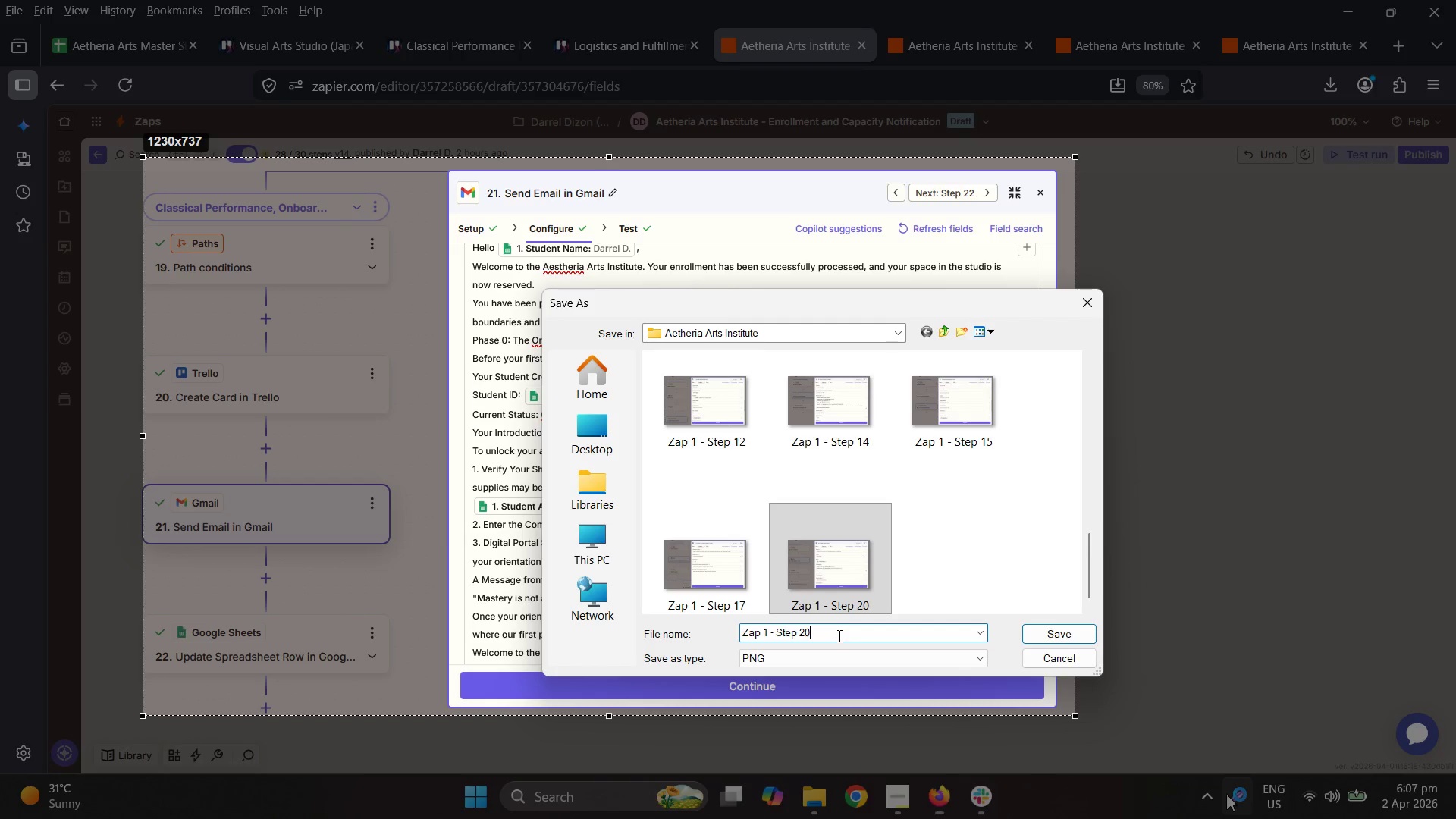 
triple_click([838, 635])
 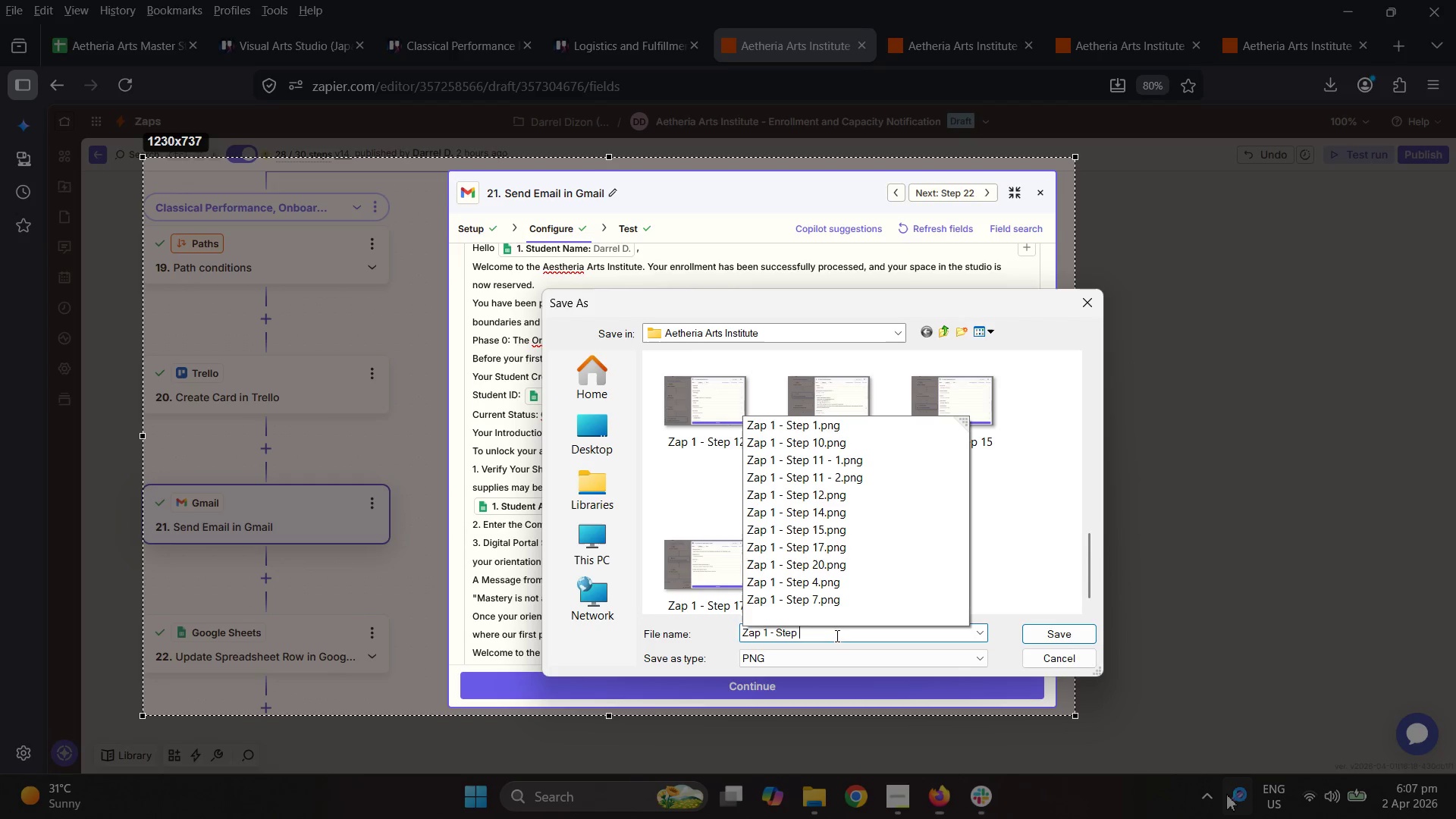 
key(Backspace)
 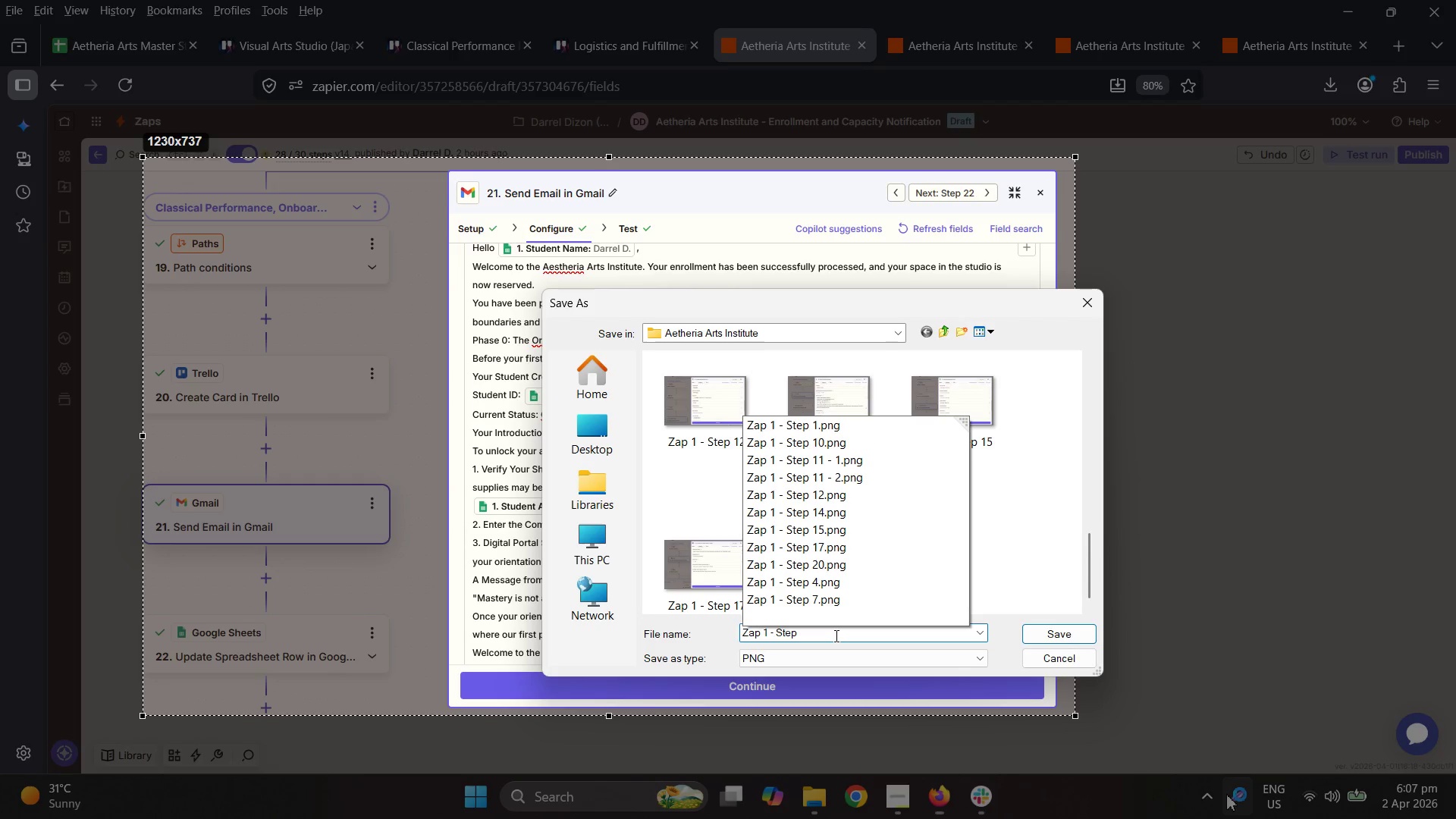 
key(Numpad2)
 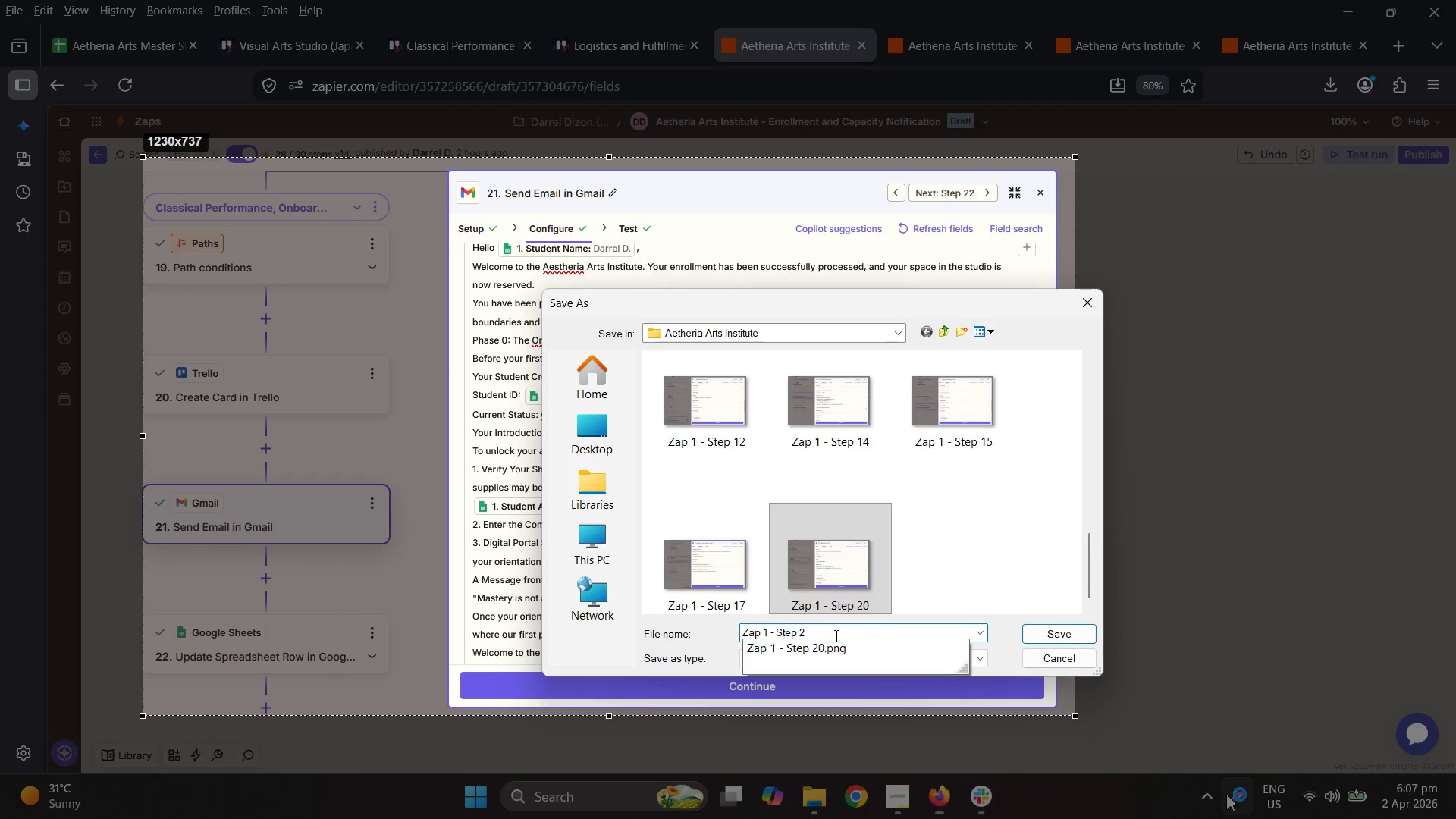 
key(Numpad1)
 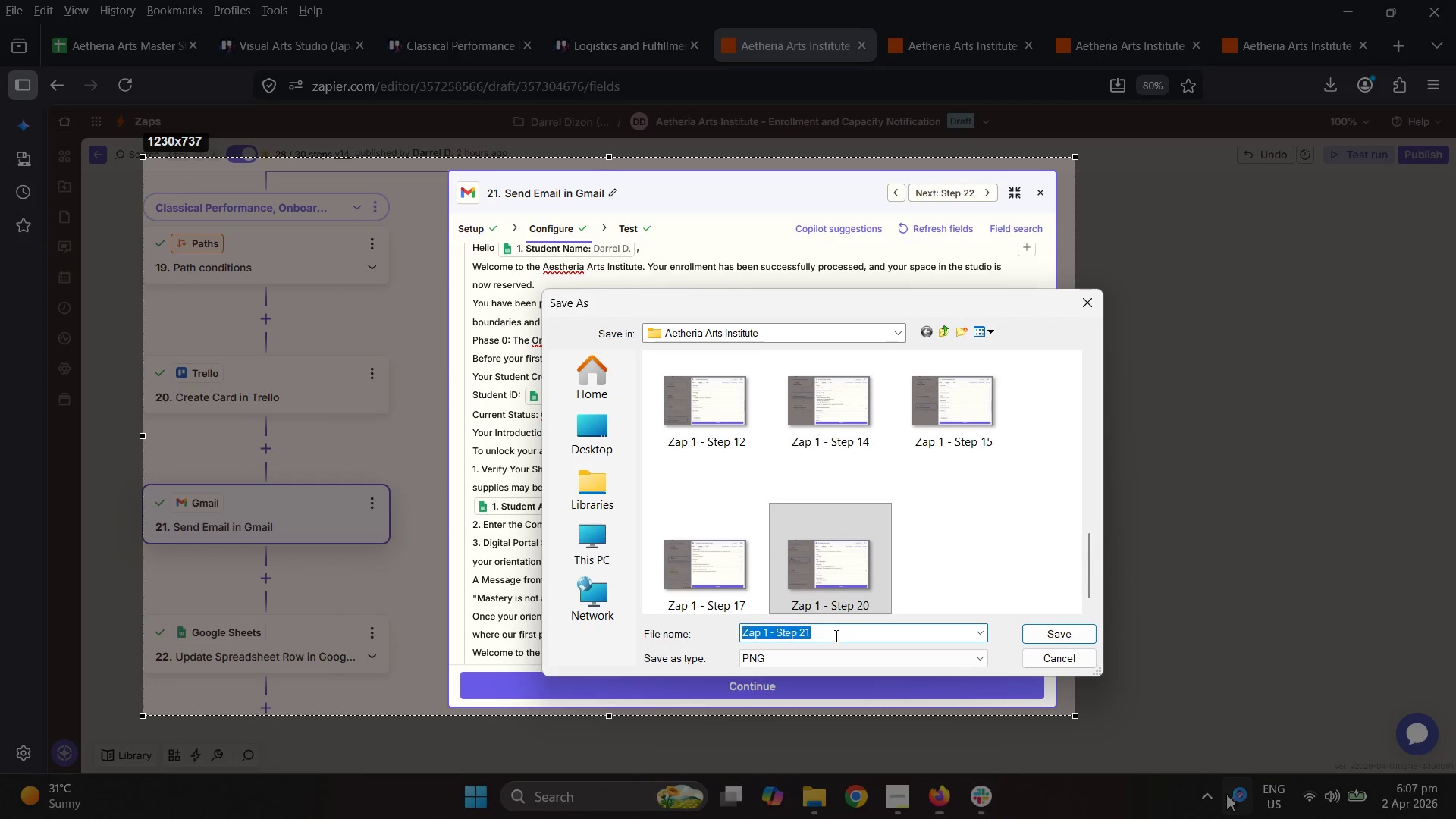 
key(NumpadEnter)
 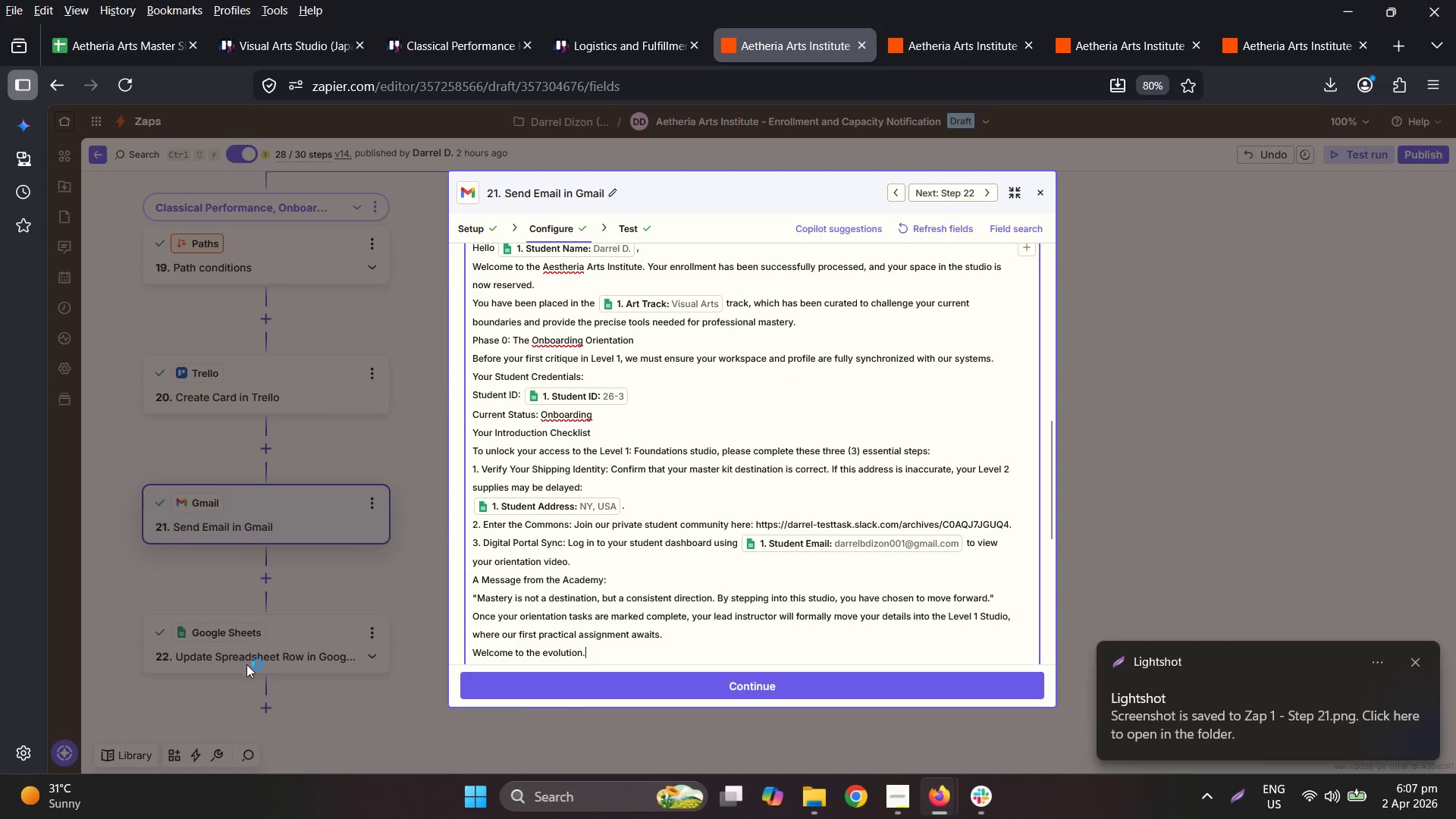 
double_click([247, 665])
 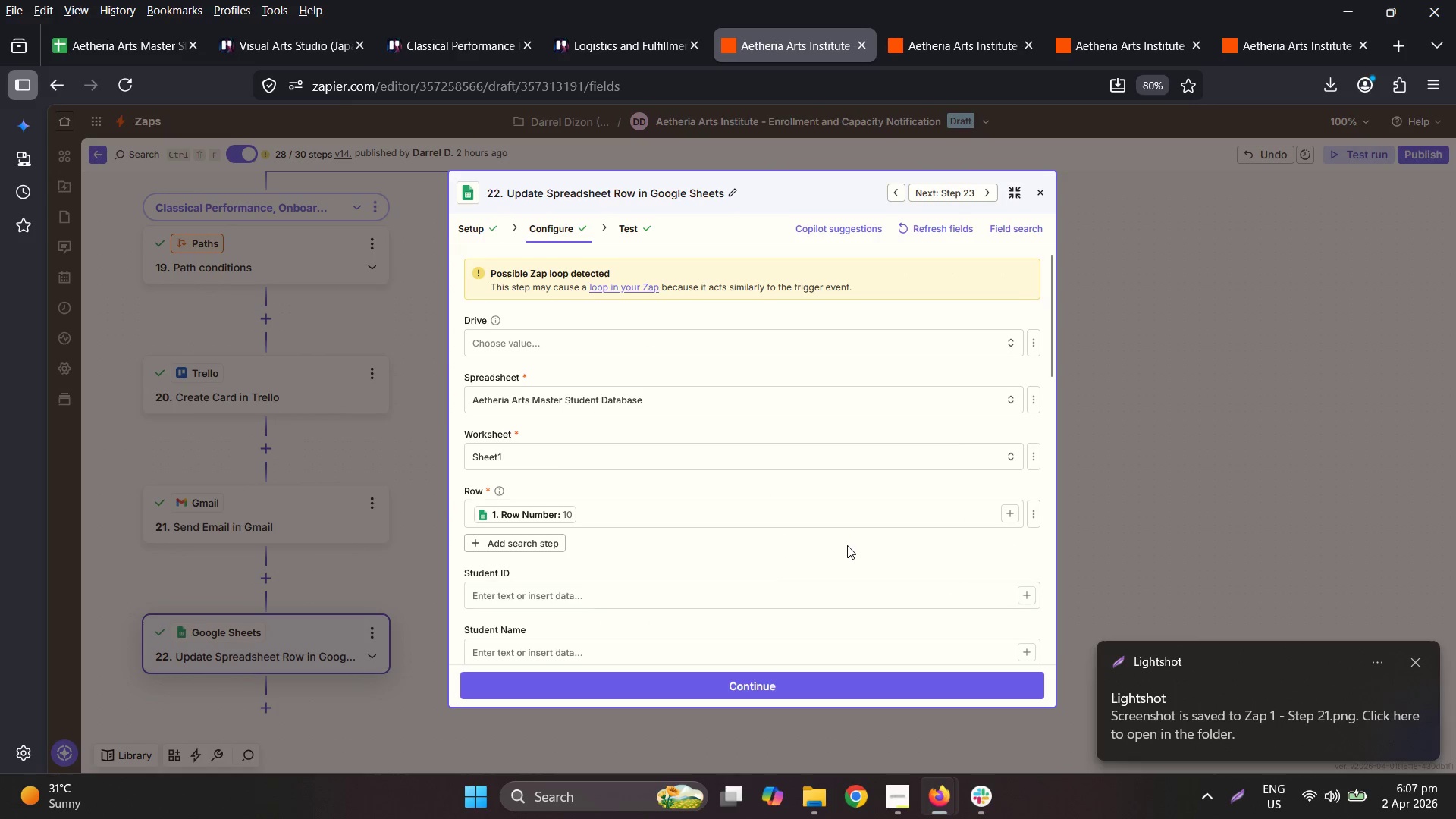 
scroll: coordinate [848, 545], scroll_direction: down, amount: 6.0
 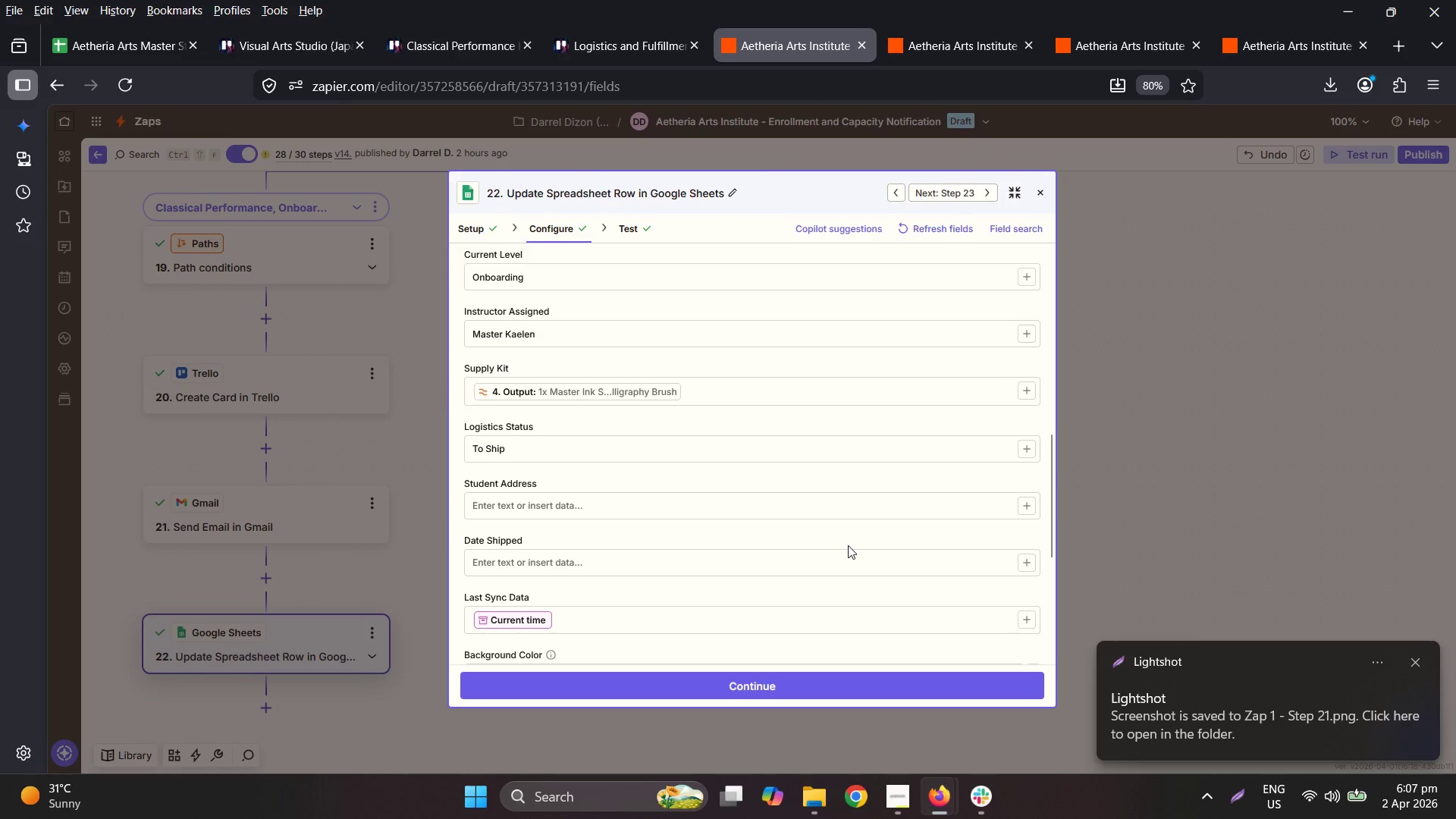 
scroll: coordinate [852, 543], scroll_direction: none, amount: 0.0
 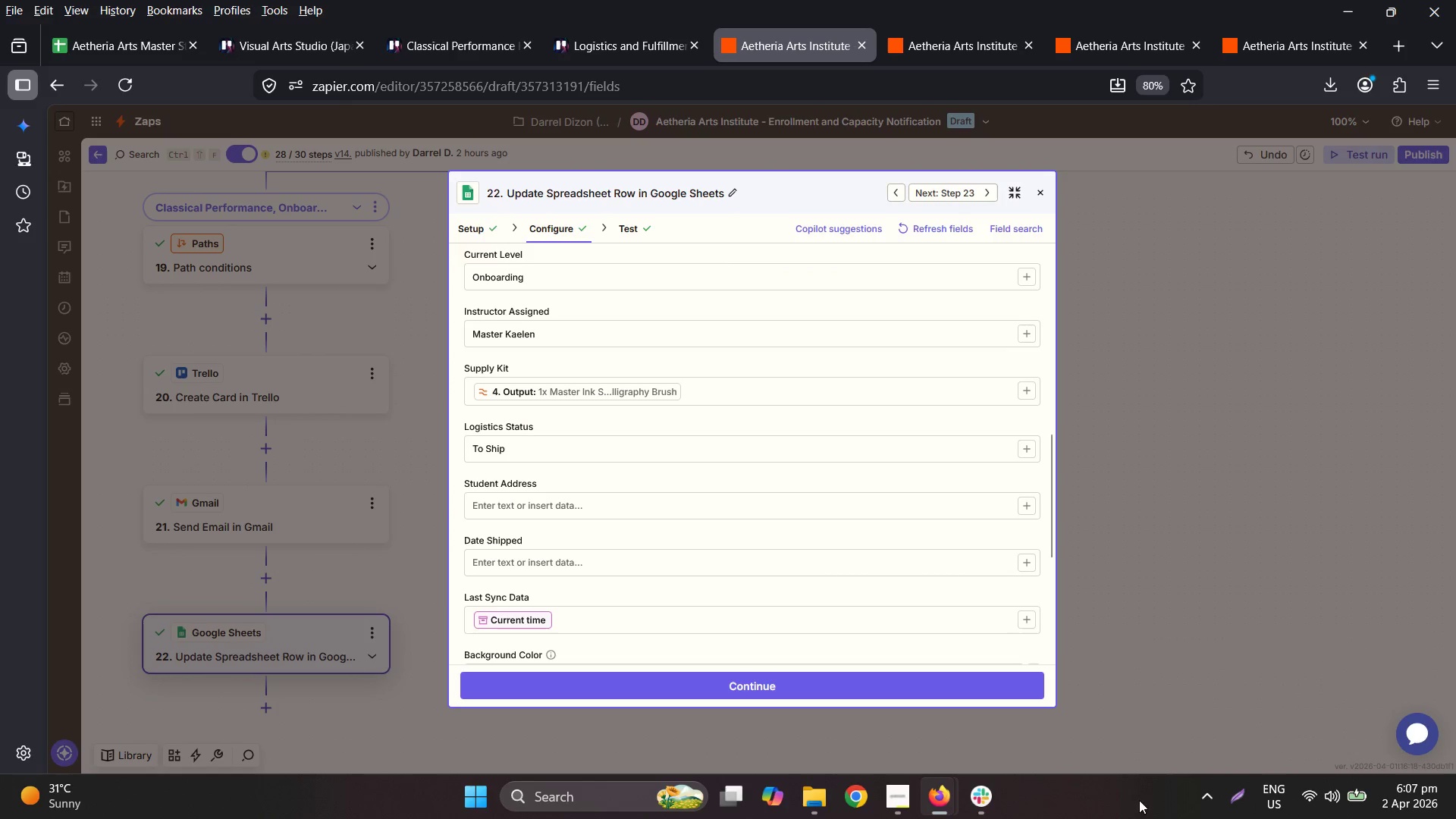 
left_click([1248, 805])
 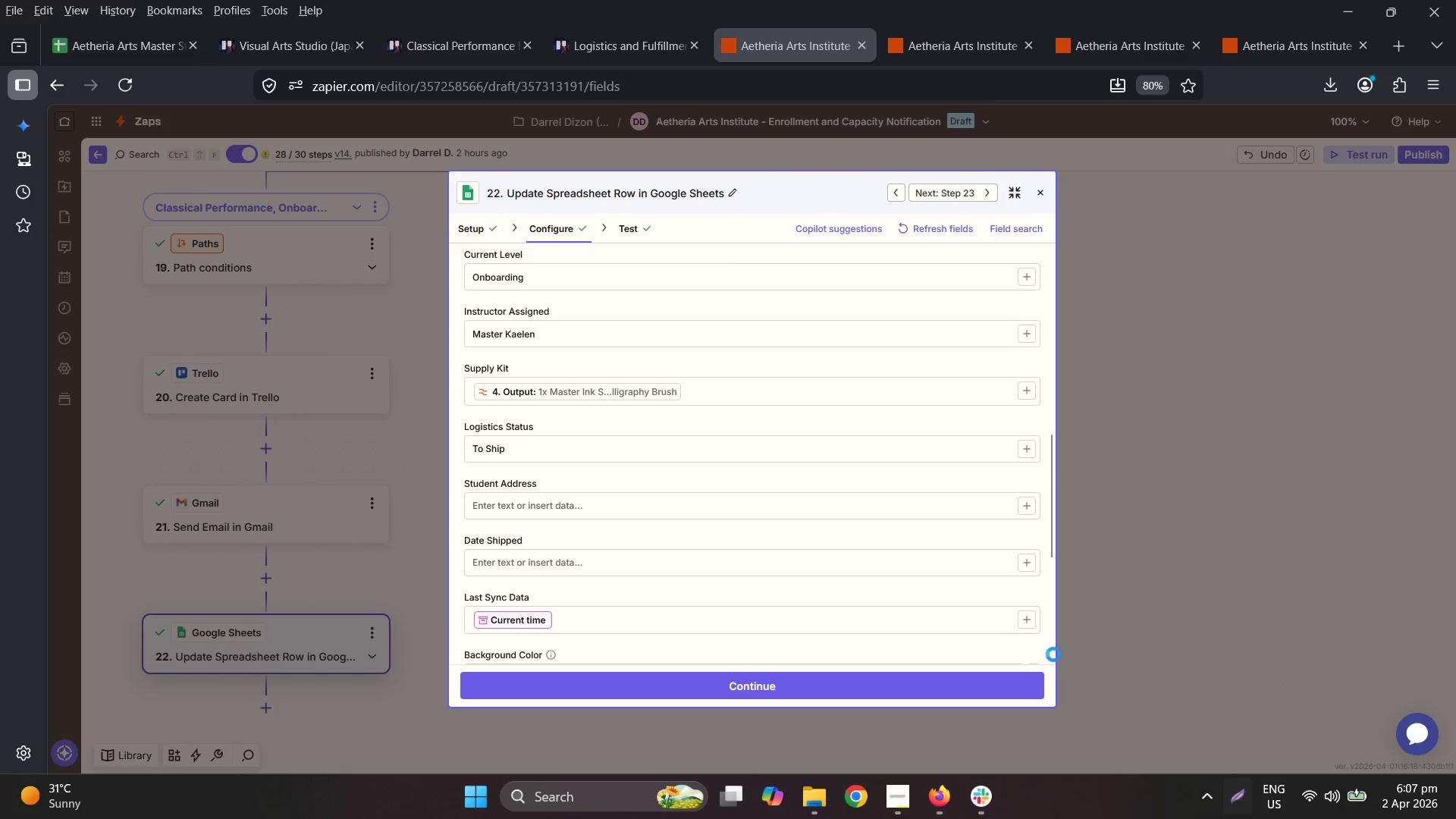 
right_click([902, 497])
 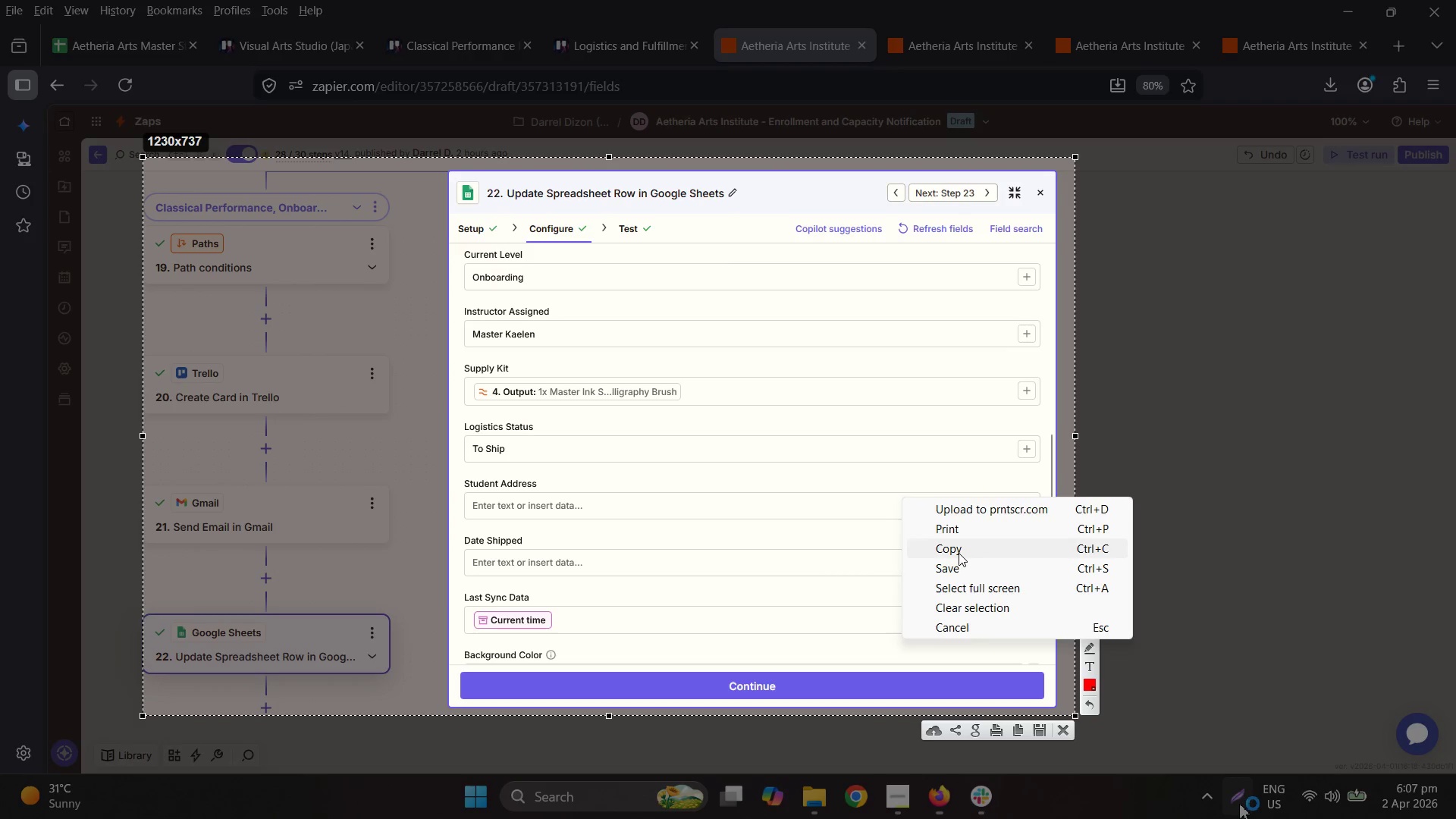 
left_click([962, 564])
 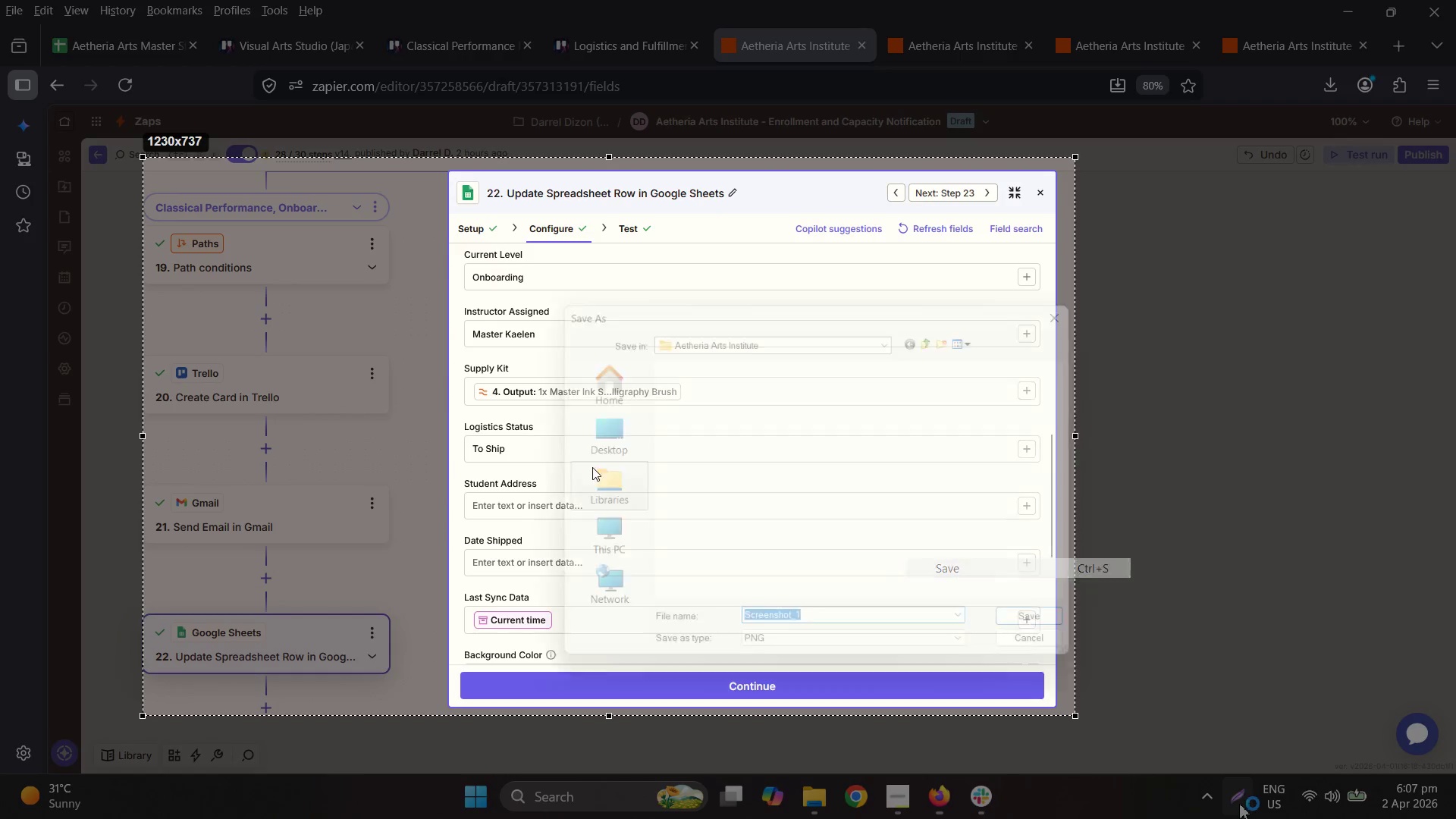 
scroll: coordinate [736, 535], scroll_direction: down, amount: 9.0
 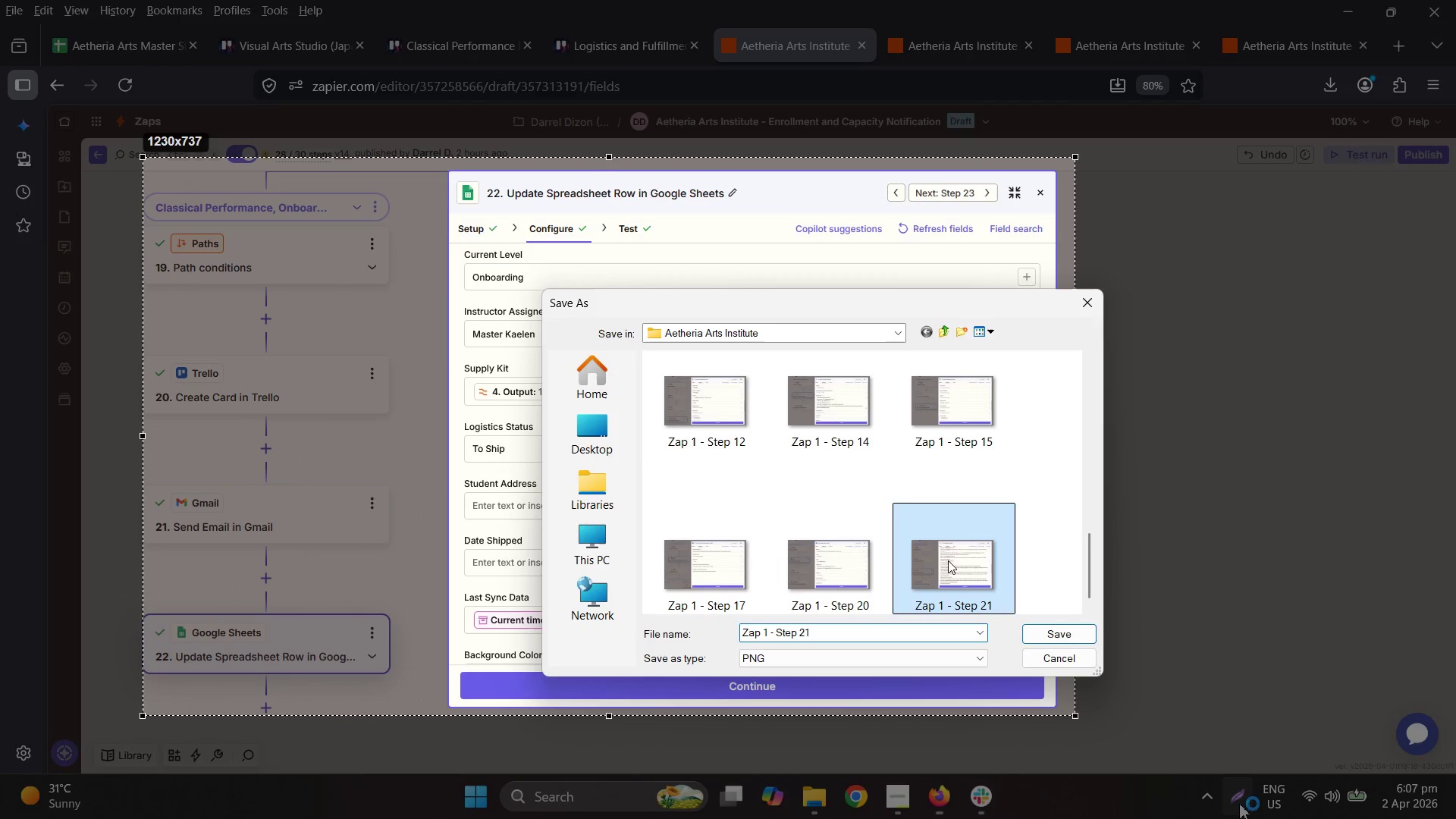 
double_click([844, 632])
 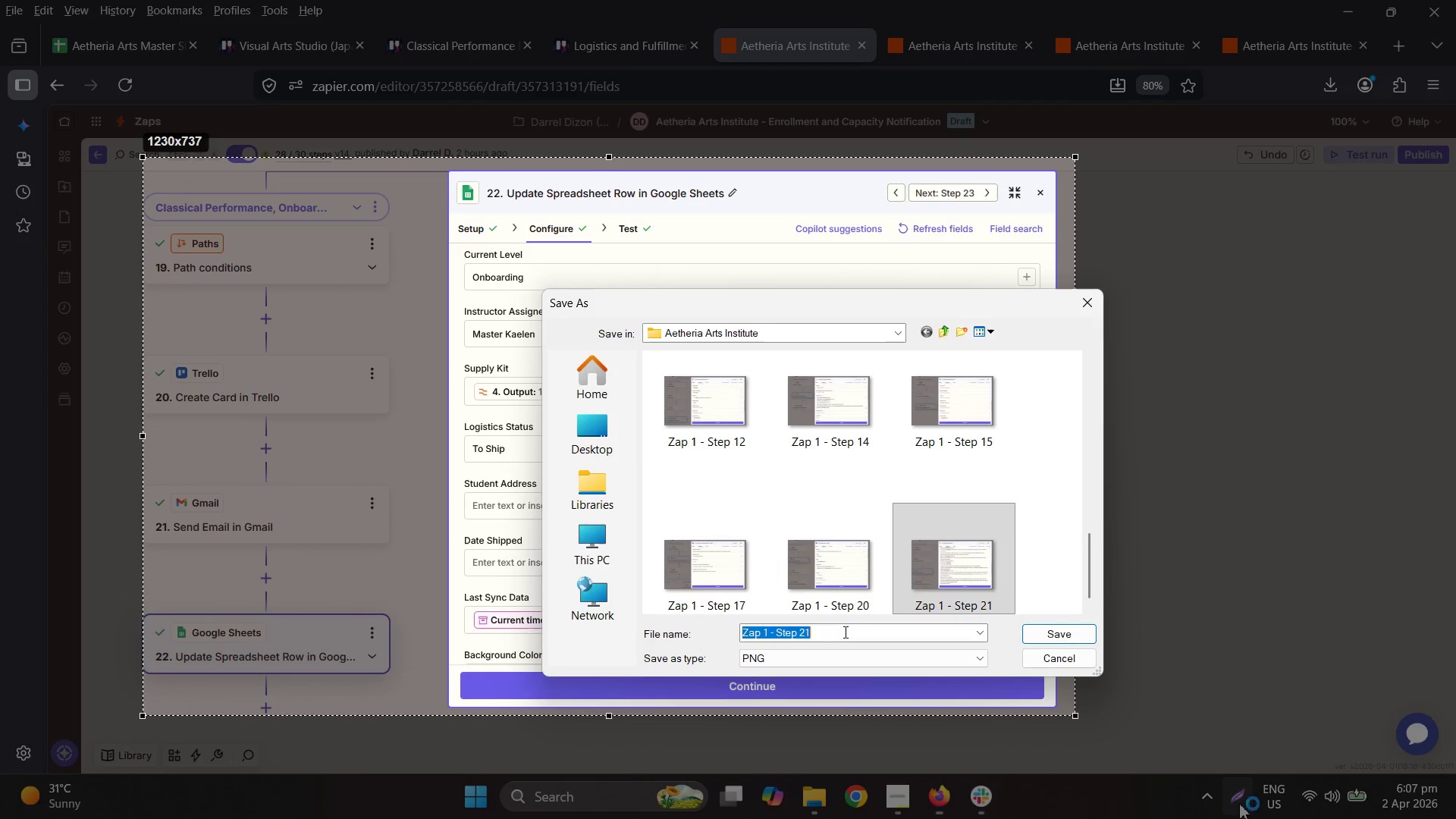 
triple_click([846, 632])
 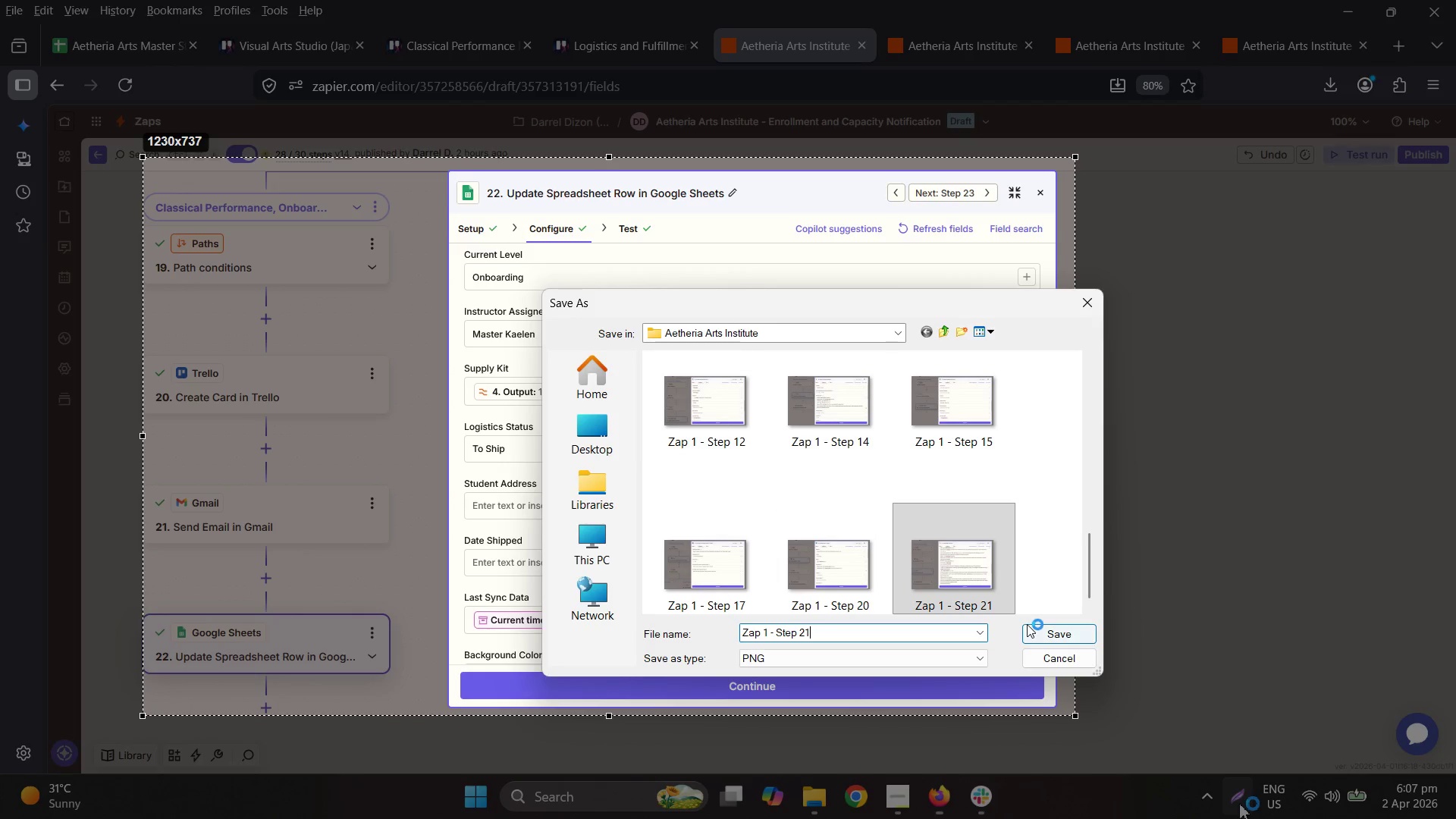 
key(Backspace)
 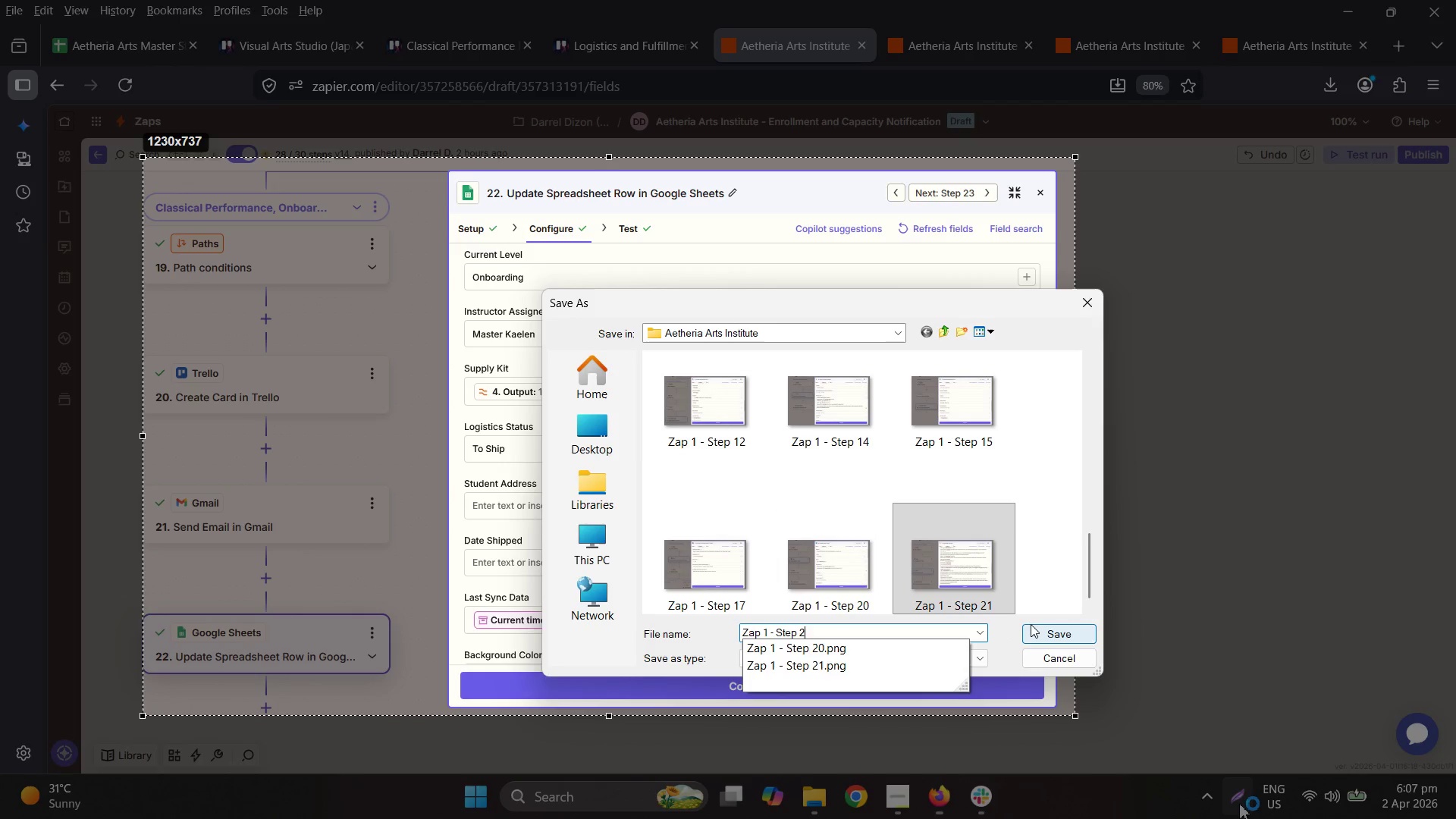 
key(2)
 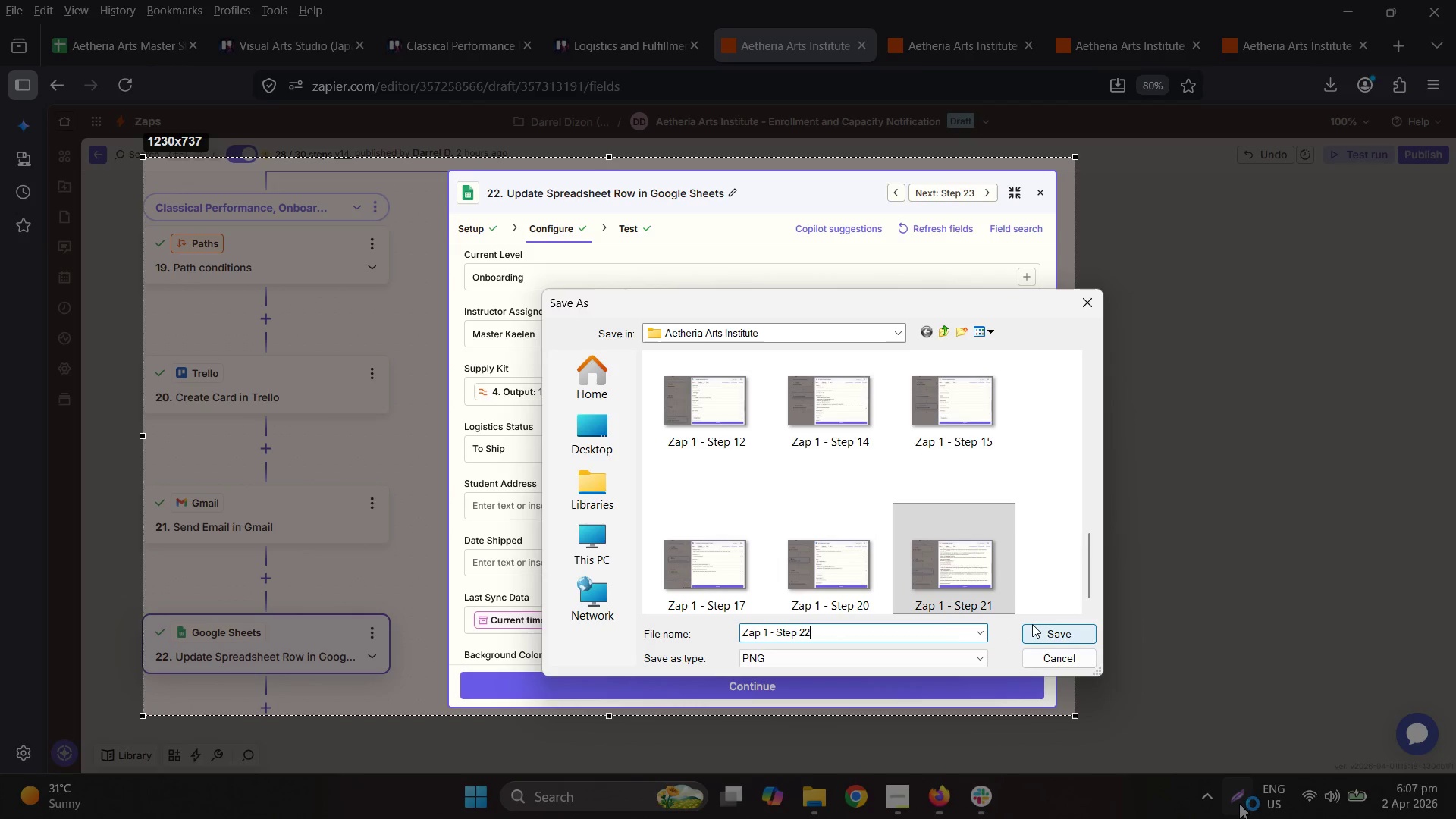 
key(Backslash)
 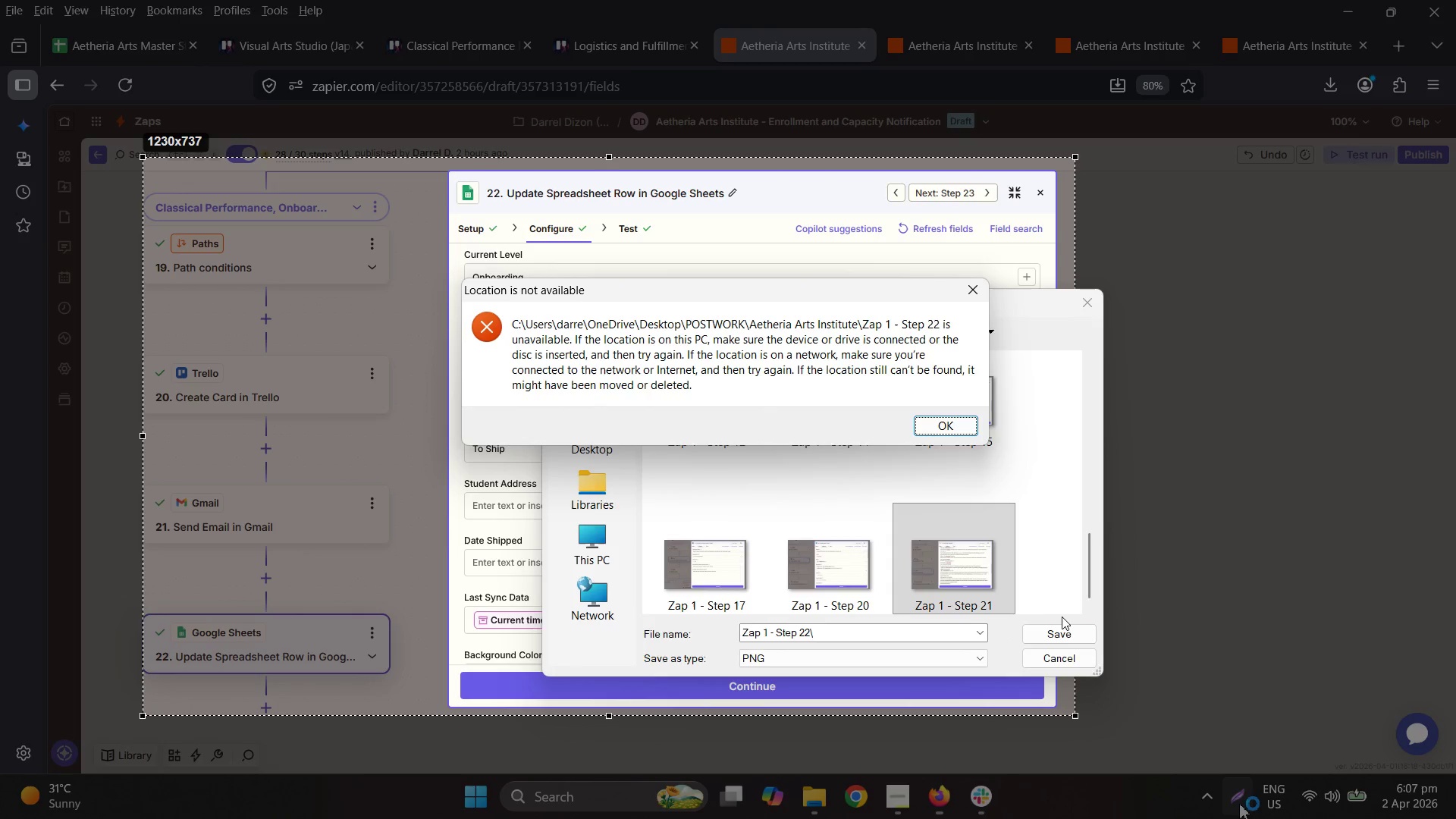 
key(Enter)
 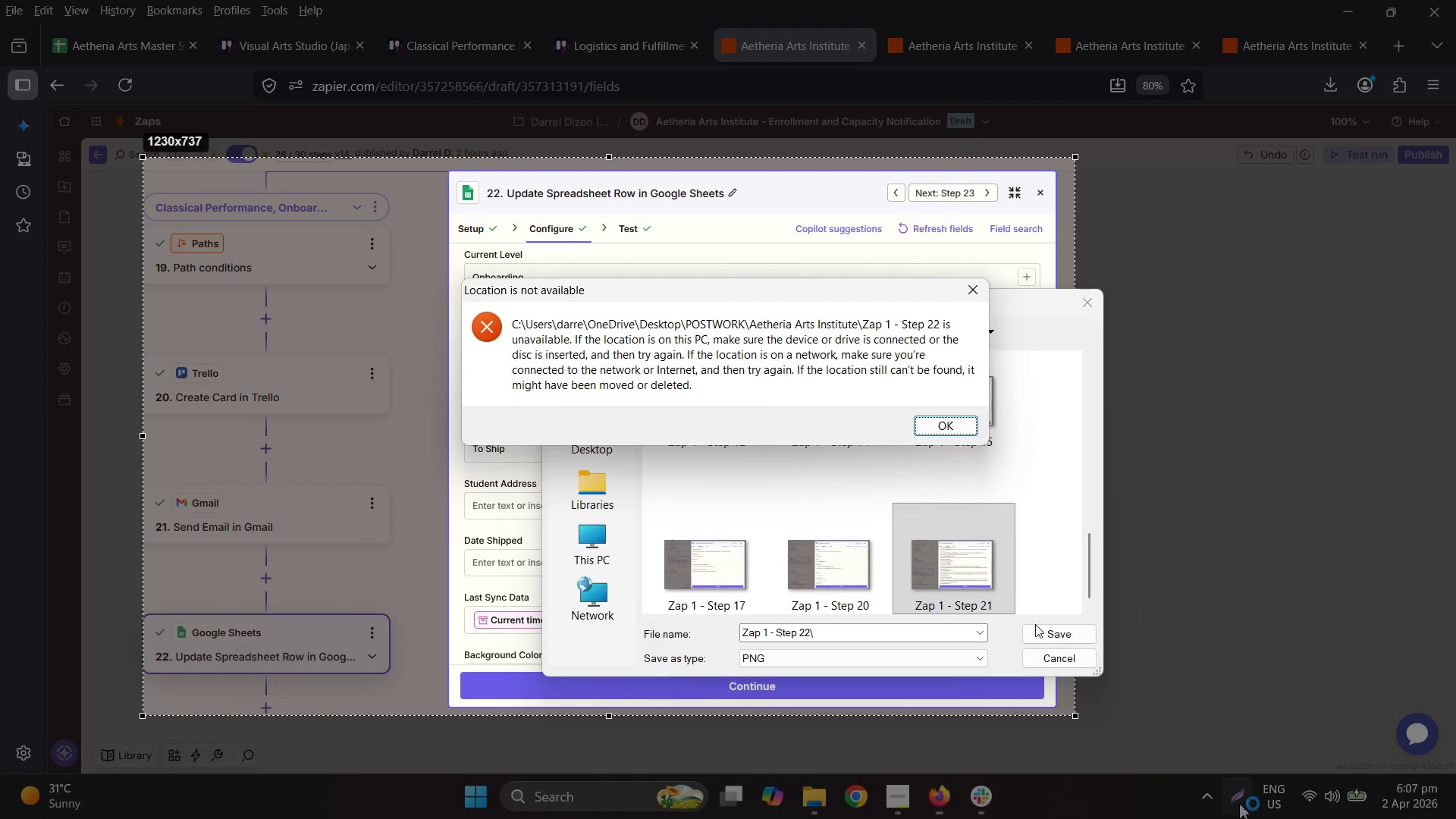 
key(Backslash)
 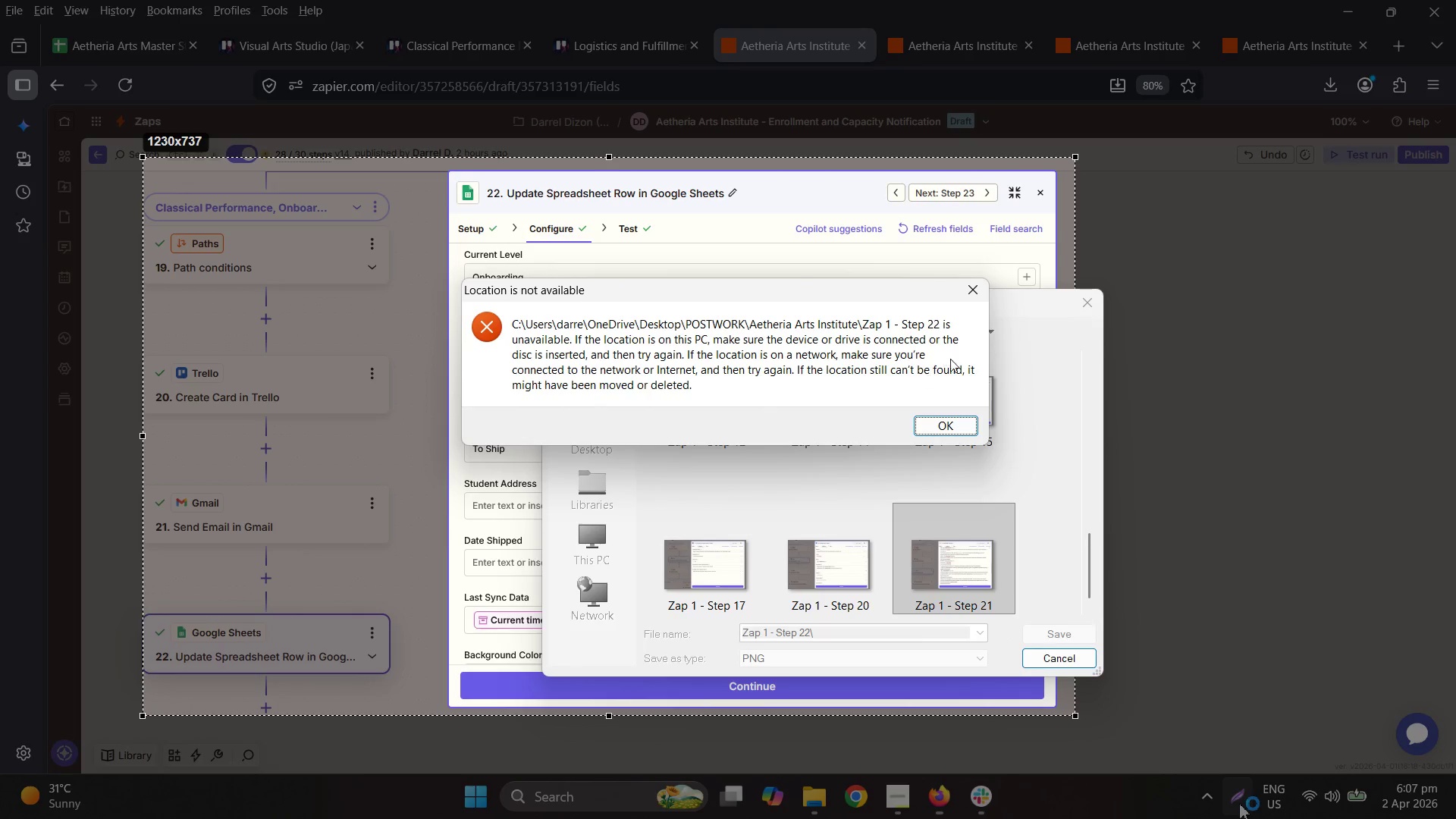 
left_click([937, 425])
 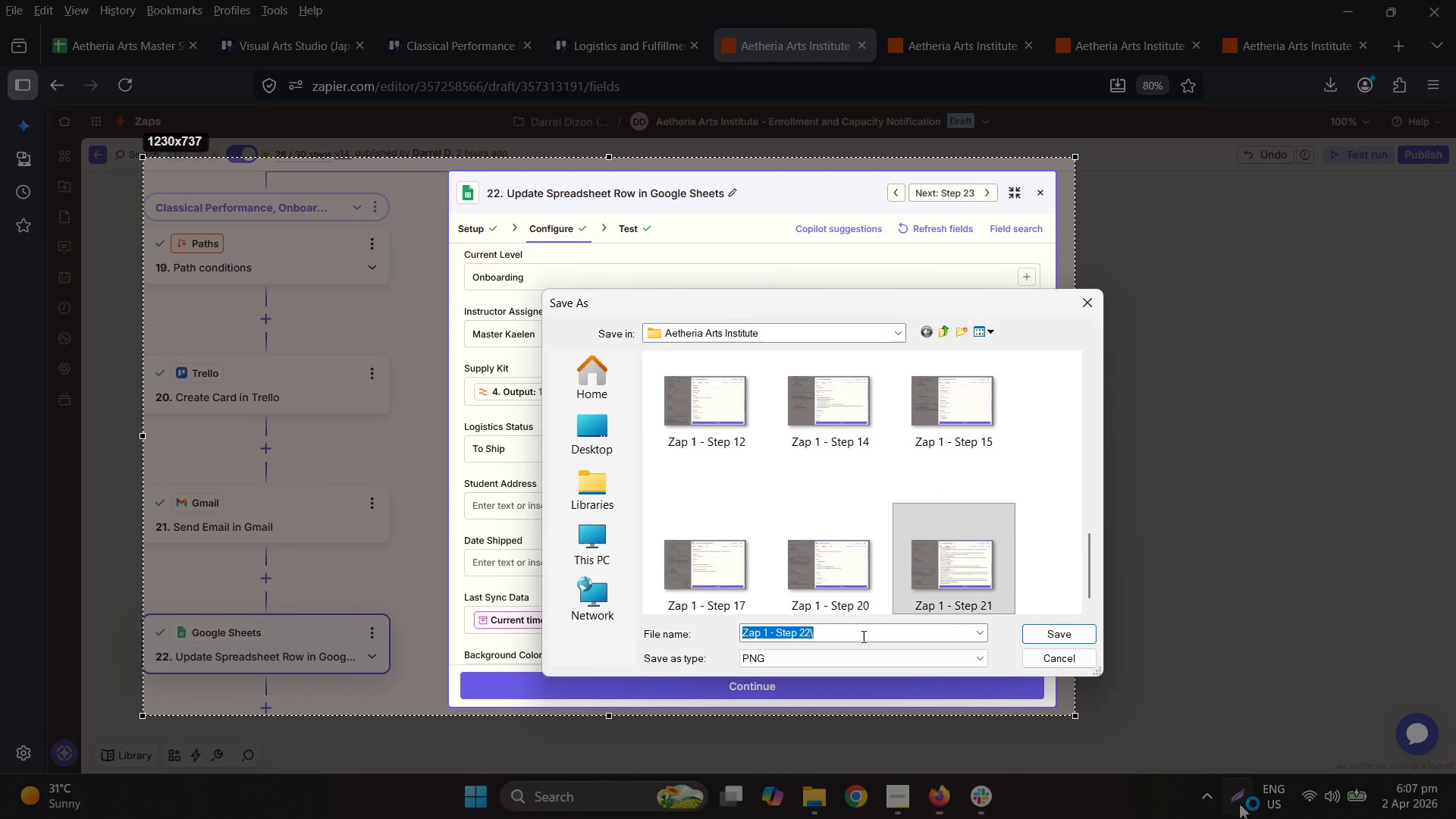 
double_click([858, 635])
 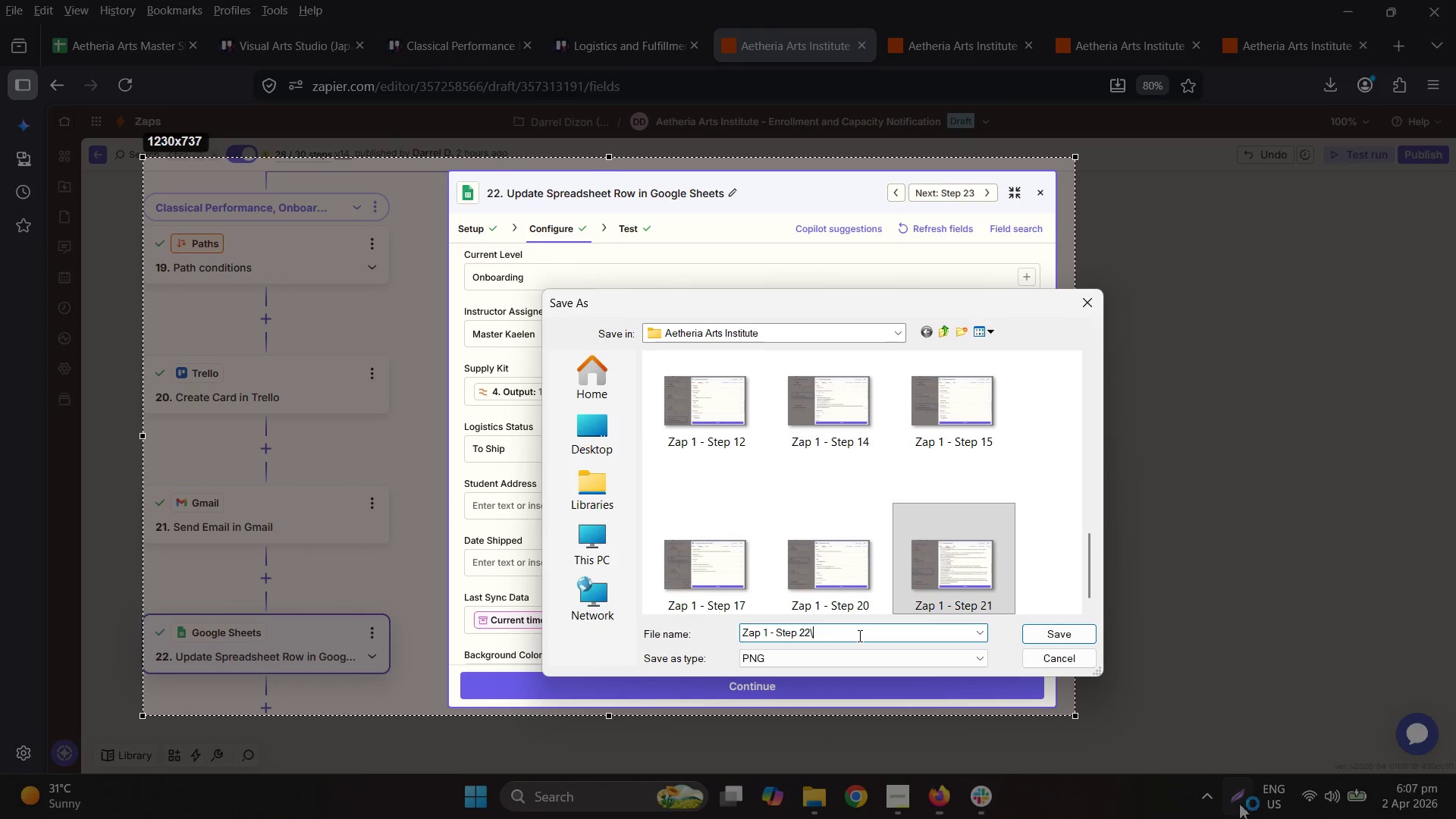 
key(Backspace)
 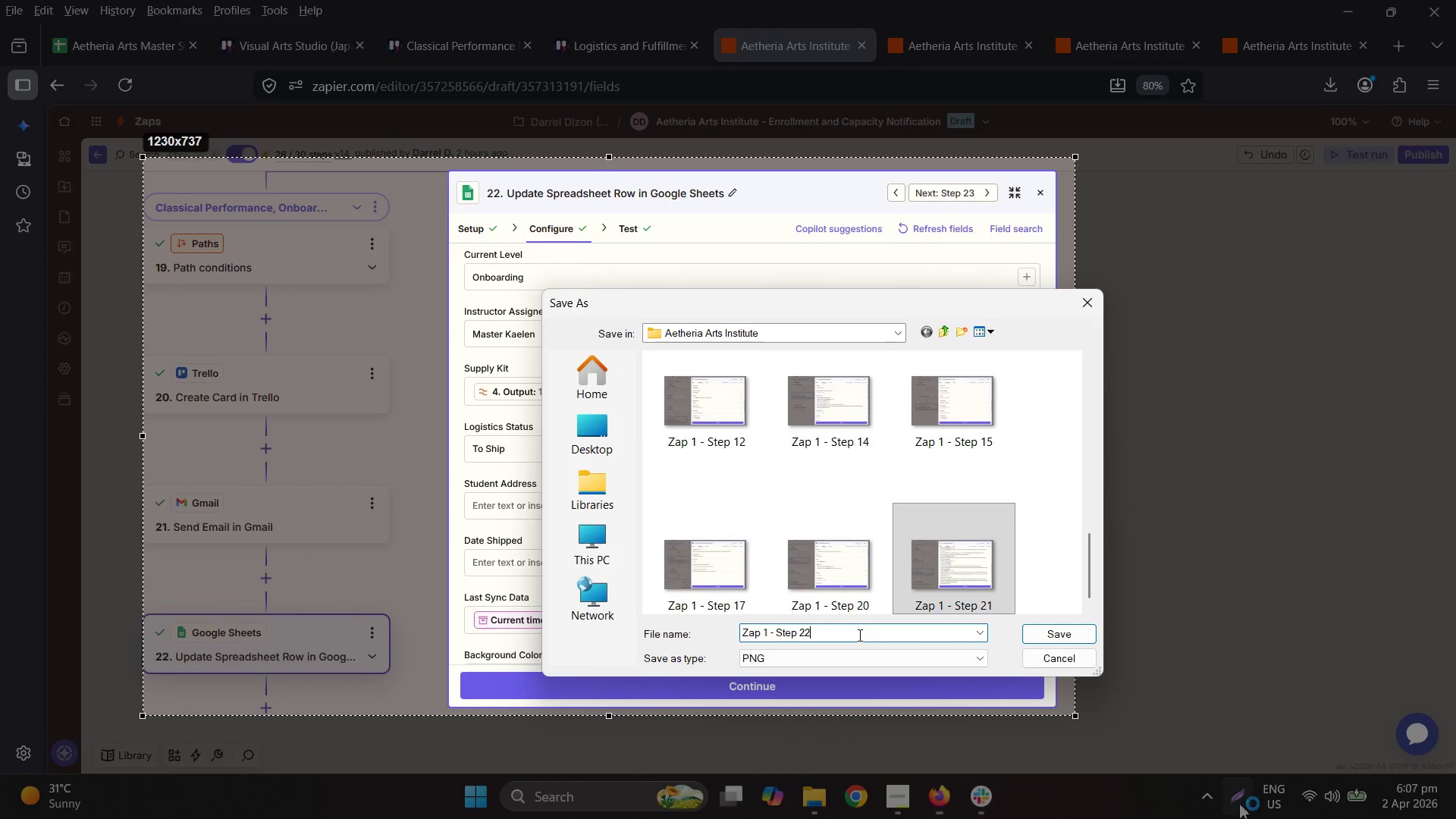 
key(Enter)
 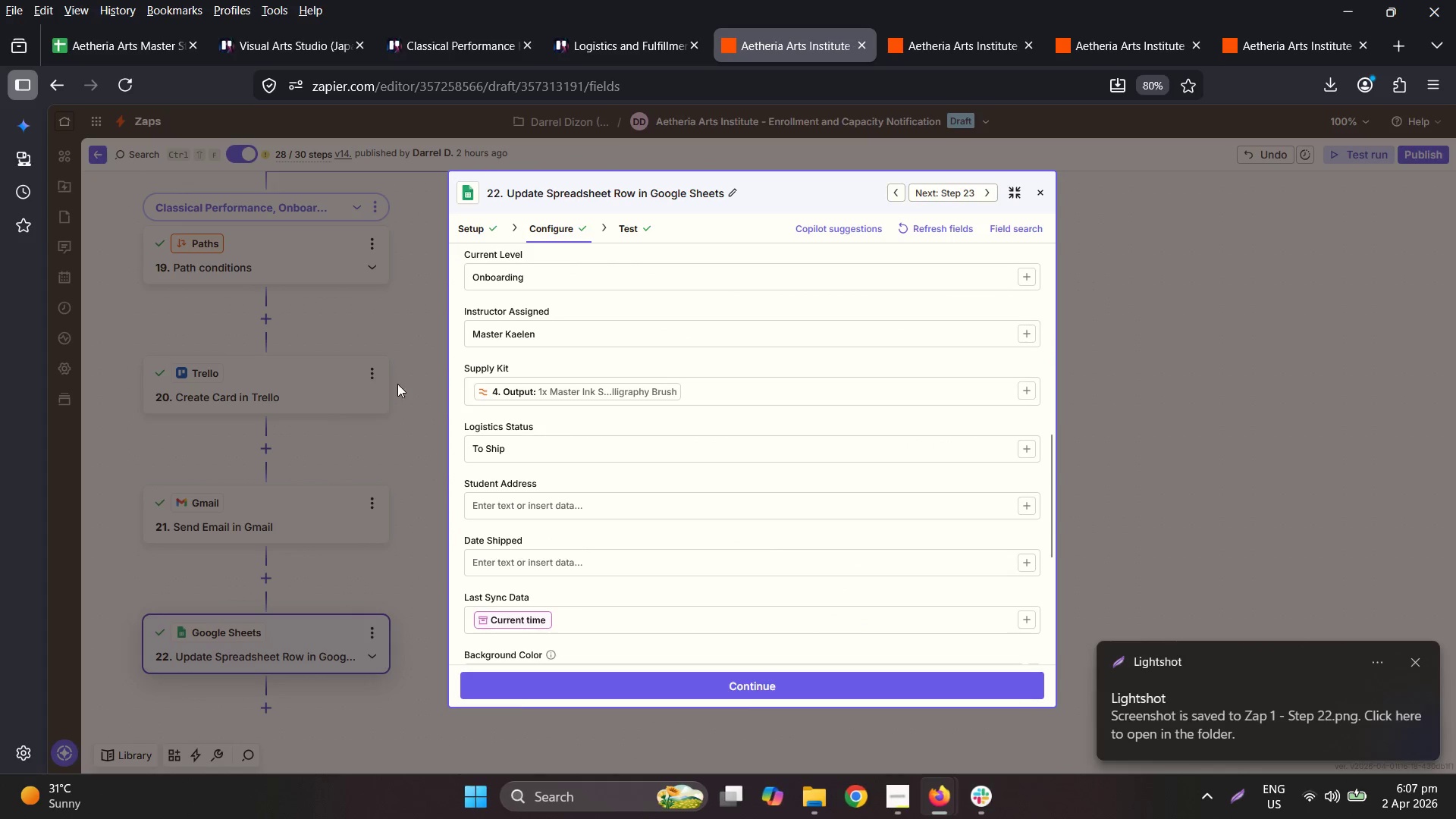 
left_click([358, 373])
 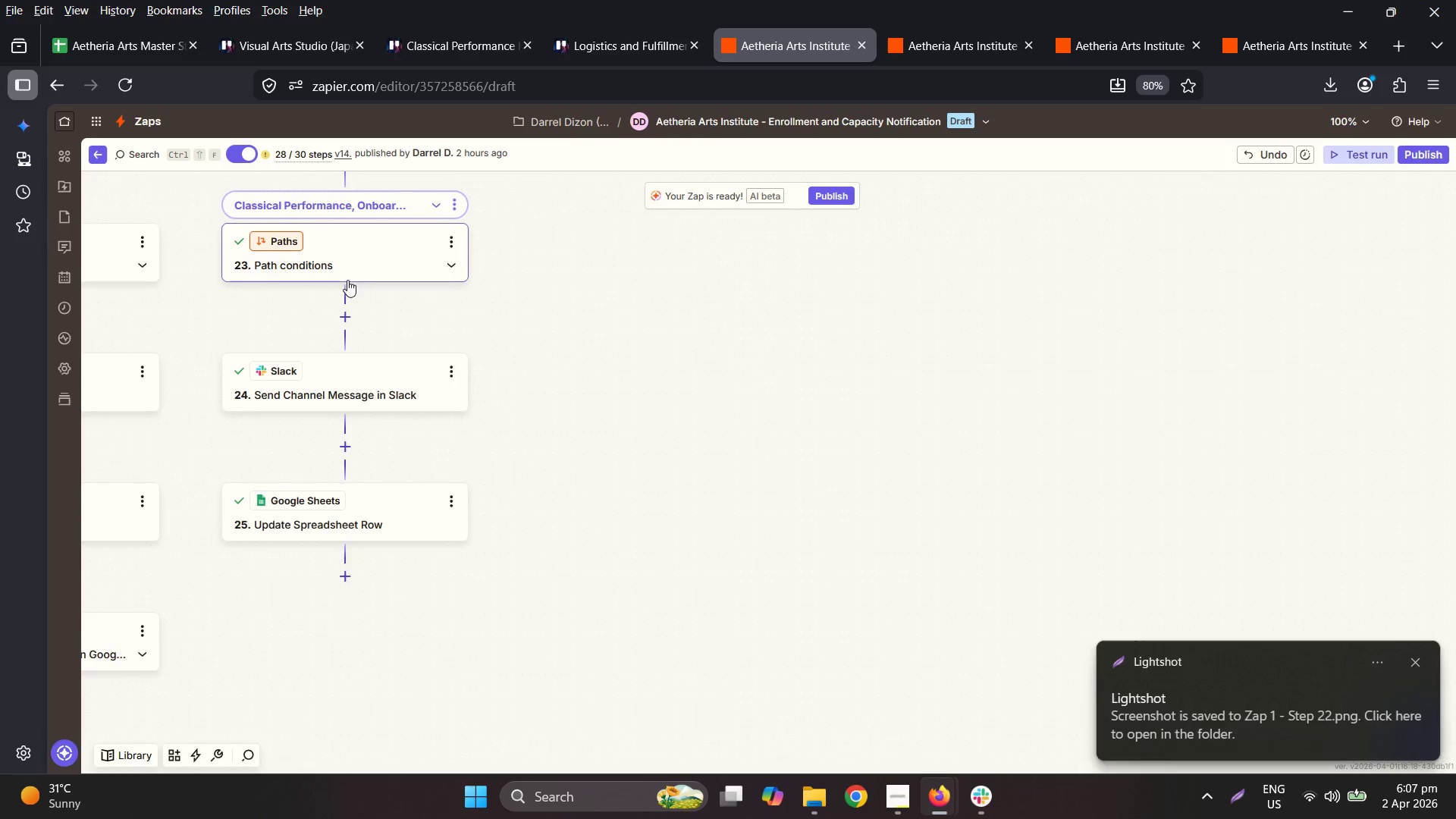 
left_click([350, 272])
 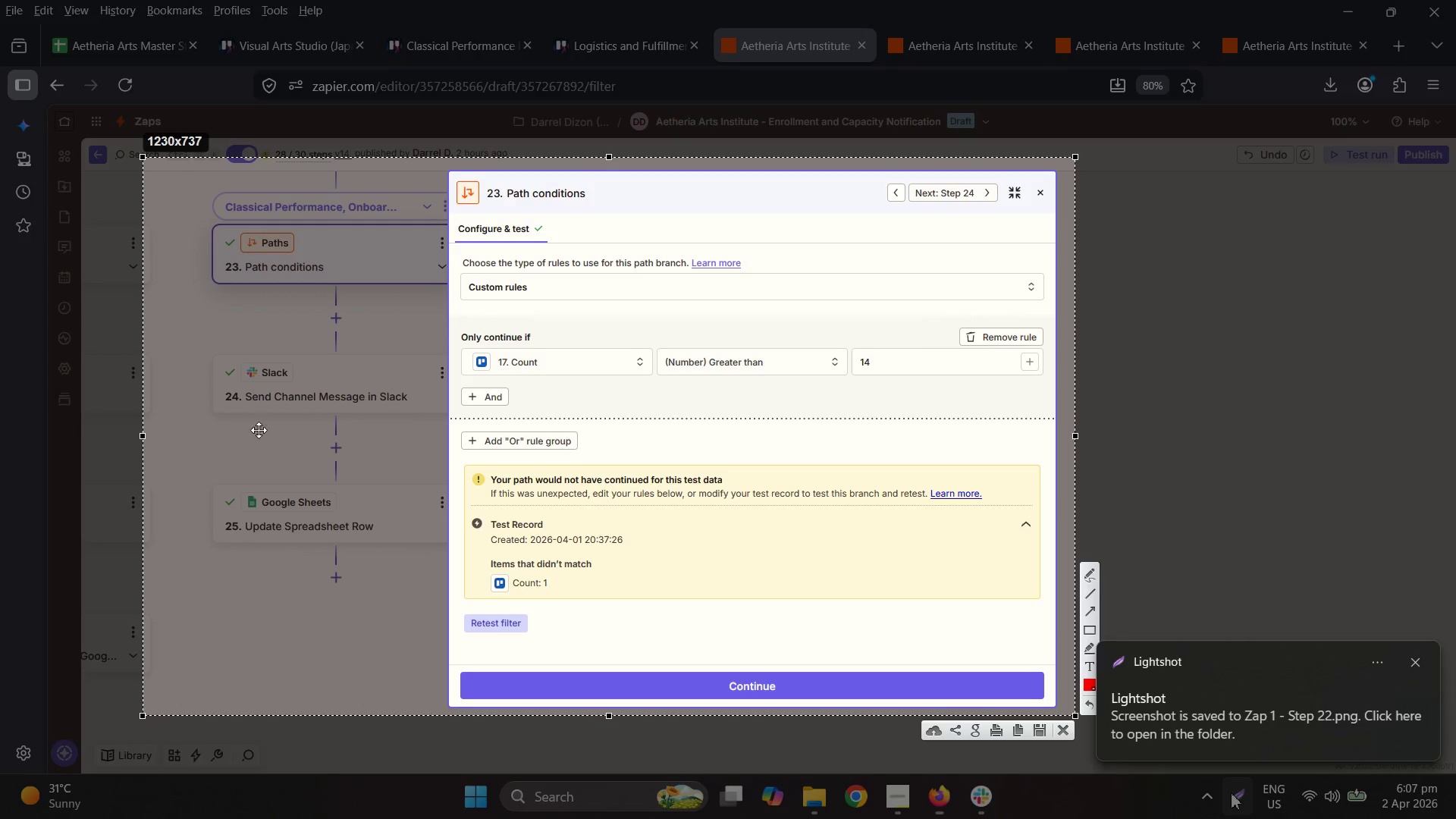 
key(Escape)
 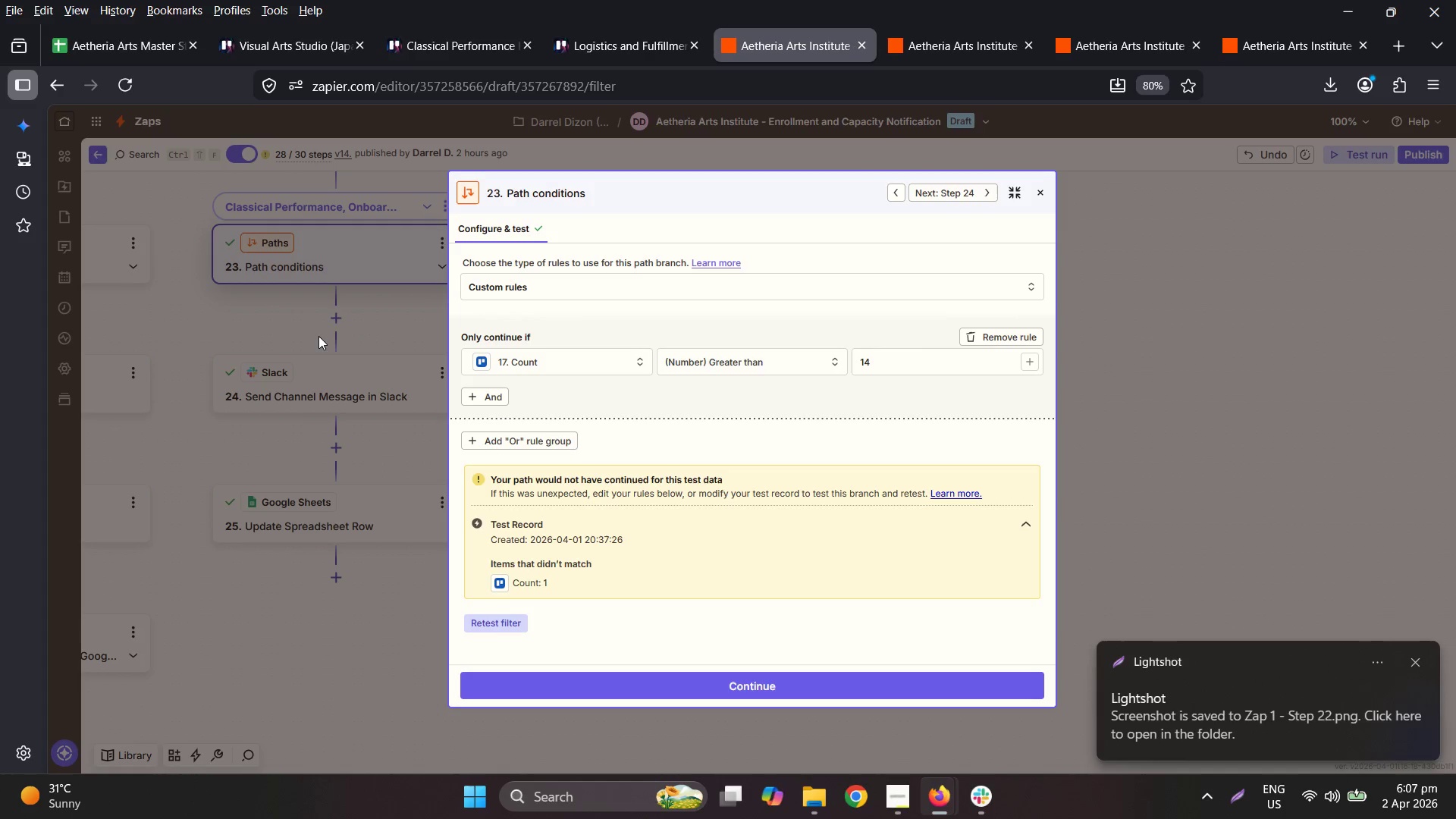 
left_click([343, 328])
 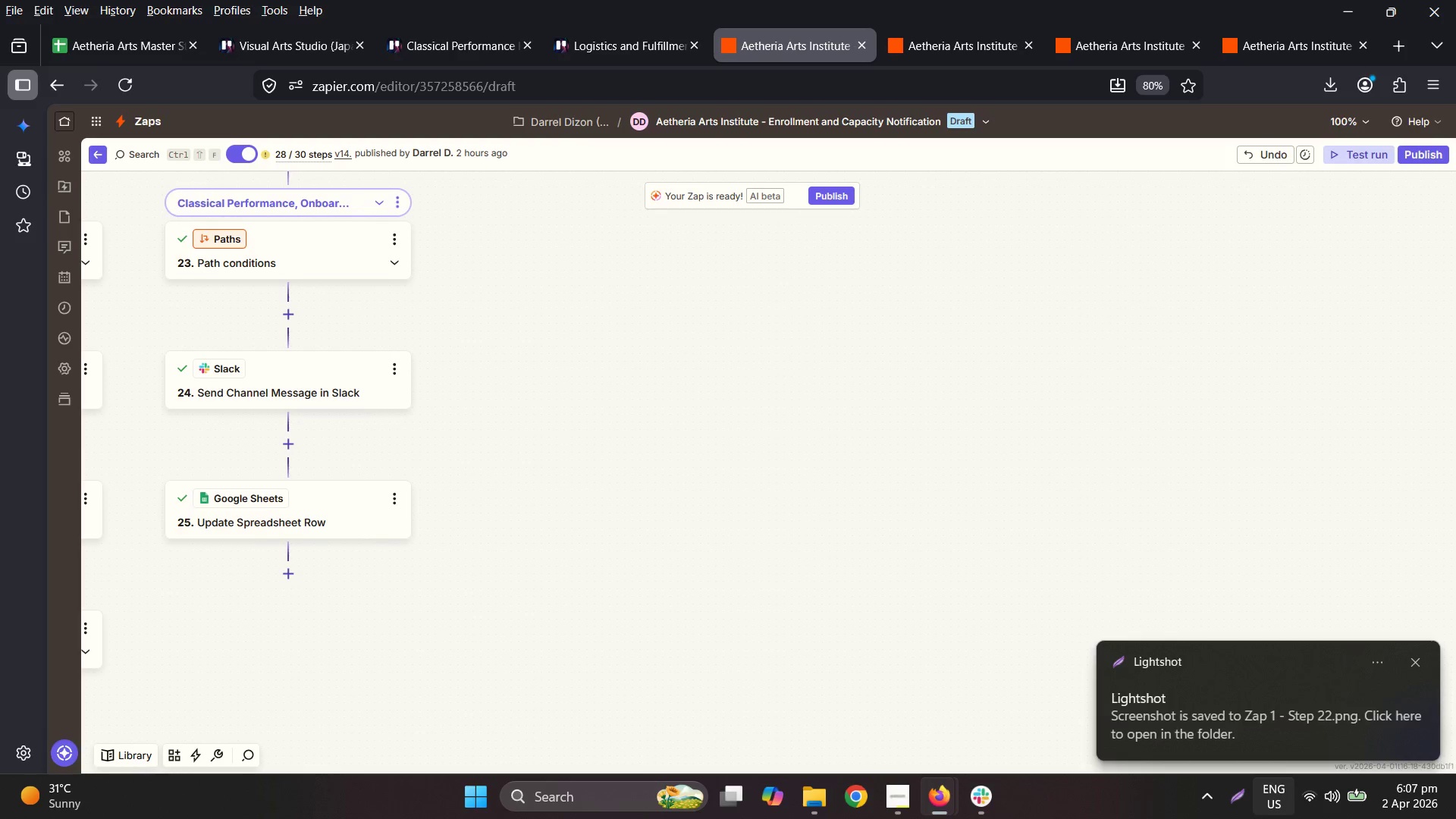 
left_click_drag(start_coordinate=[1239, 808], to_coordinate=[1233, 808])
 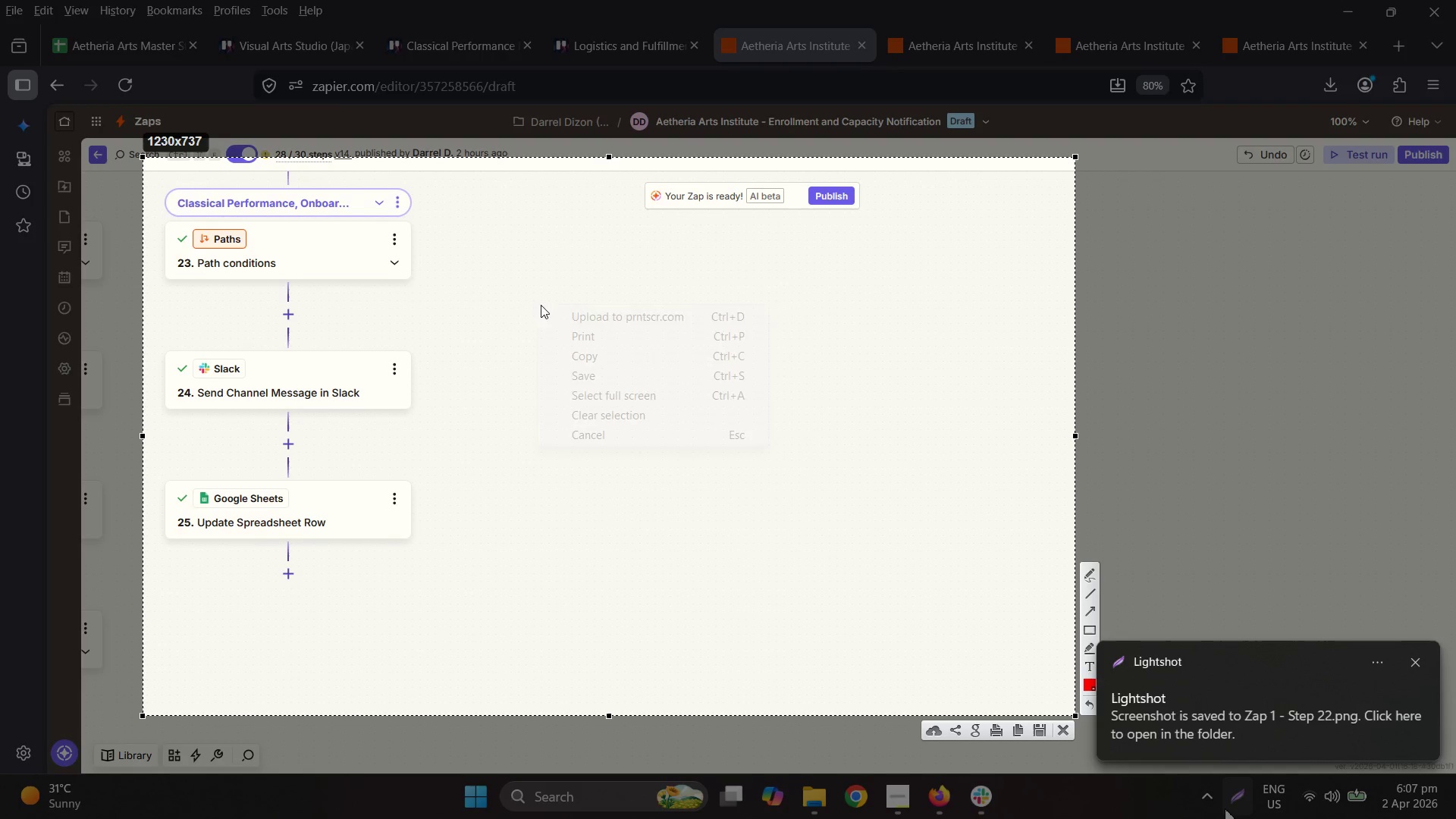 
left_click([835, 275])
 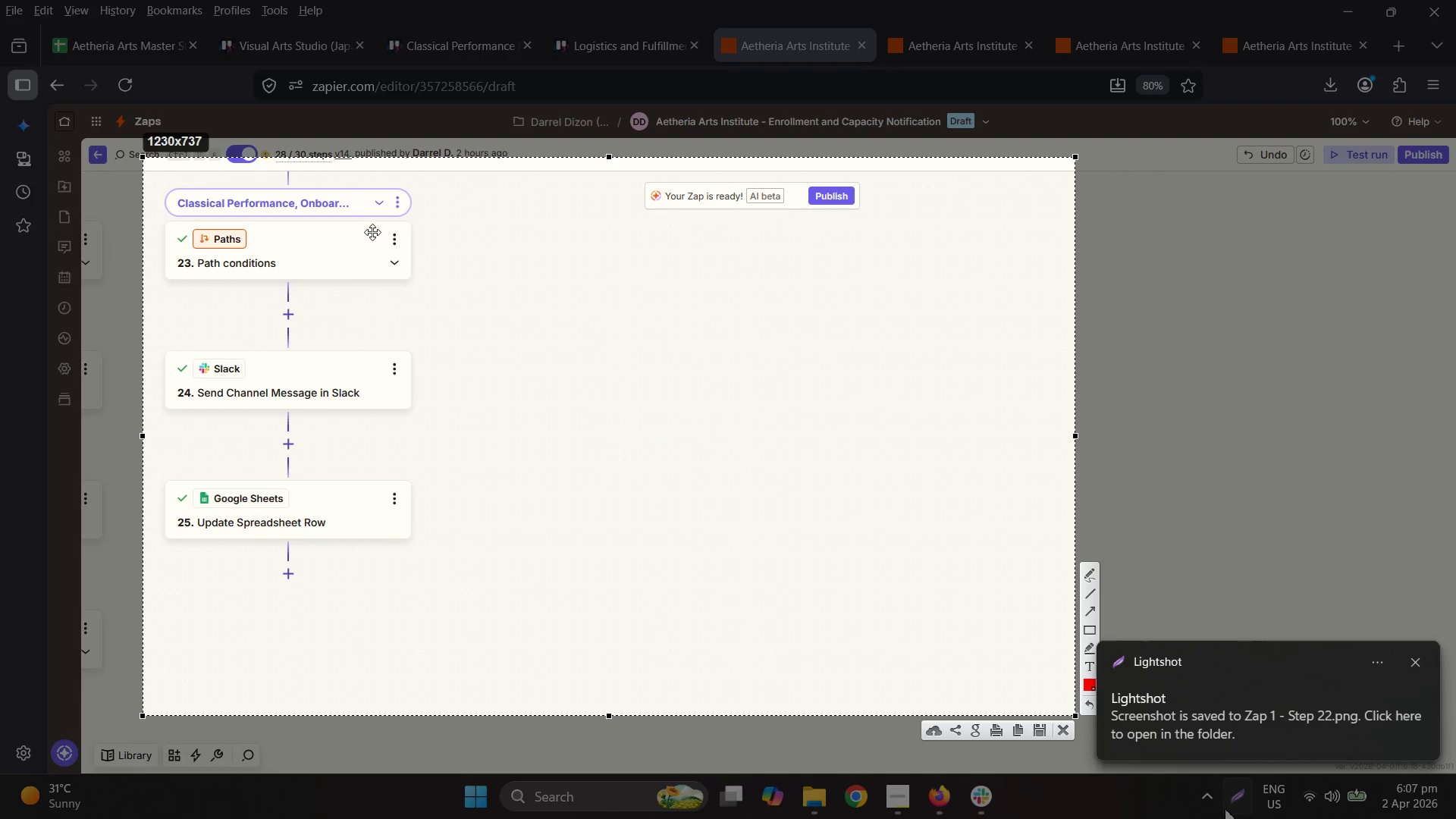 
key(Escape)
 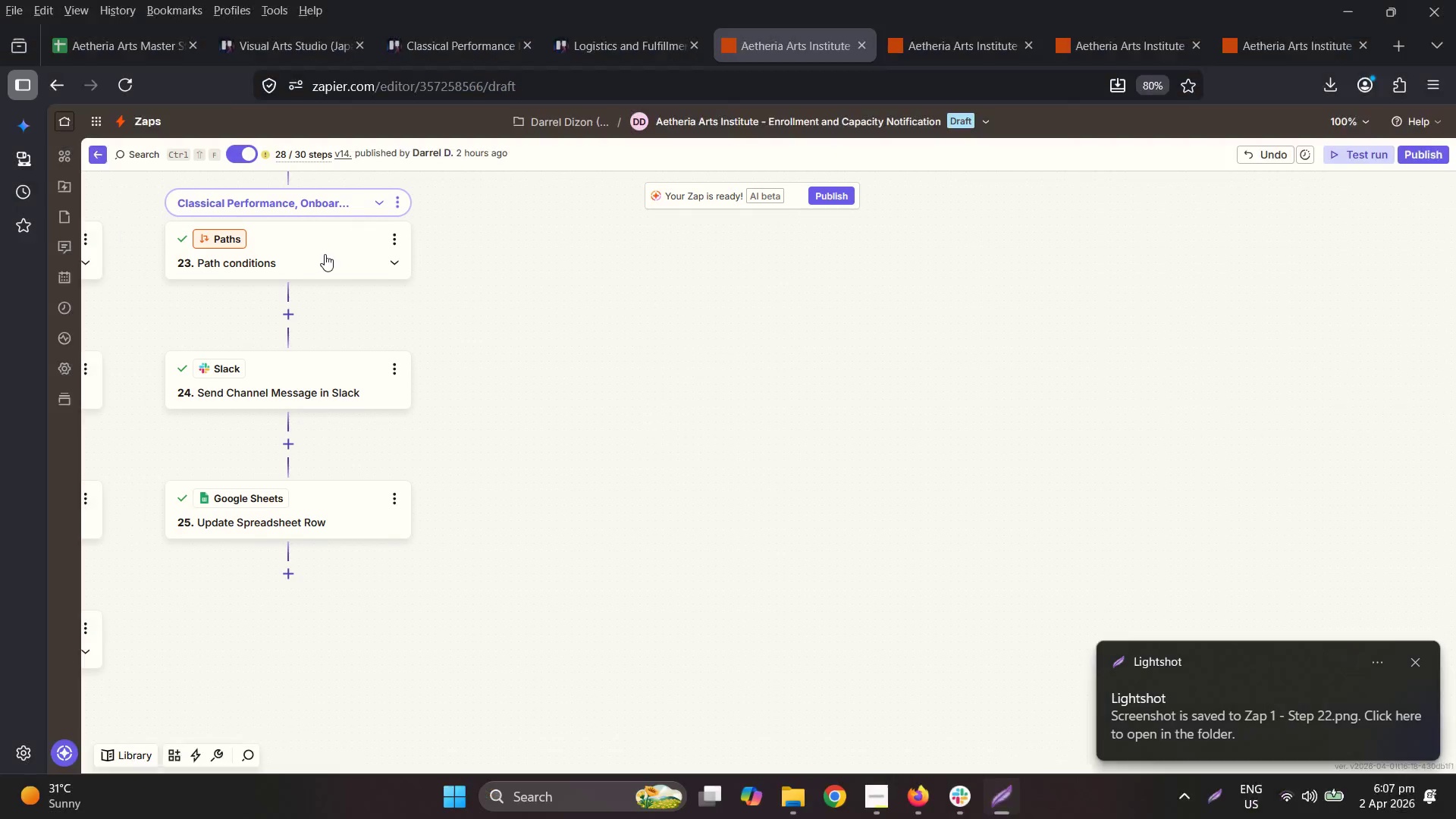 
left_click([320, 256])
 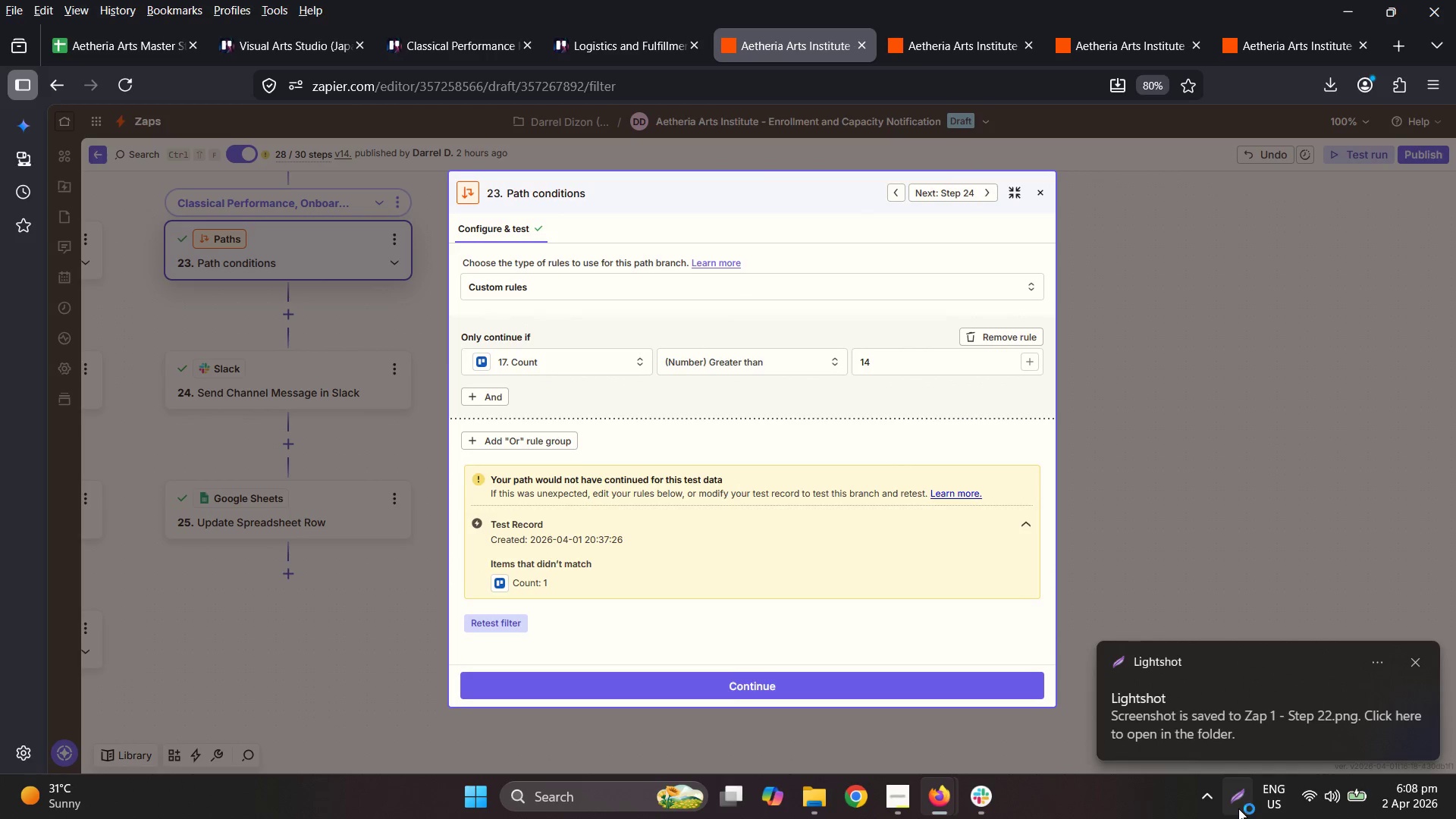 
right_click([678, 368])
 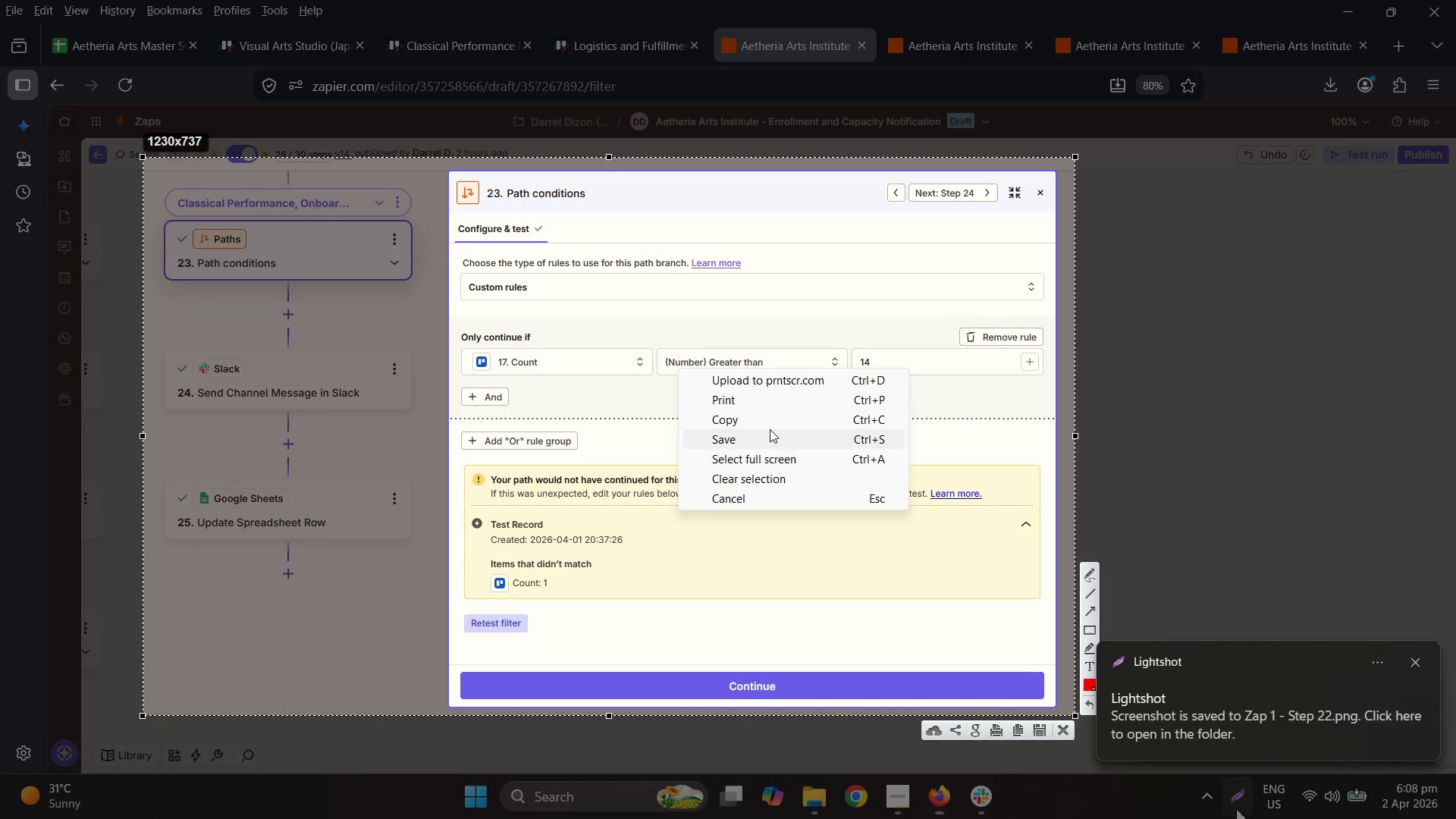 
left_click([770, 433])
 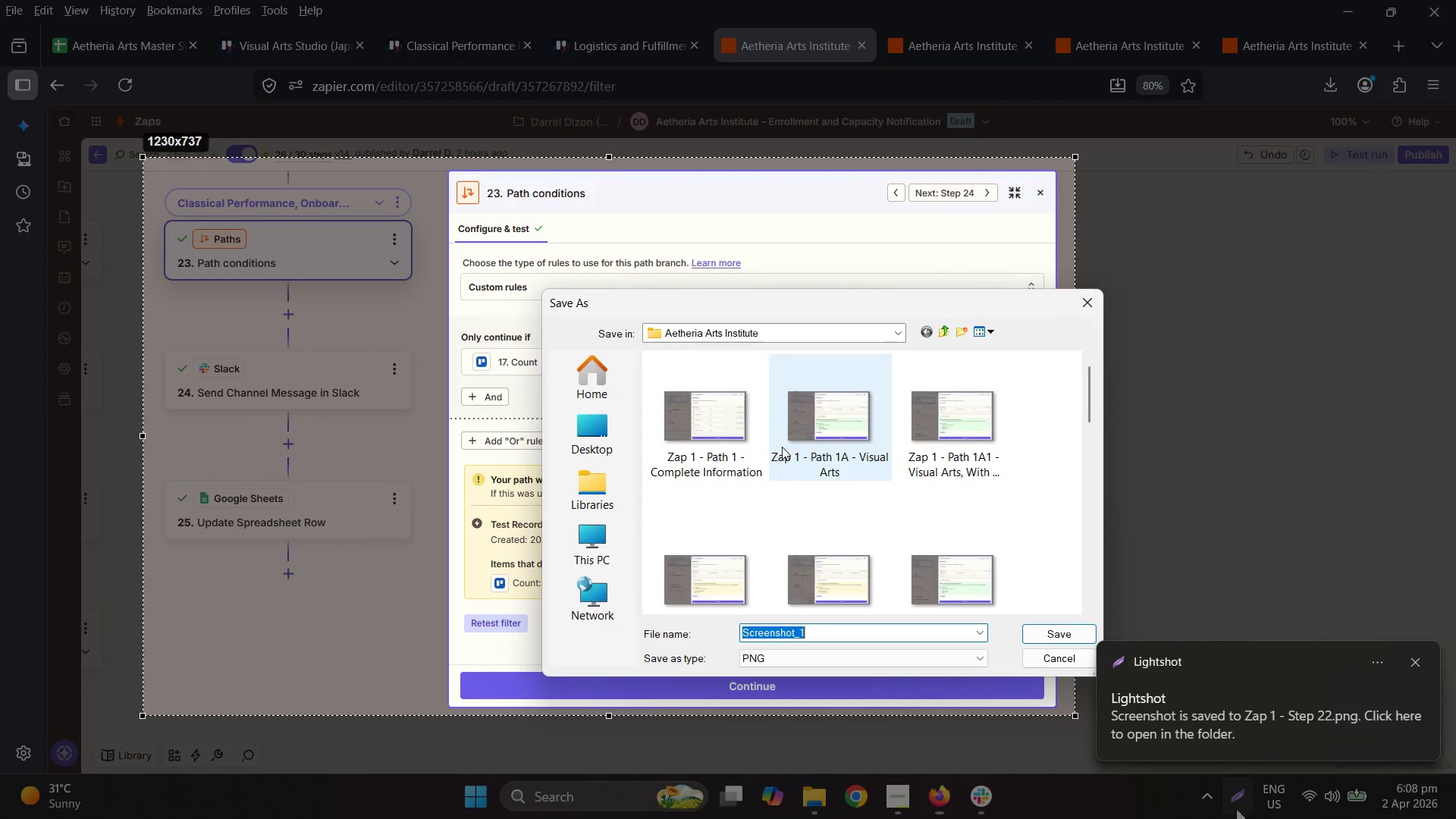 
scroll: coordinate [824, 453], scroll_direction: up, amount: 1.0
 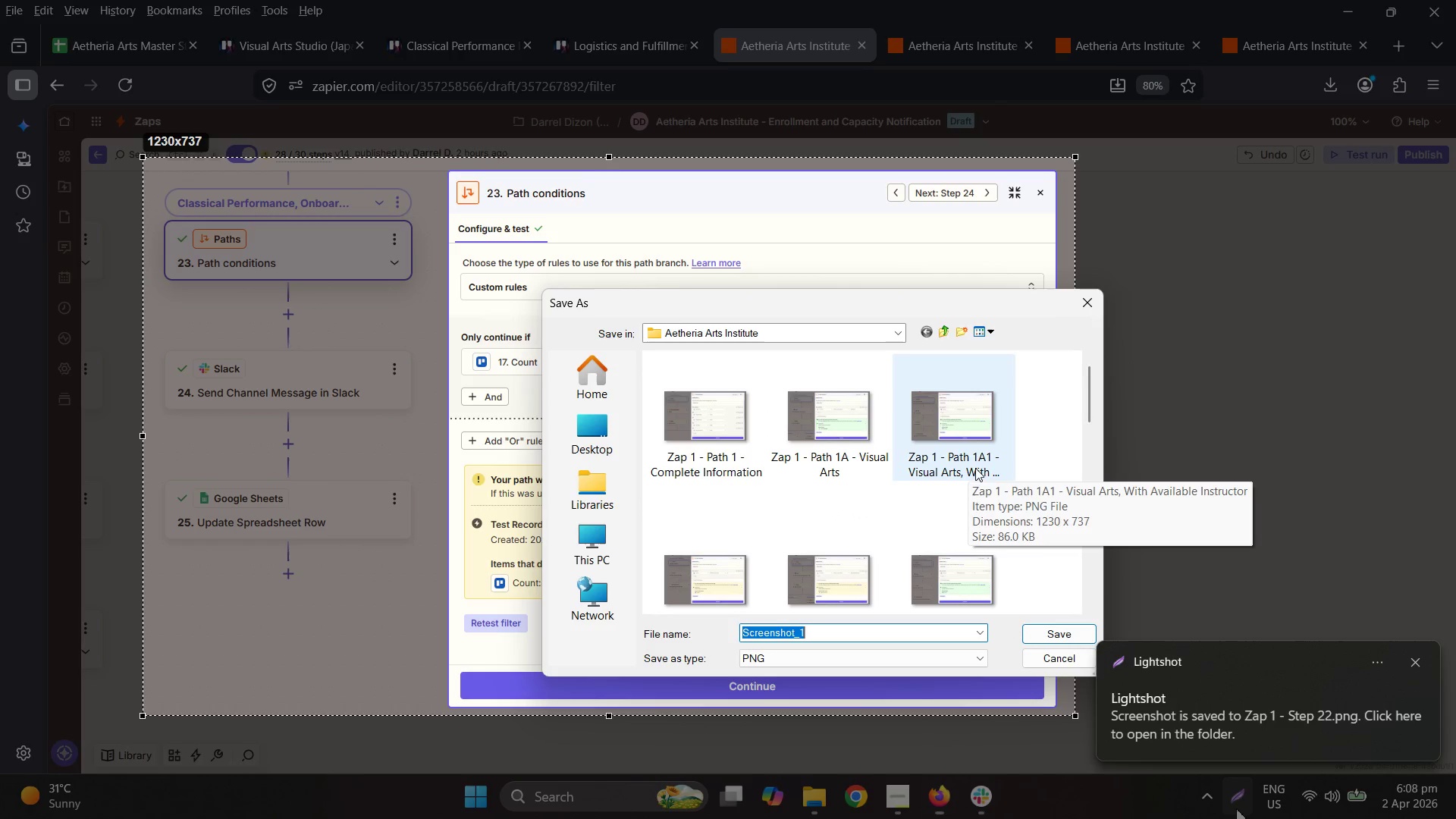 
left_click([977, 464])
 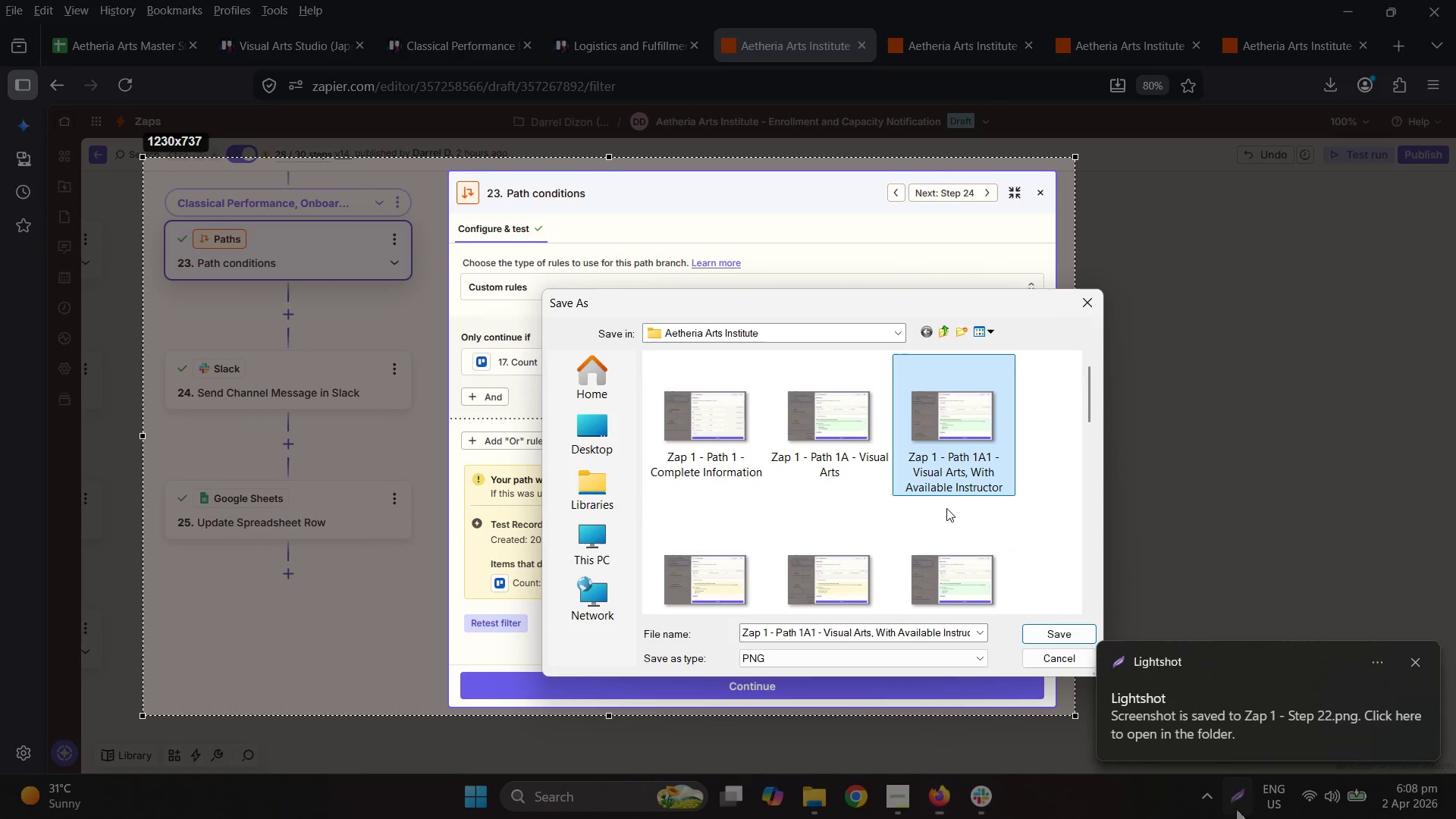 
scroll: coordinate [921, 495], scroll_direction: down, amount: 1.0
 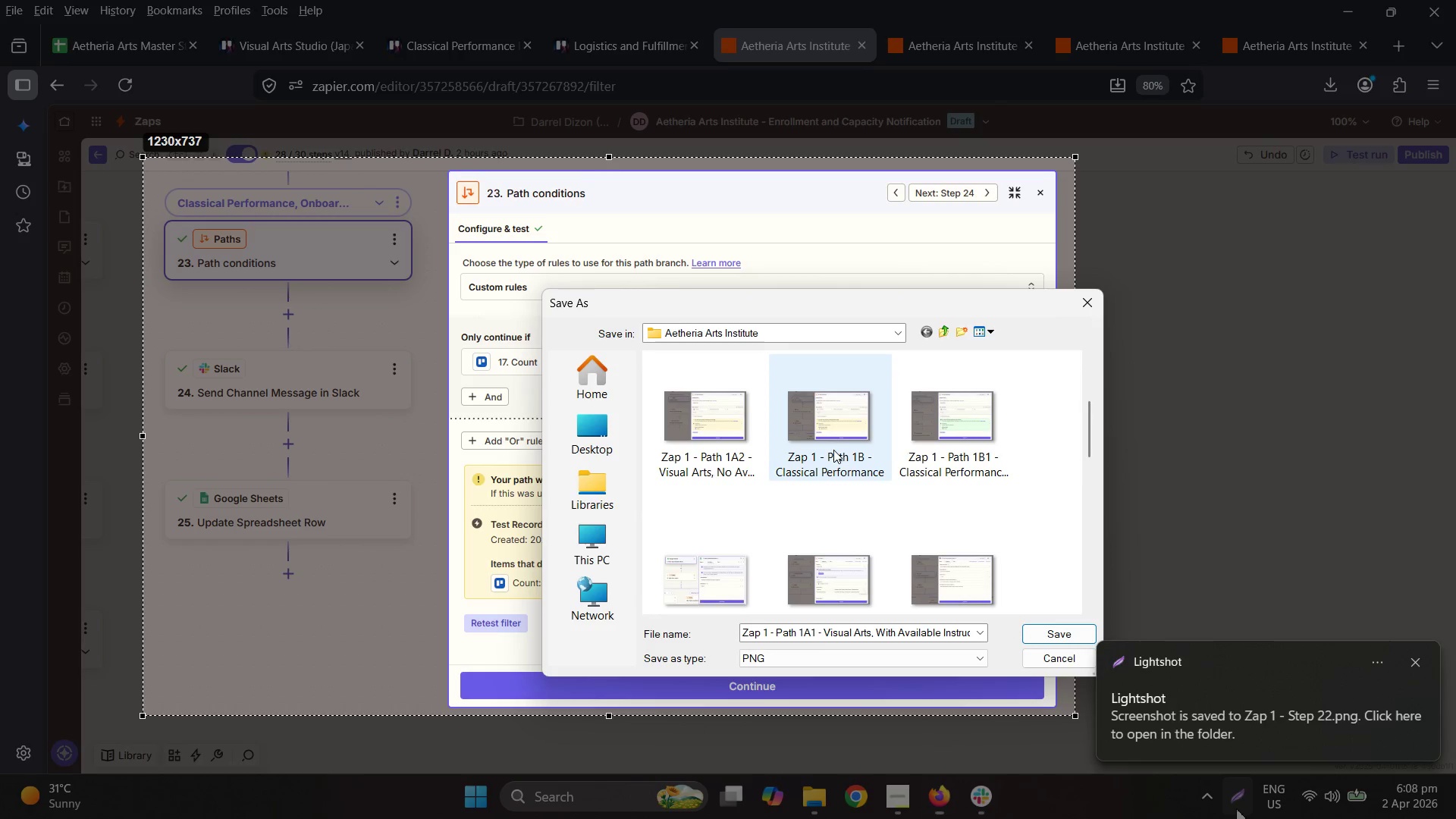 
left_click([921, 444])
 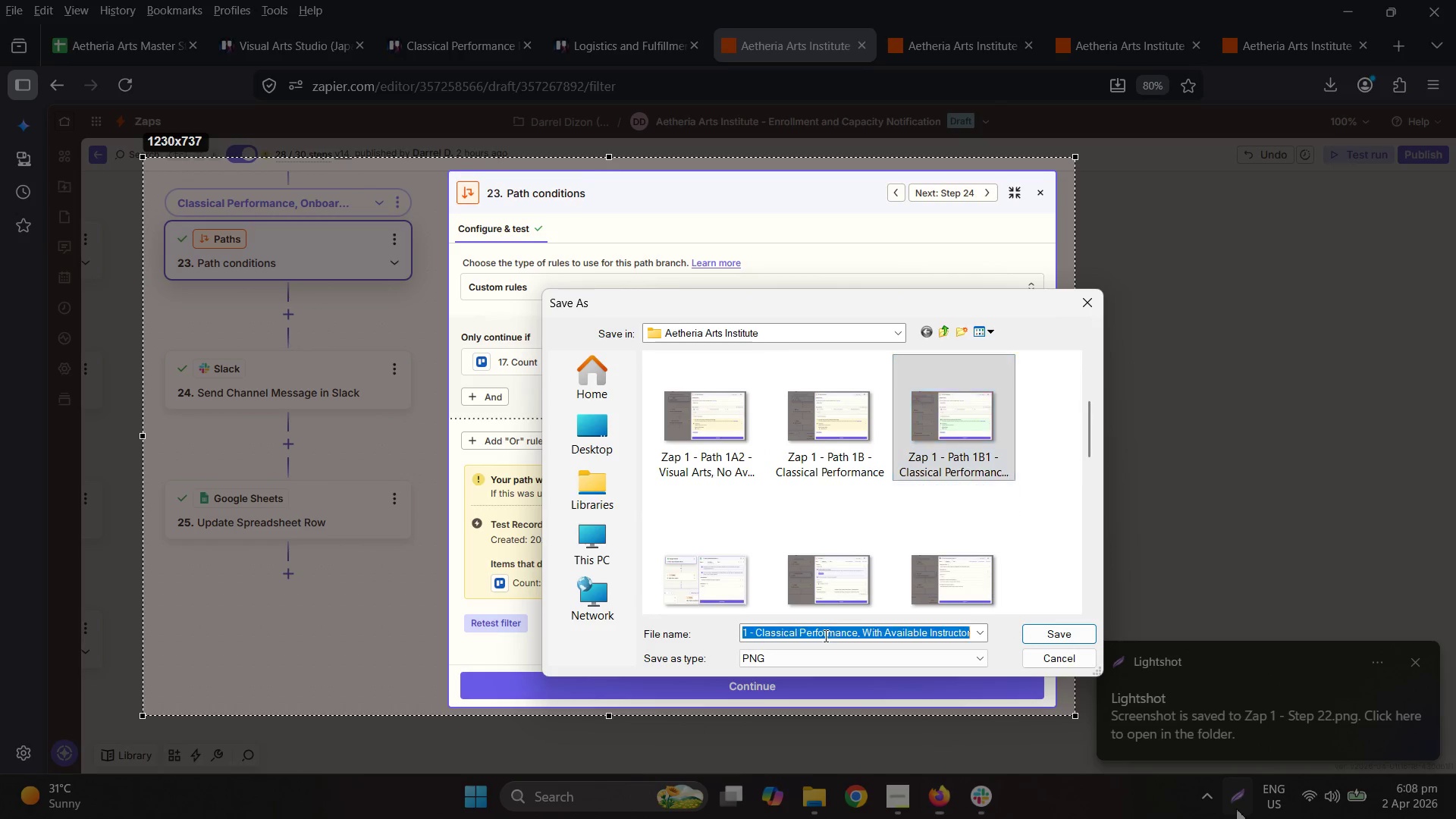 
double_click([810, 635])
 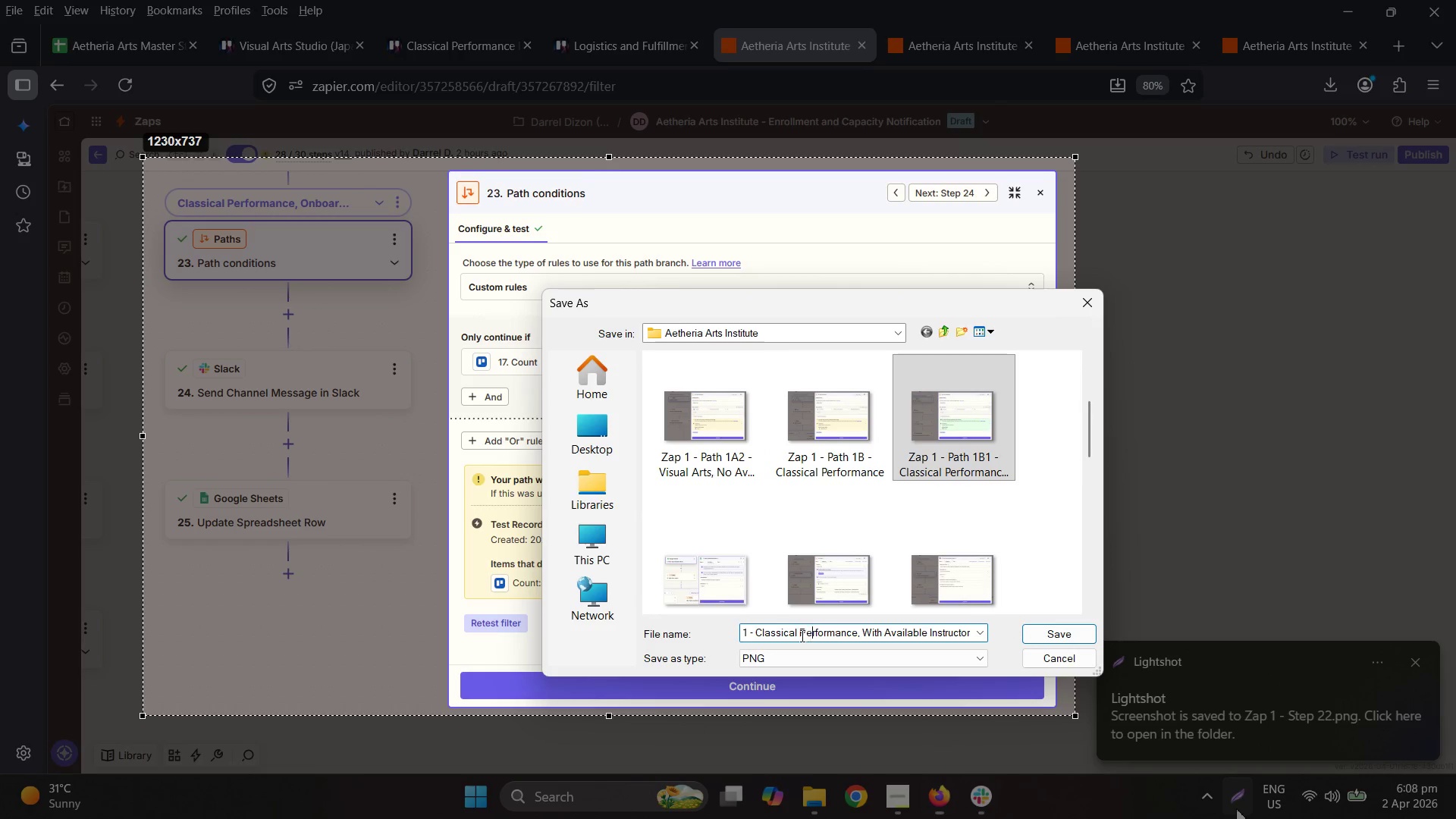 
left_click_drag(start_coordinate=[792, 635], to_coordinate=[765, 629])
 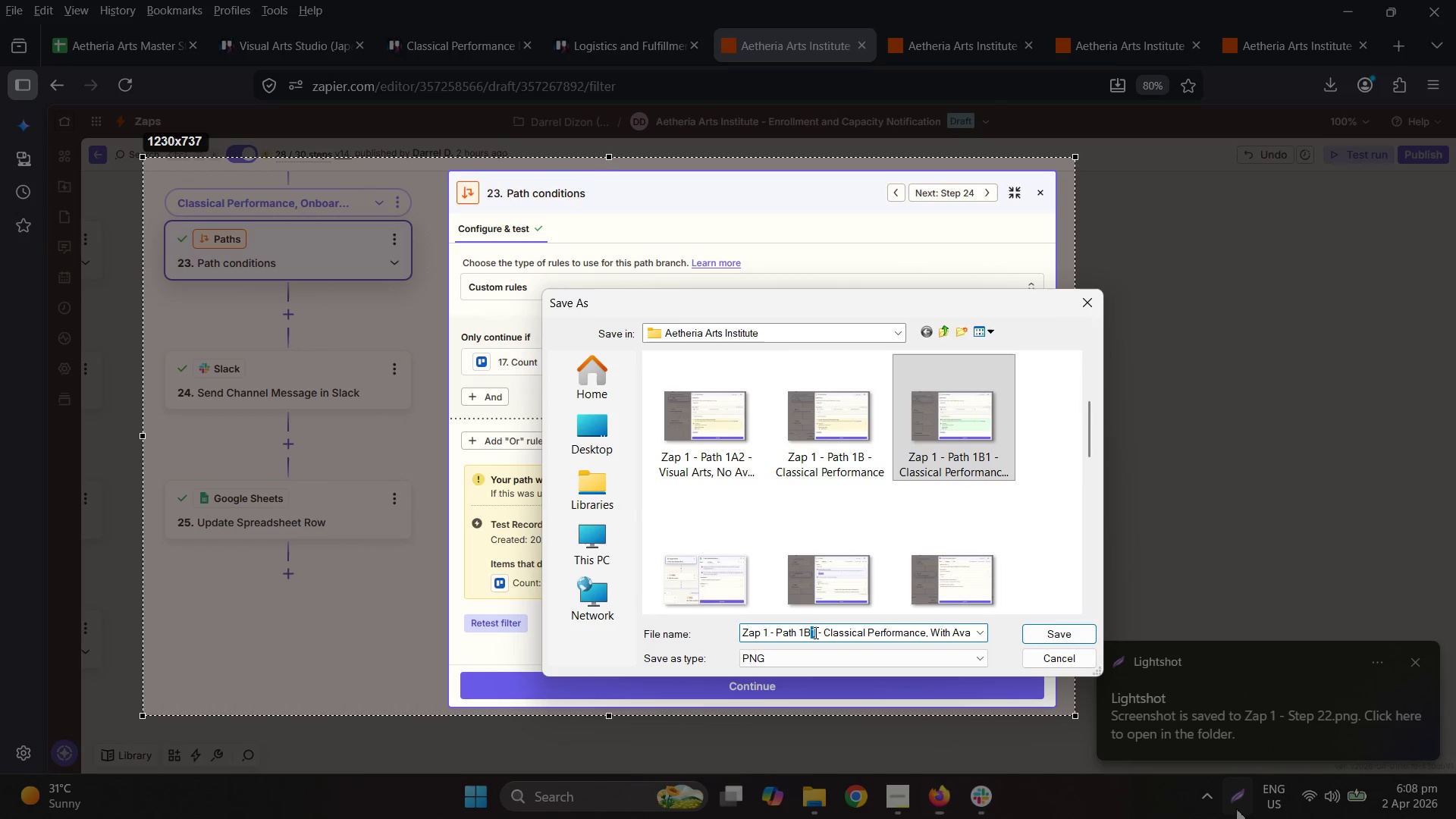 
key(2)
 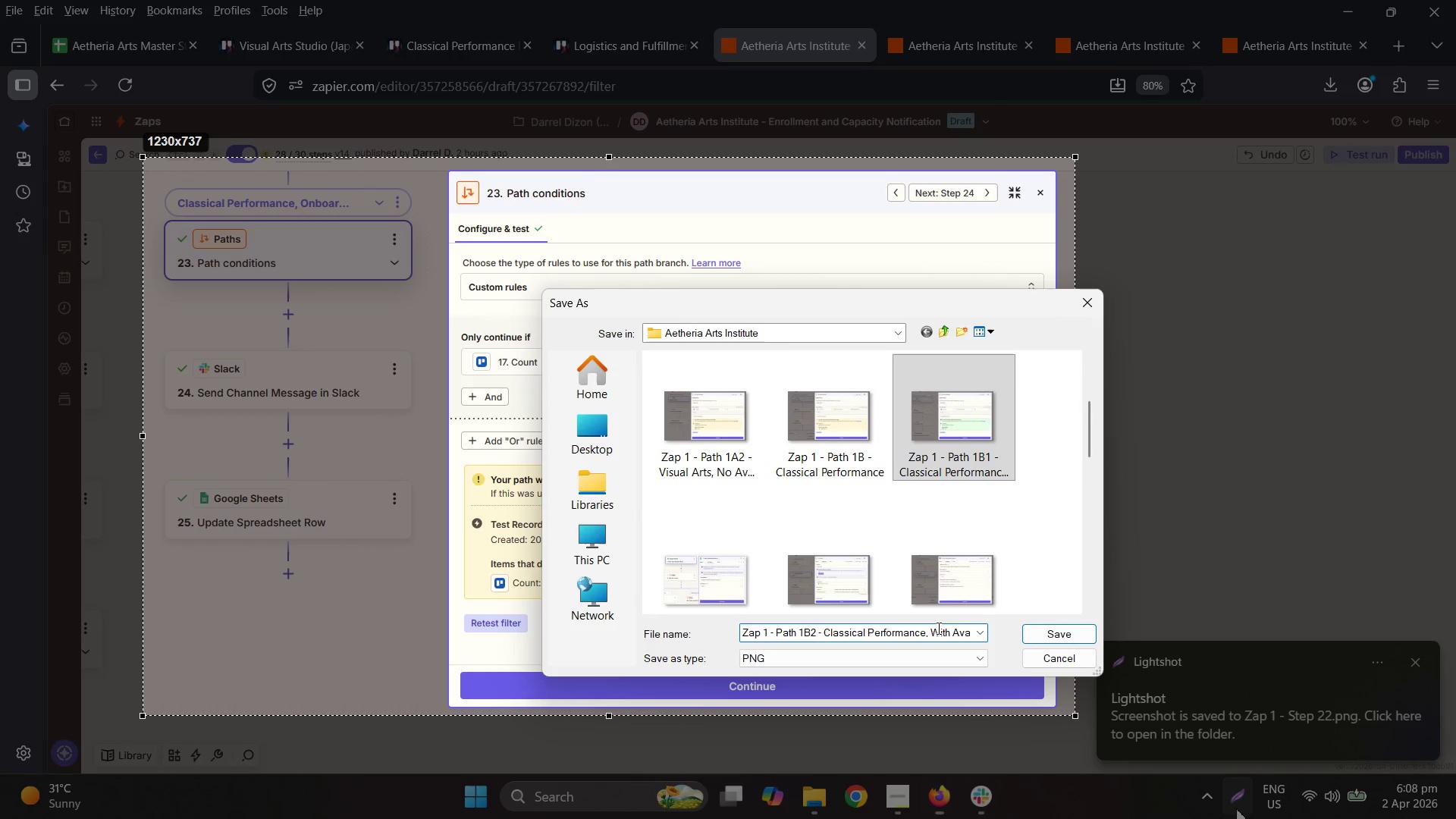 
double_click([937, 628])
 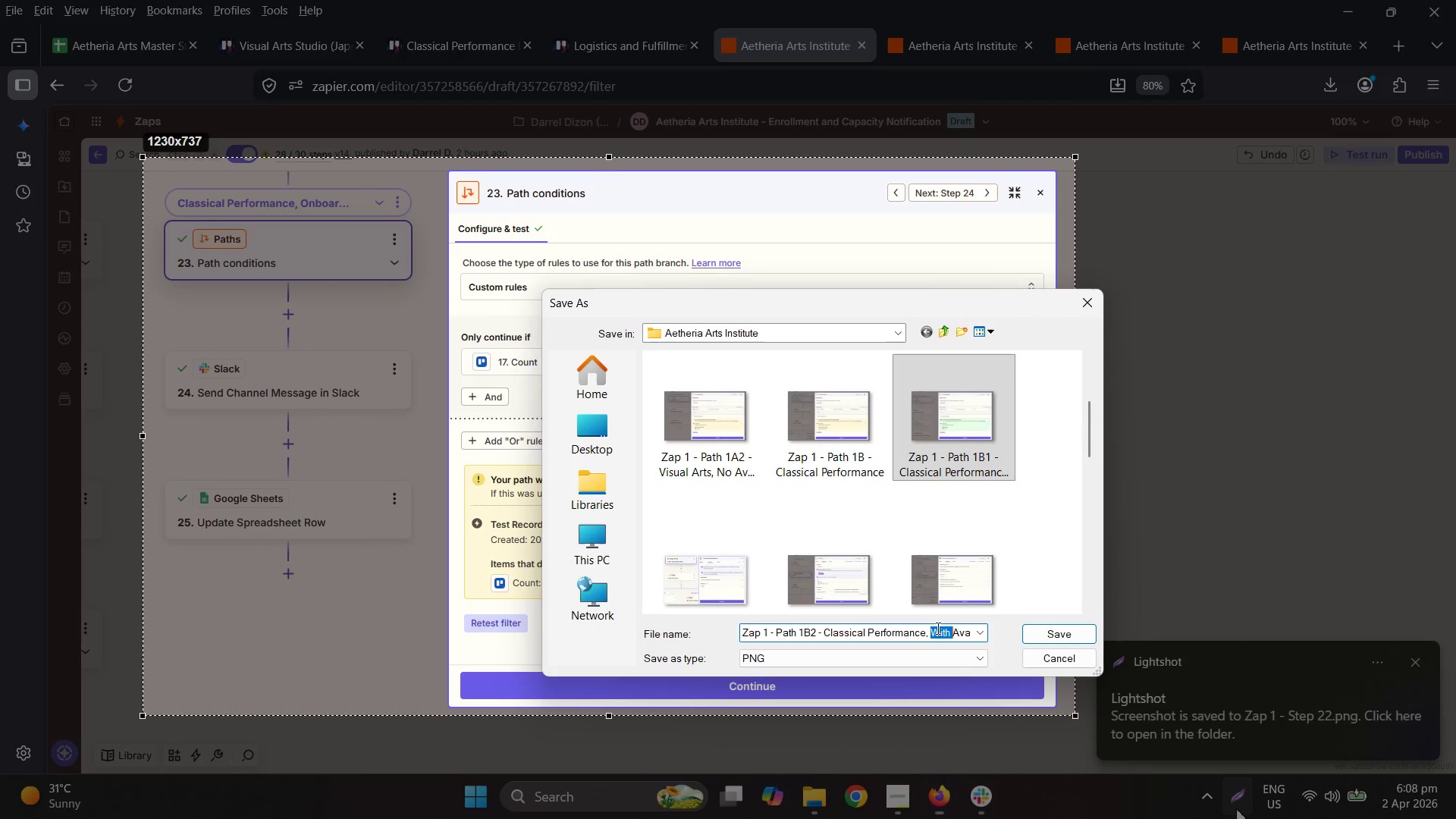 
type(No)
 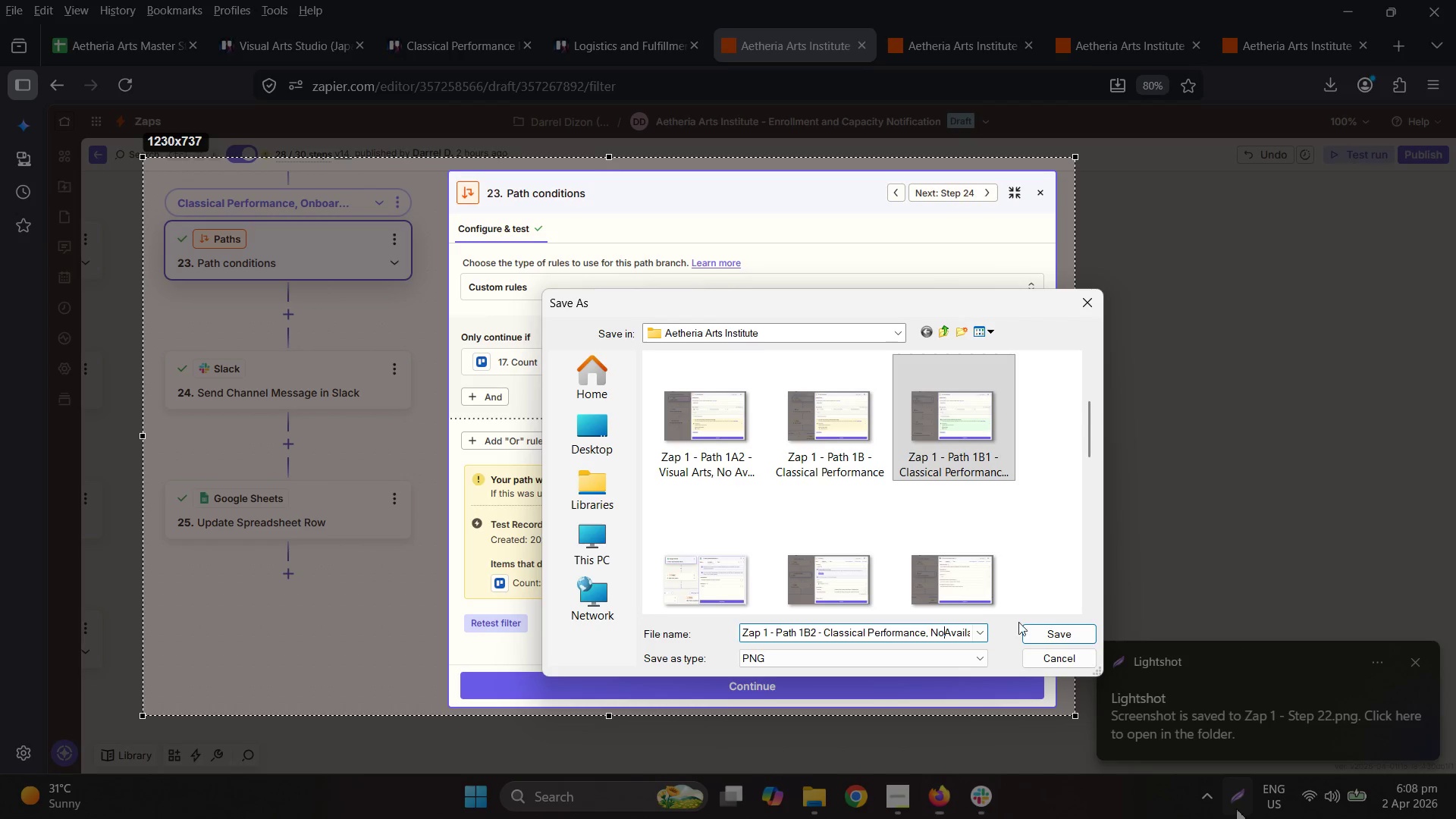 
key(Space)
 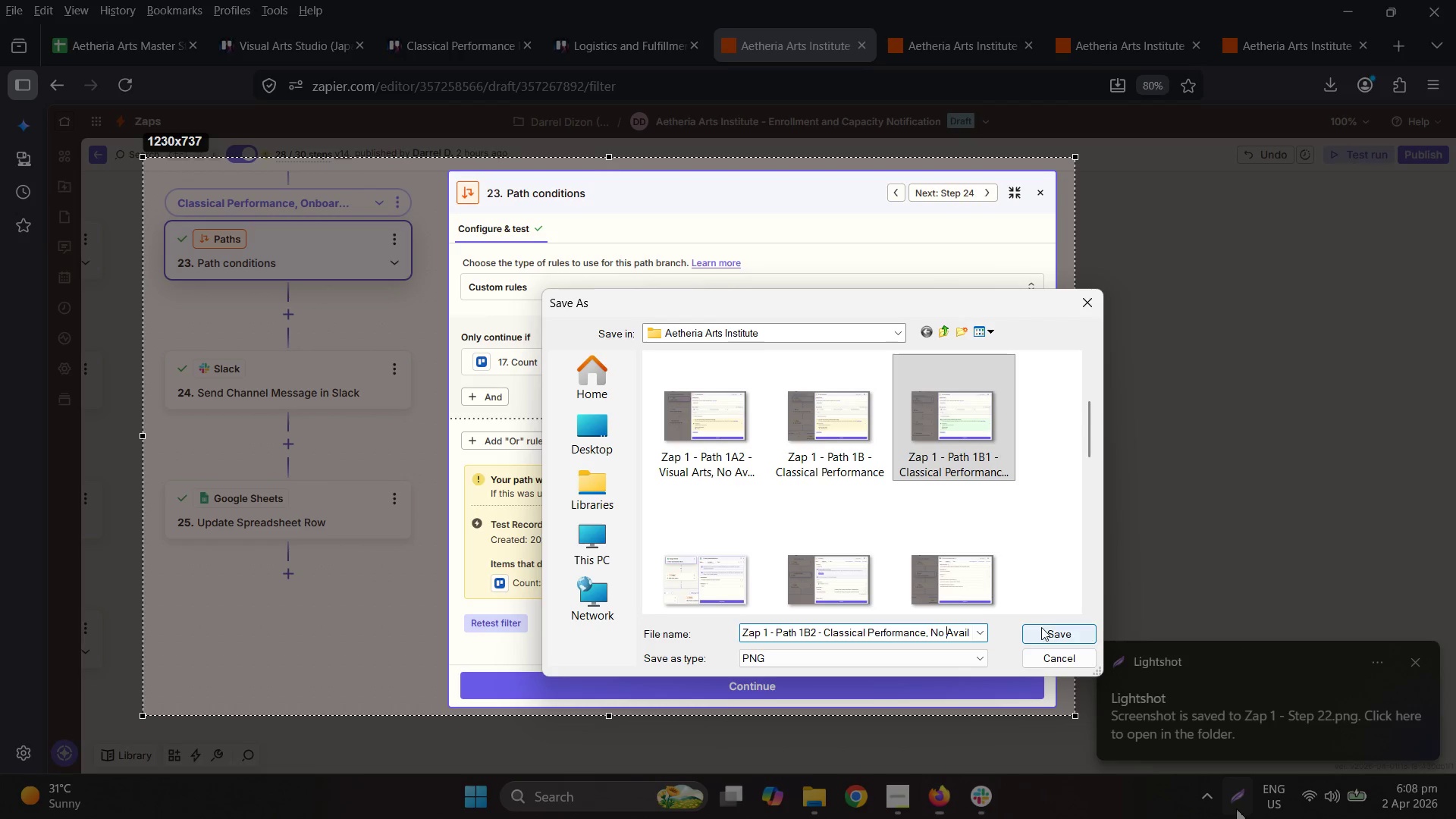 
left_click([1041, 627])
 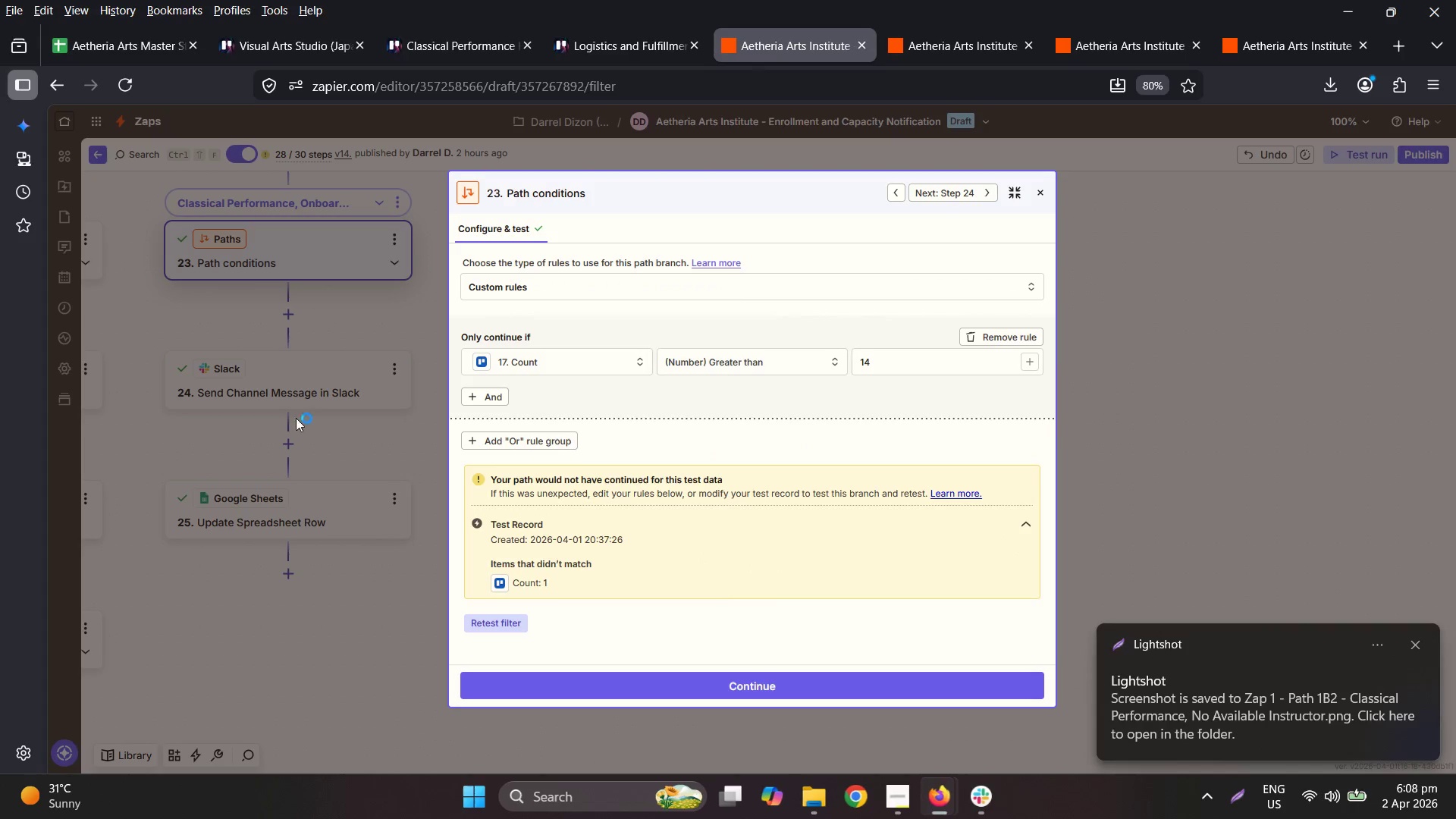 
double_click([305, 392])
 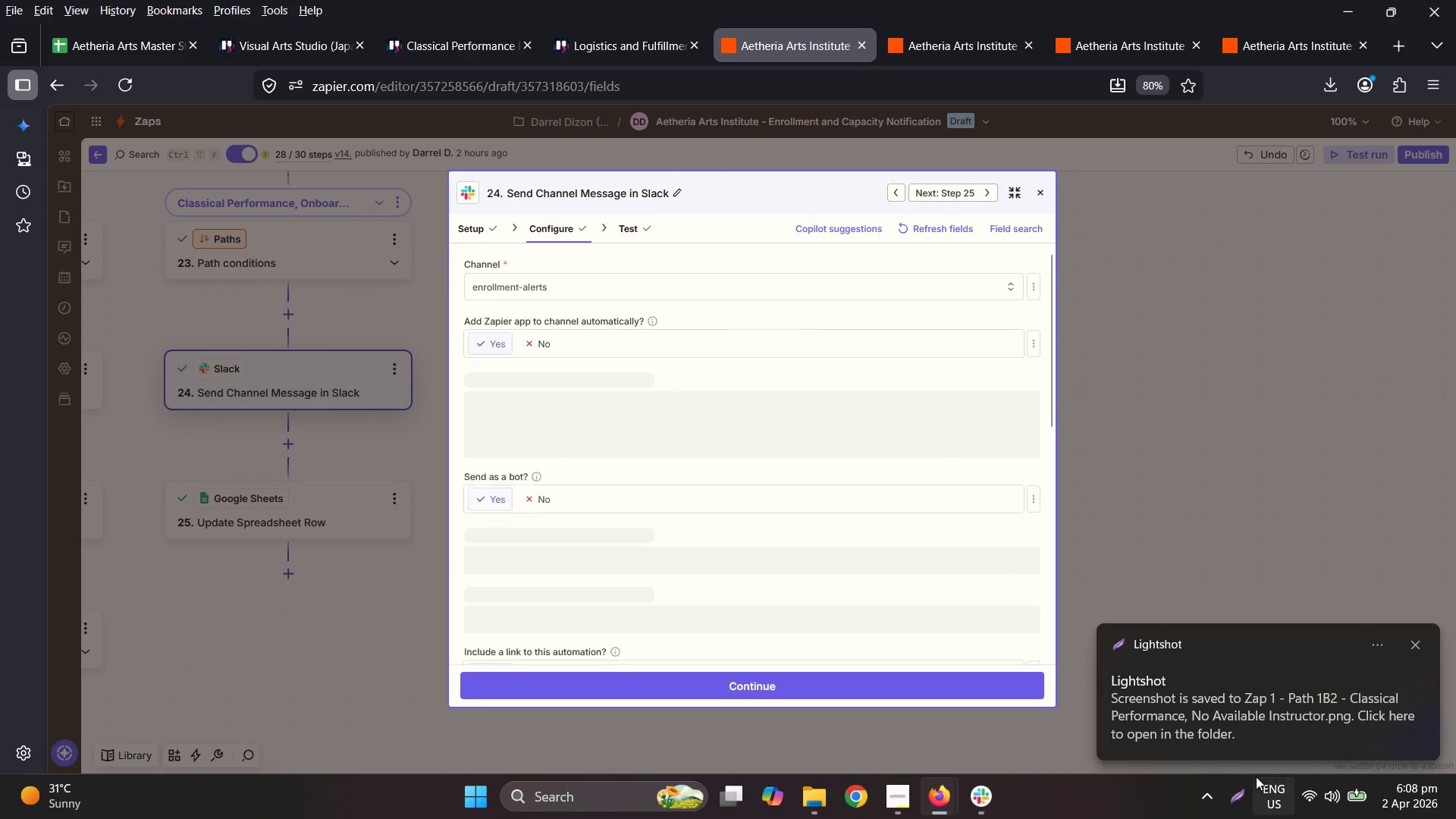 
left_click([1233, 798])
 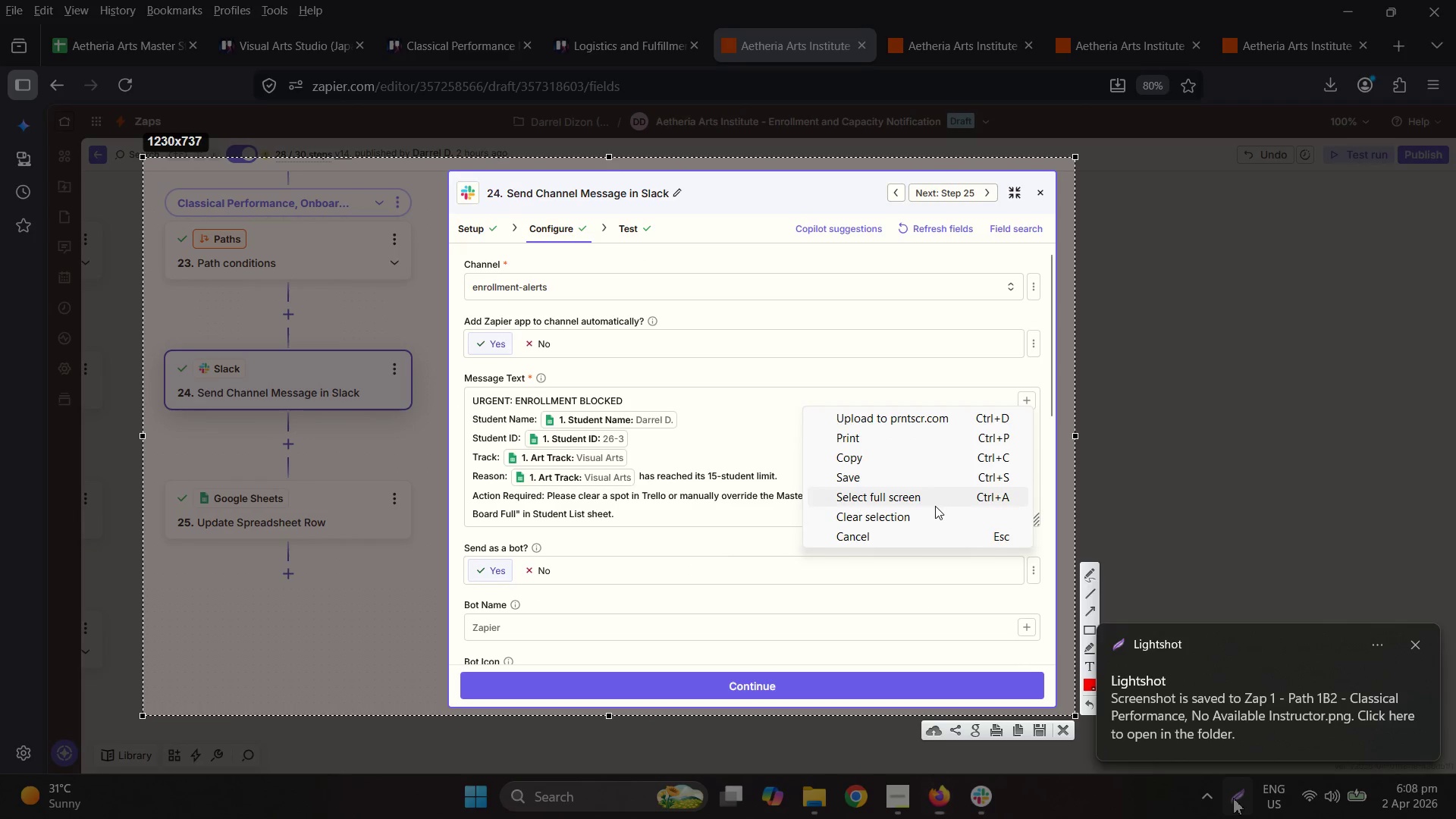 
left_click([897, 481])
 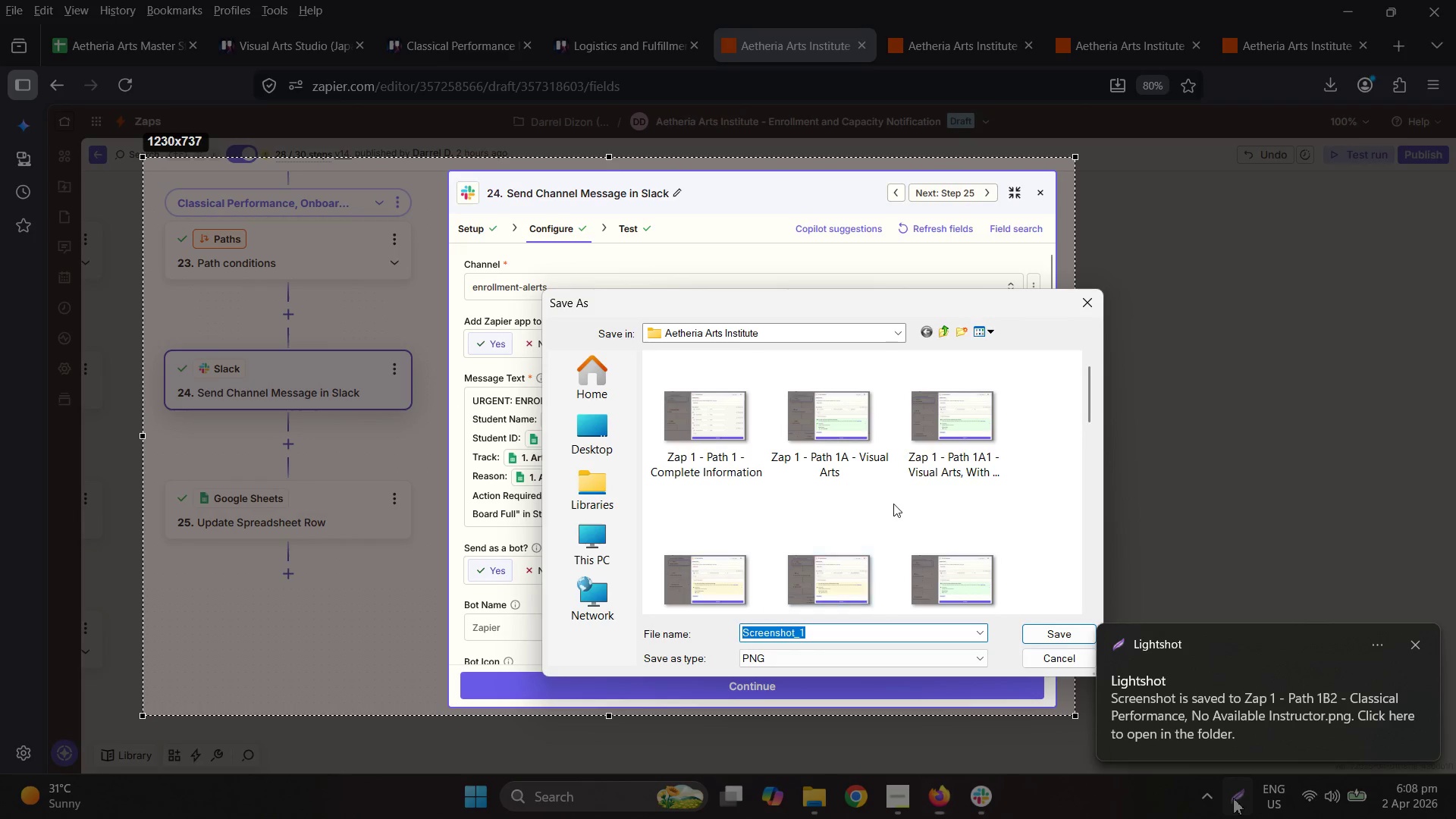 
scroll: coordinate [894, 495], scroll_direction: down, amount: 5.0
 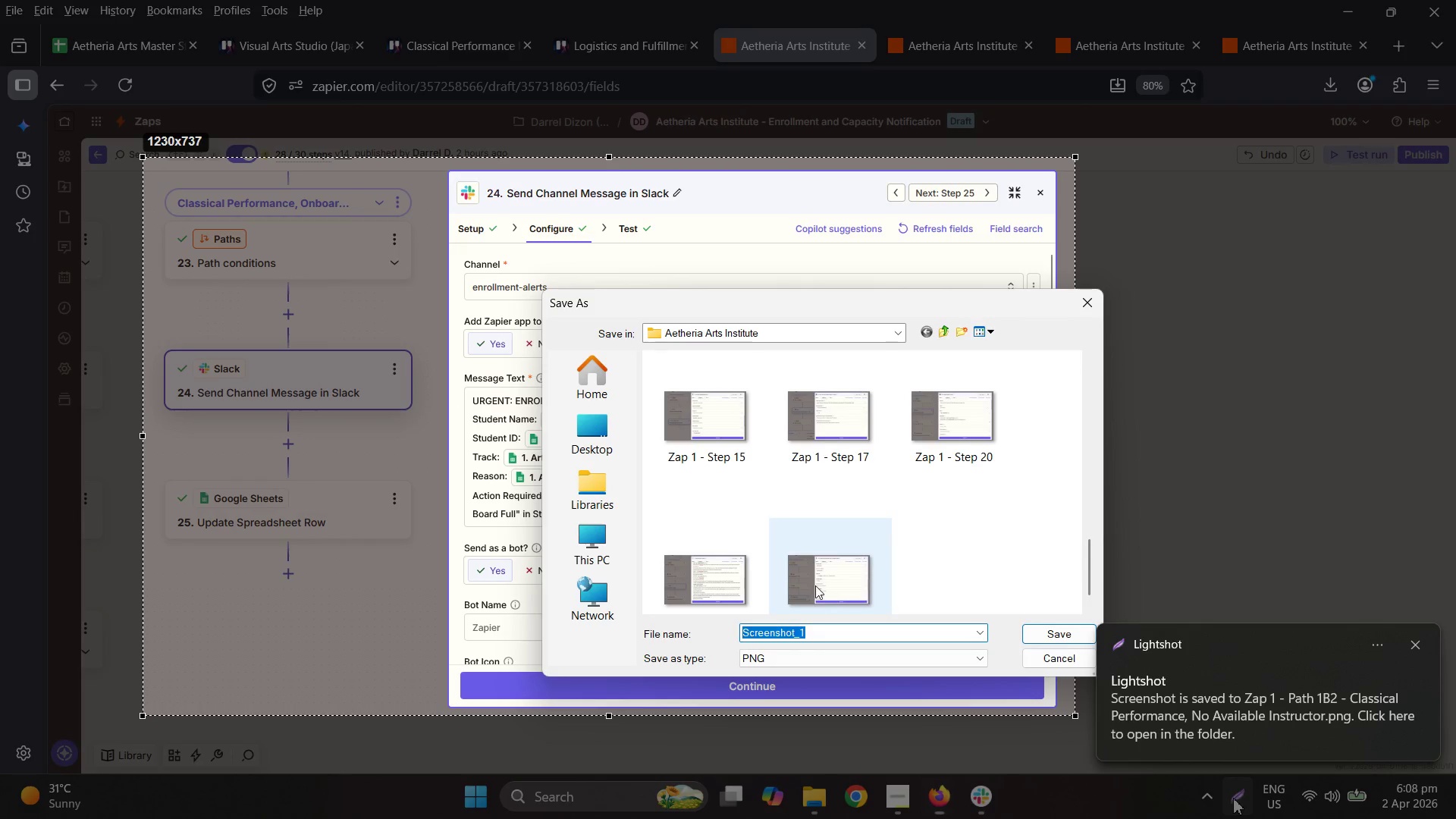 
left_click([861, 632])
 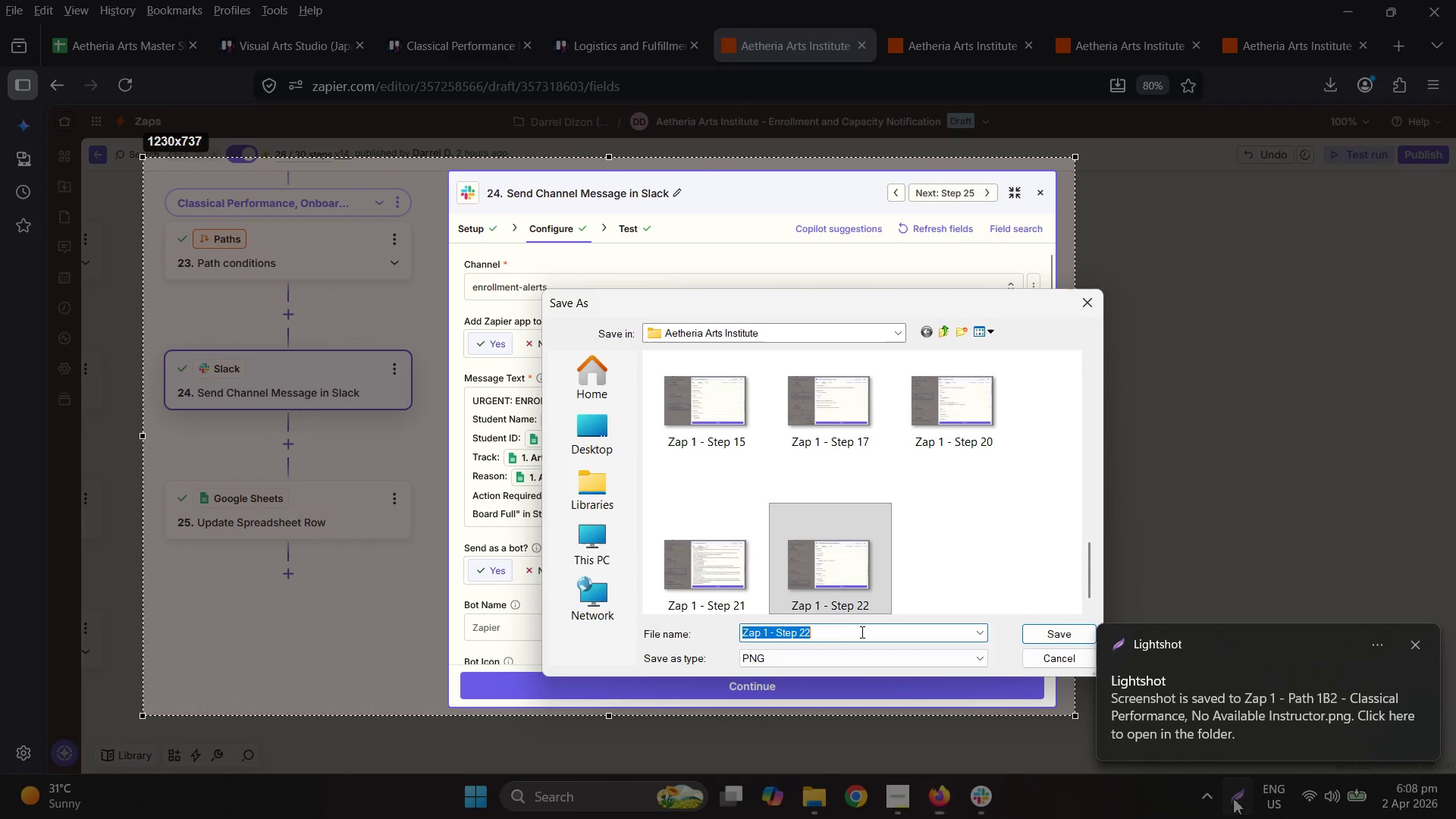 
scroll: coordinate [871, 567], scroll_direction: down, amount: 2.0
 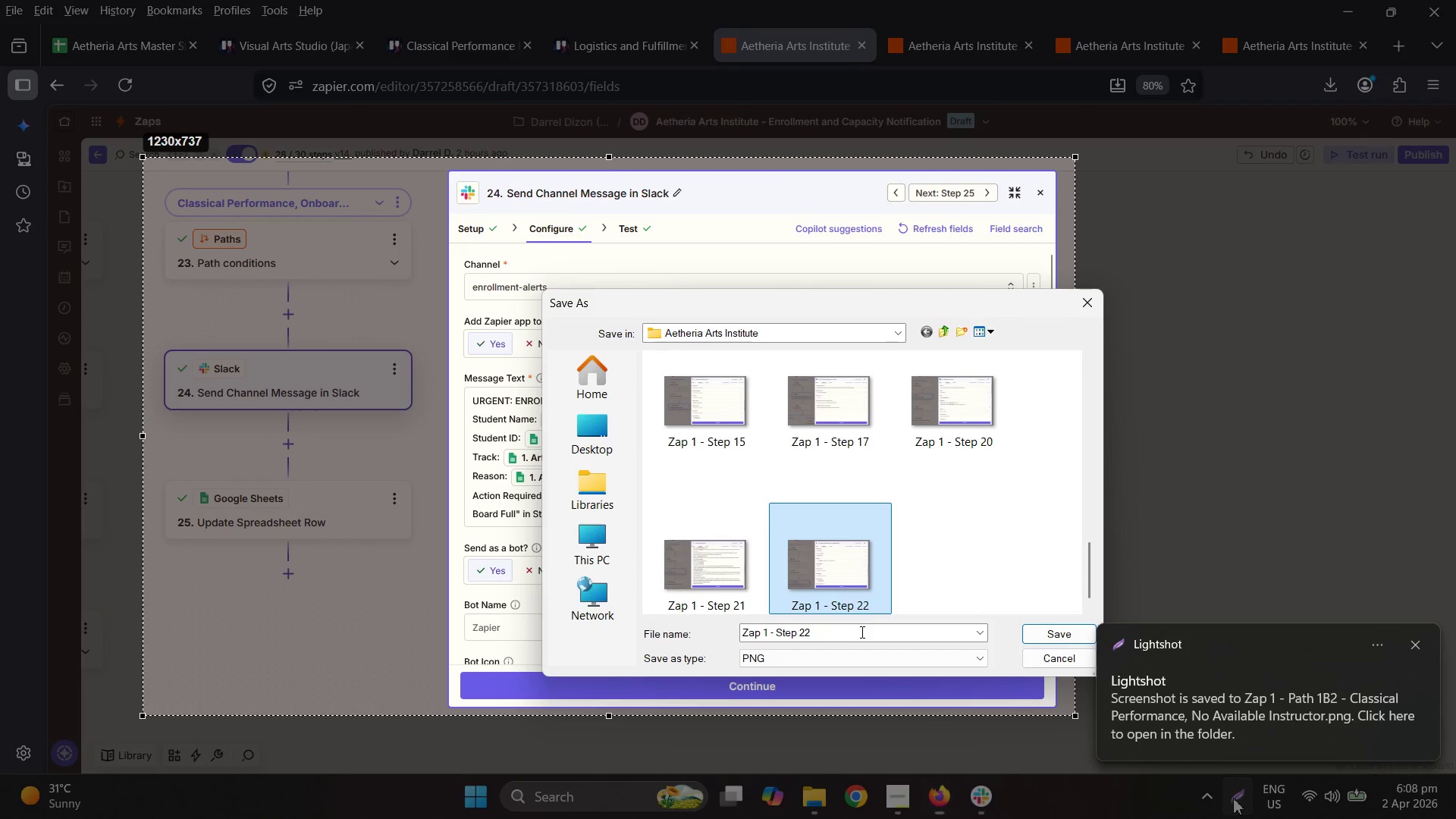 
double_click([861, 632])
 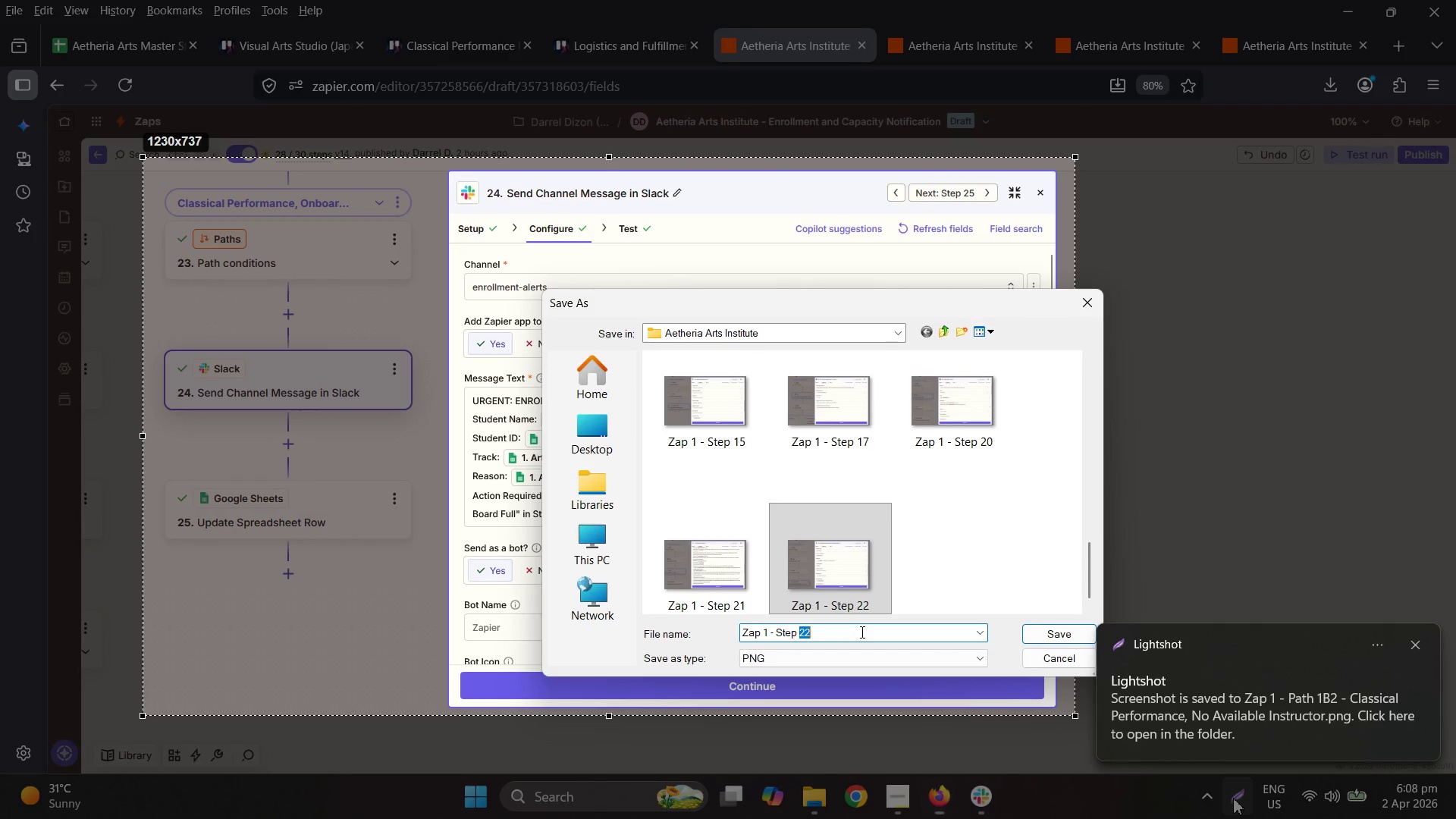 
key(Backspace)
 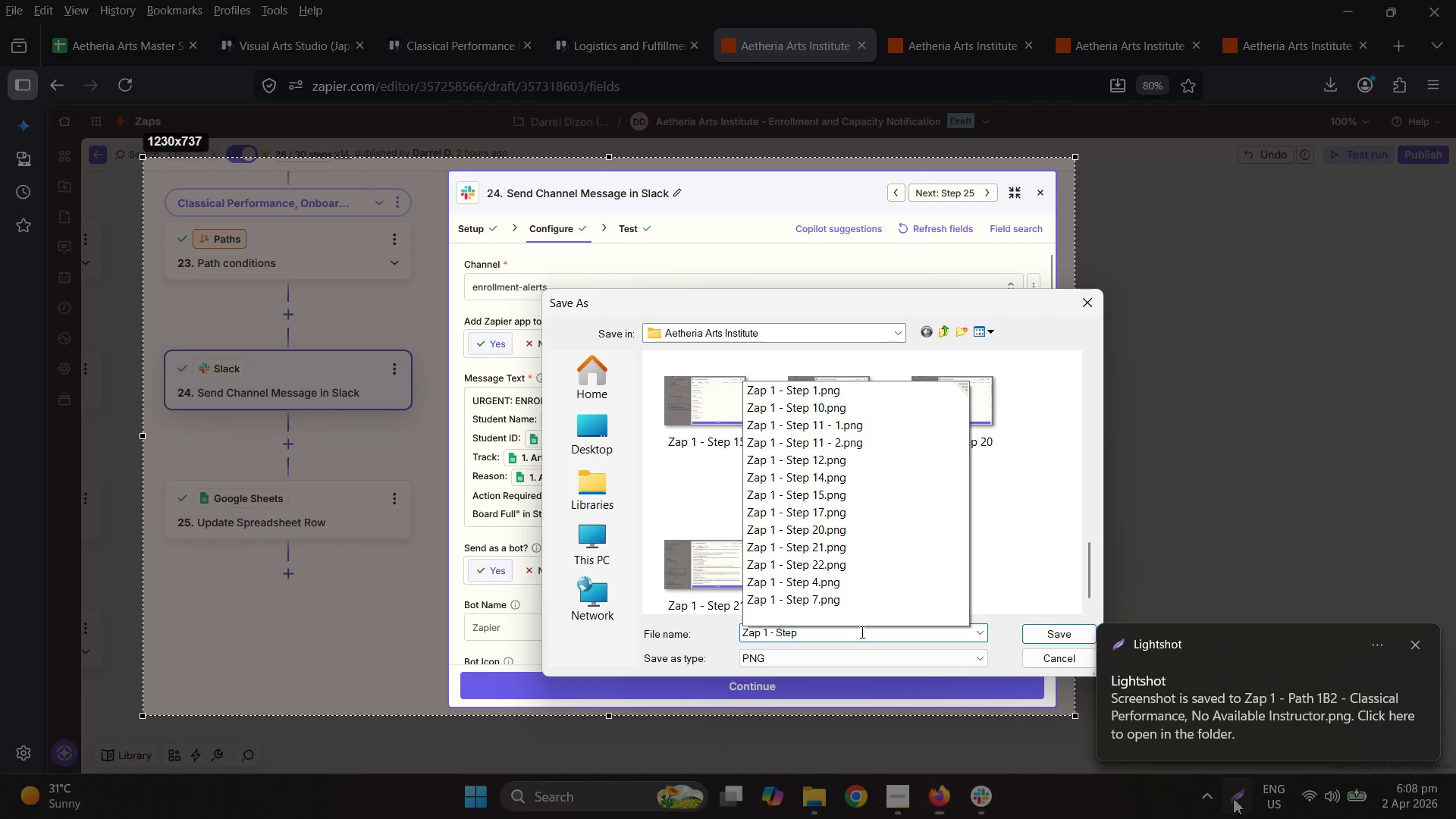 
key(Numpad2)
 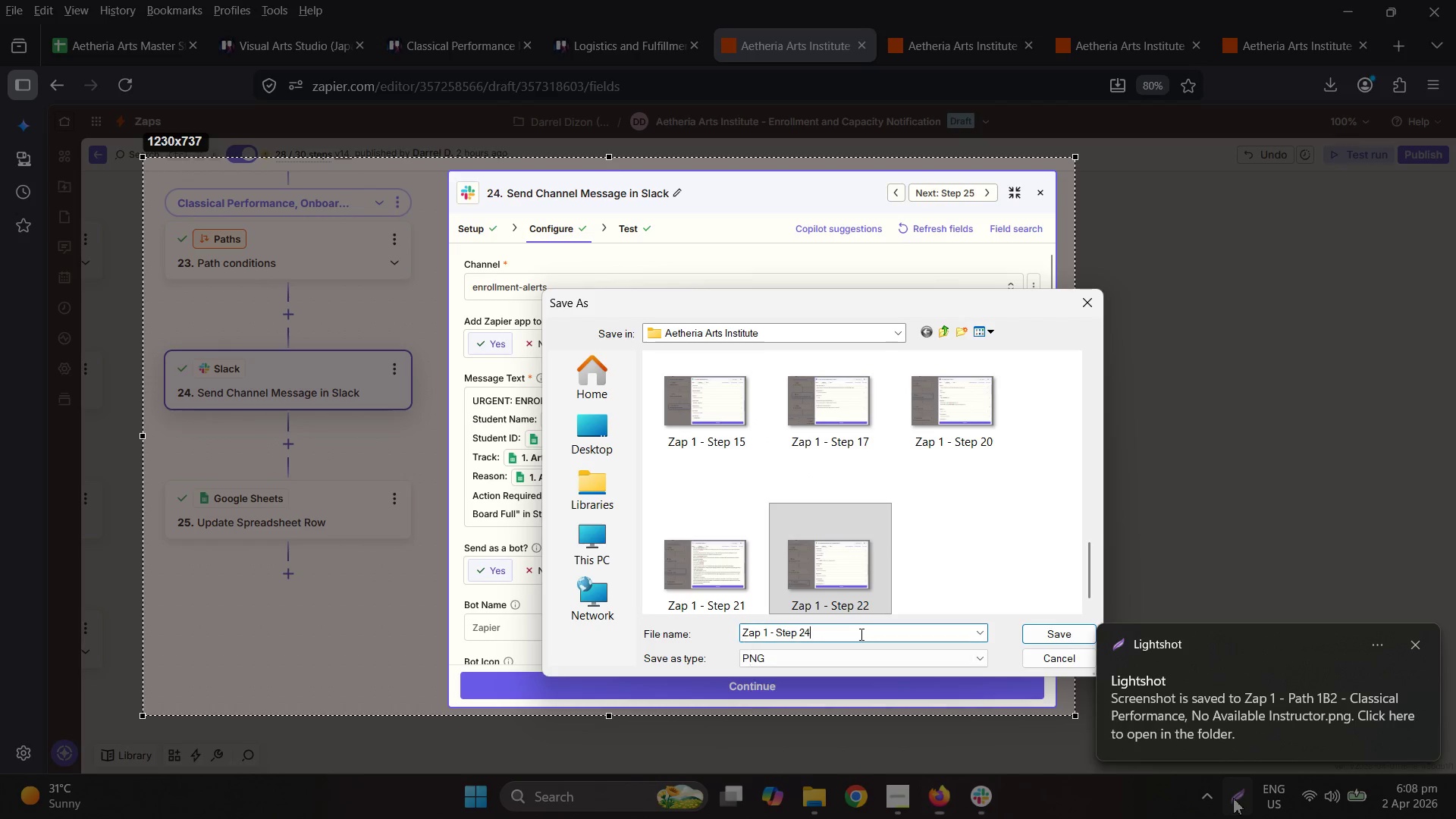 
key(Numpad4)
 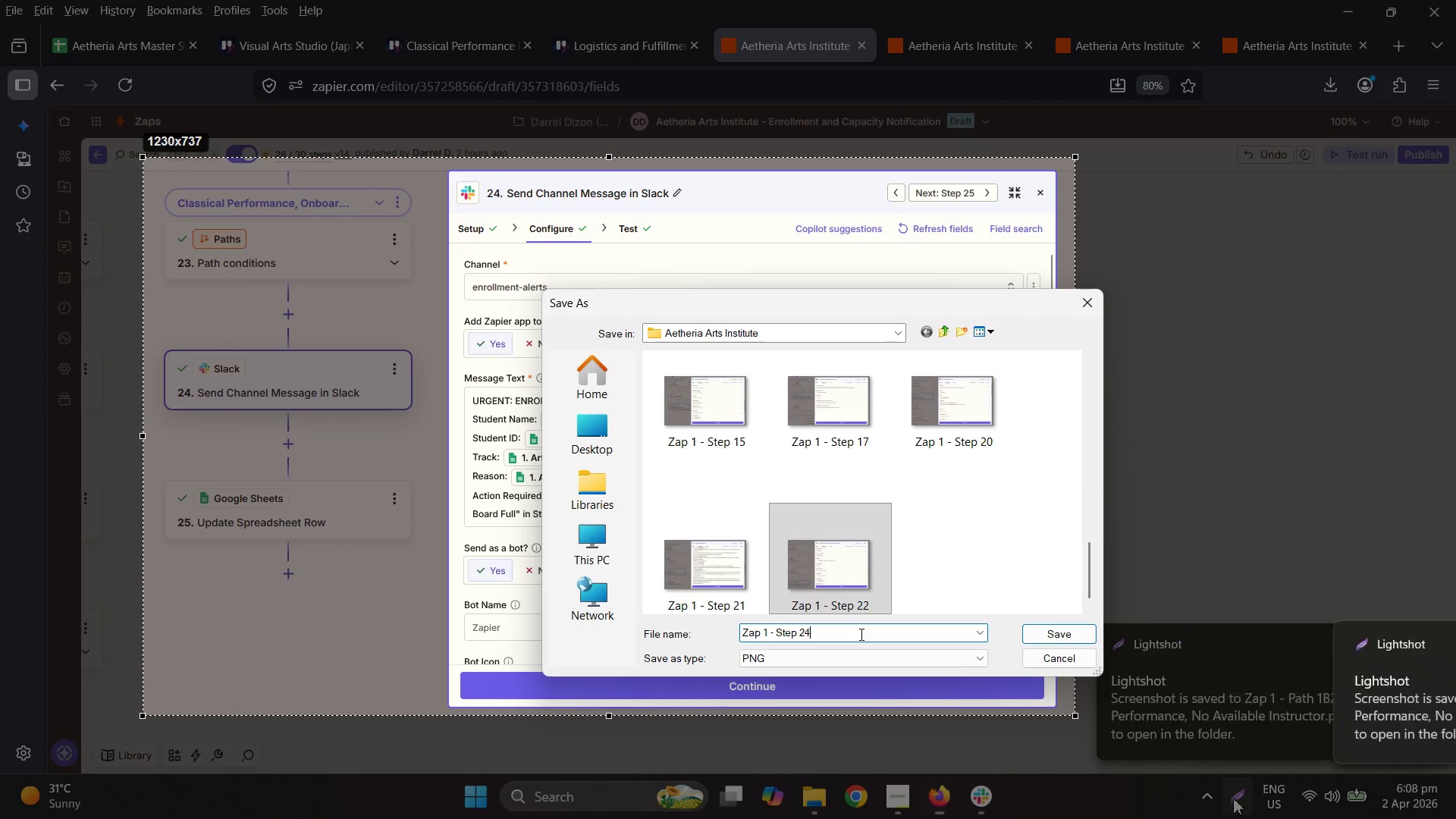 
key(NumpadEnter)
 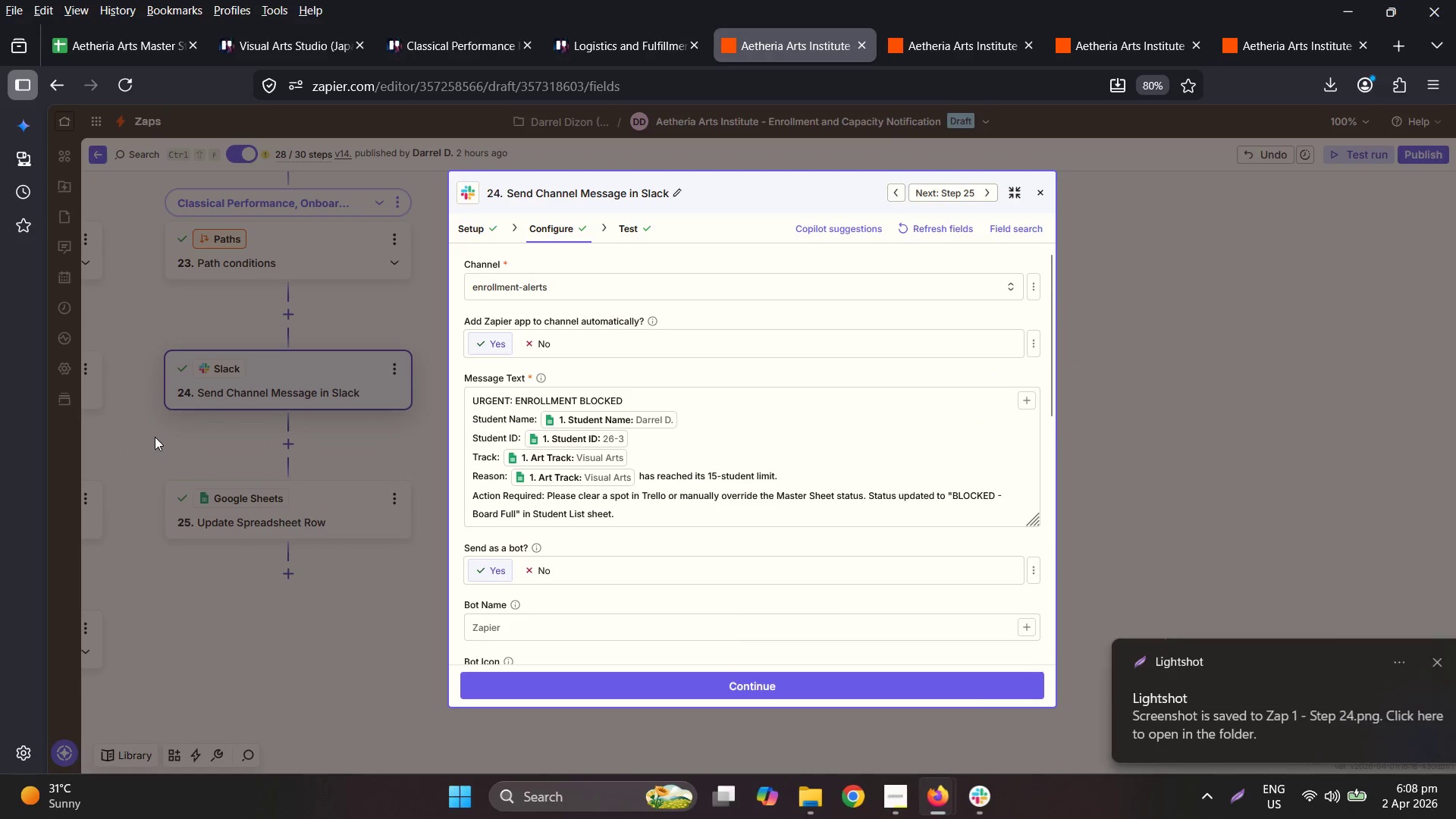 
left_click([277, 504])
 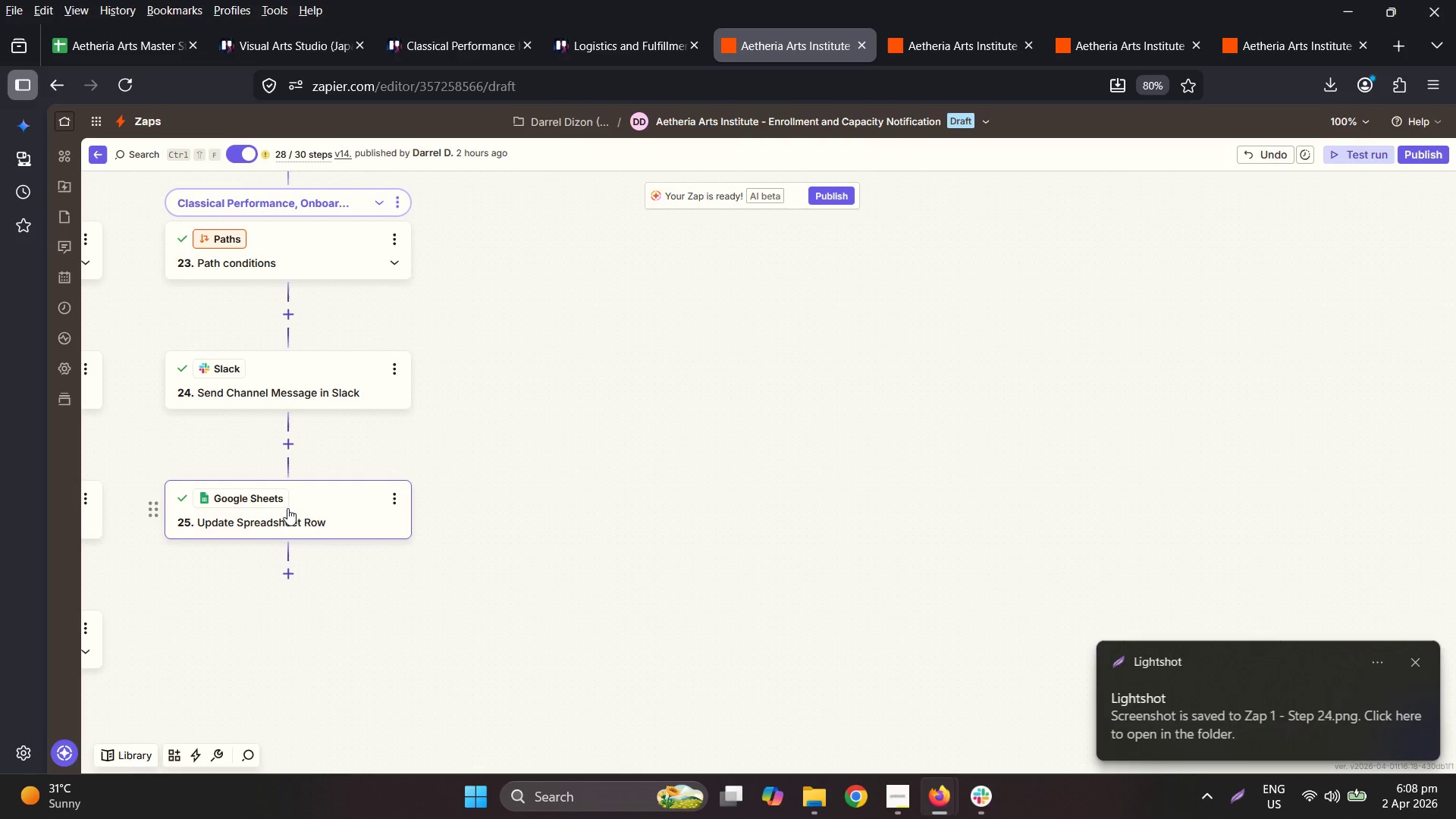 
triple_click([287, 508])
 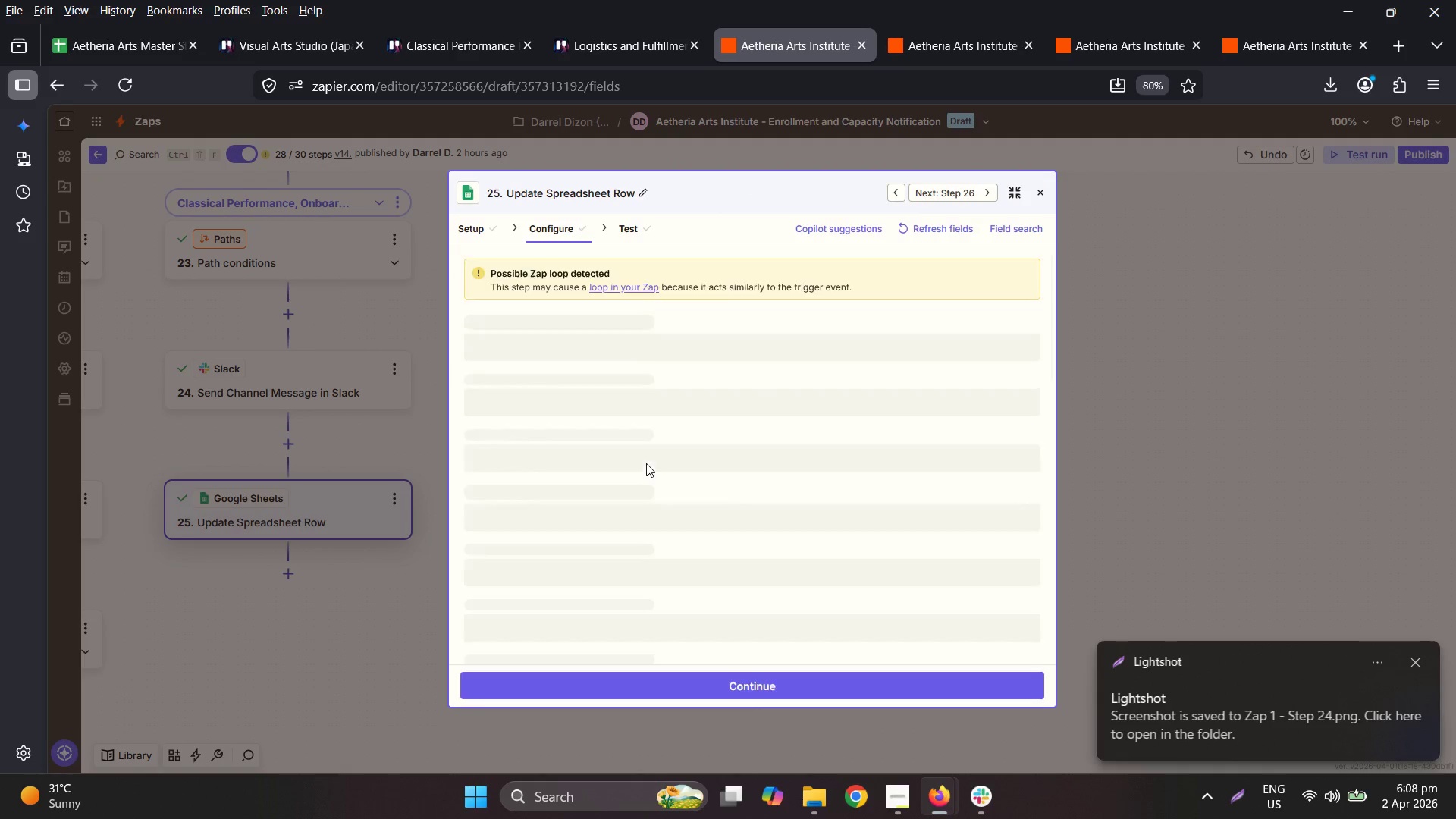 
scroll: coordinate [643, 462], scroll_direction: down, amount: 6.0
 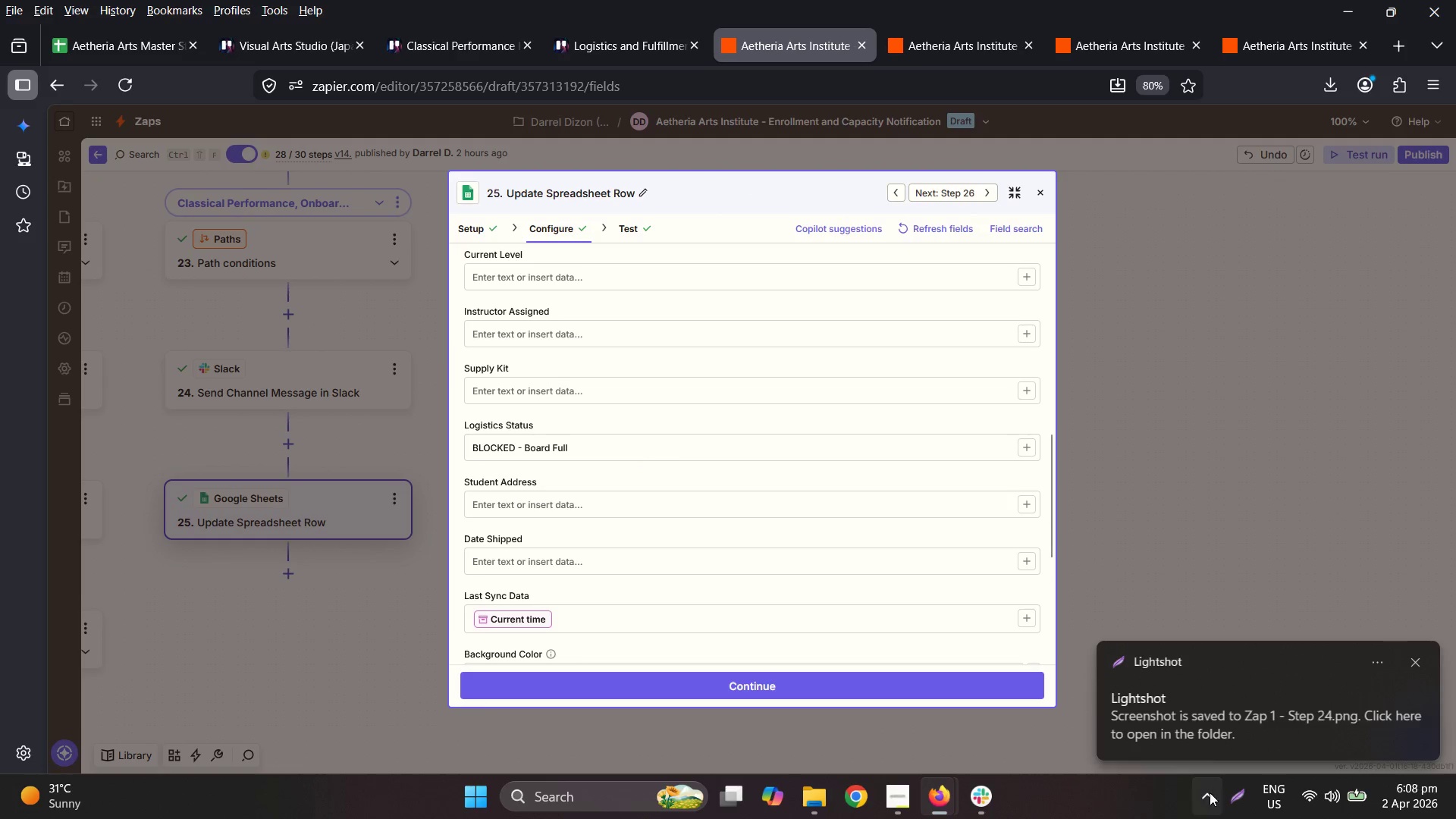 
right_click([854, 478])
 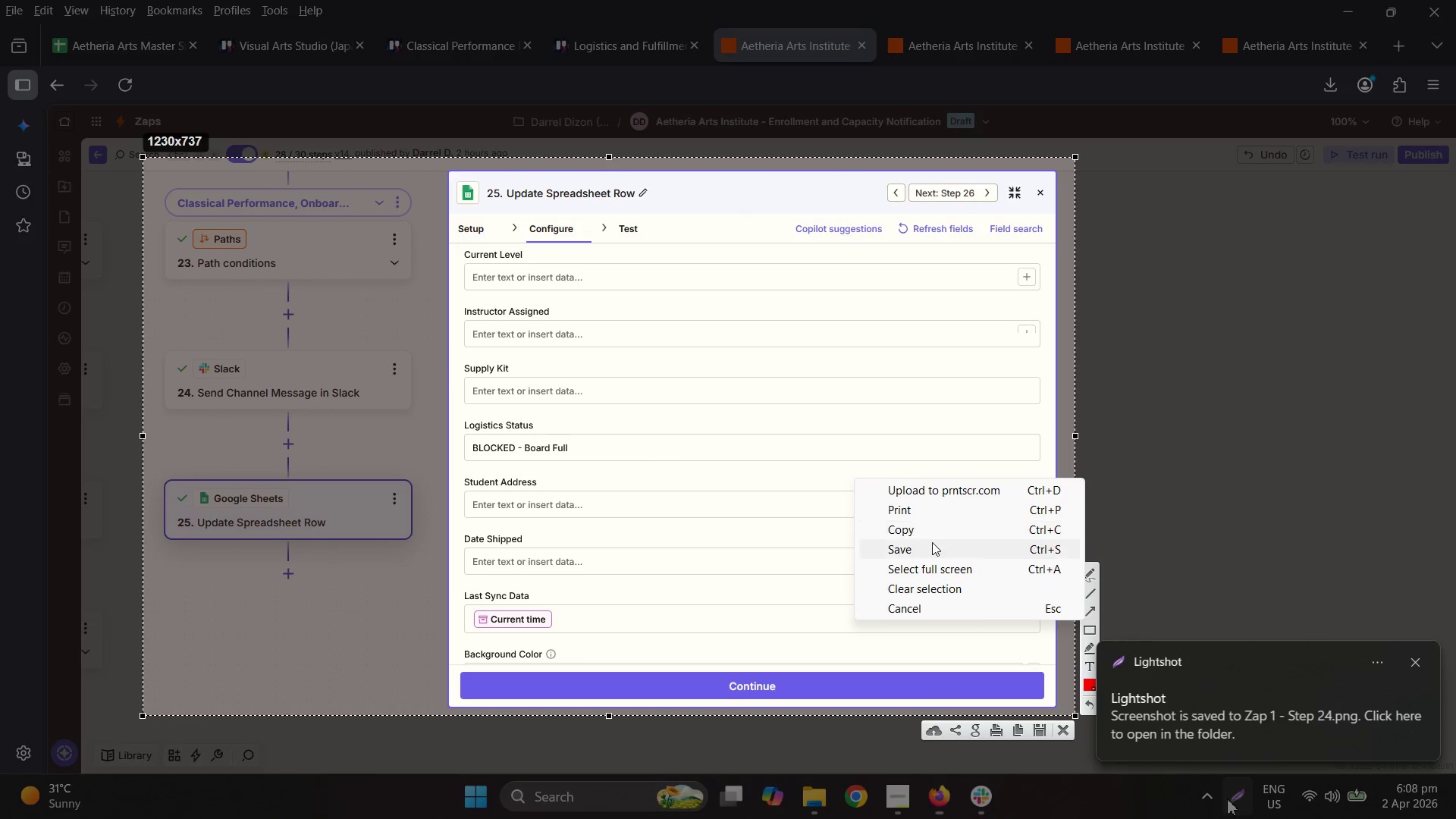 
left_click([933, 548])
 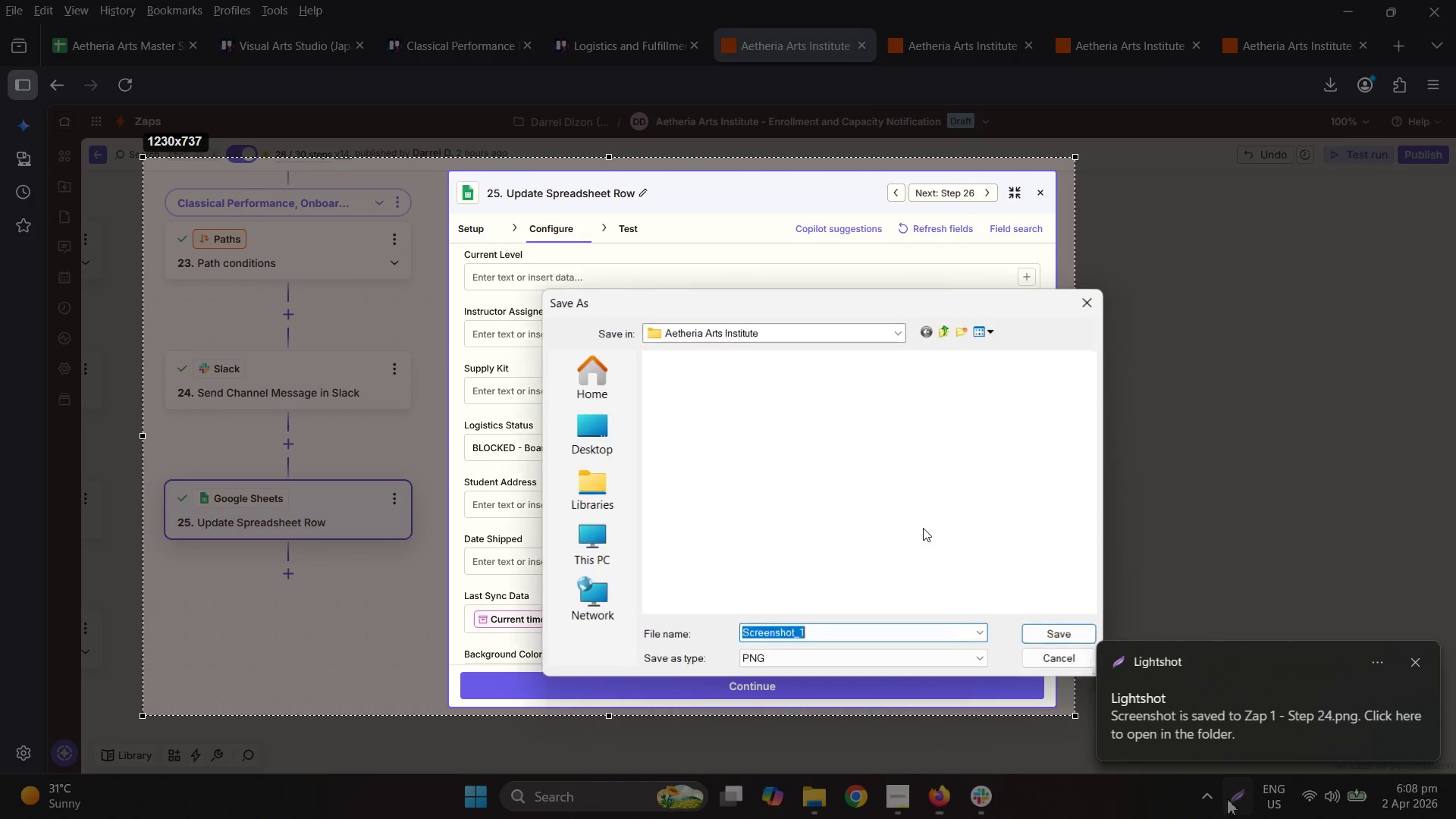 
scroll: coordinate [864, 545], scroll_direction: down, amount: 8.0
 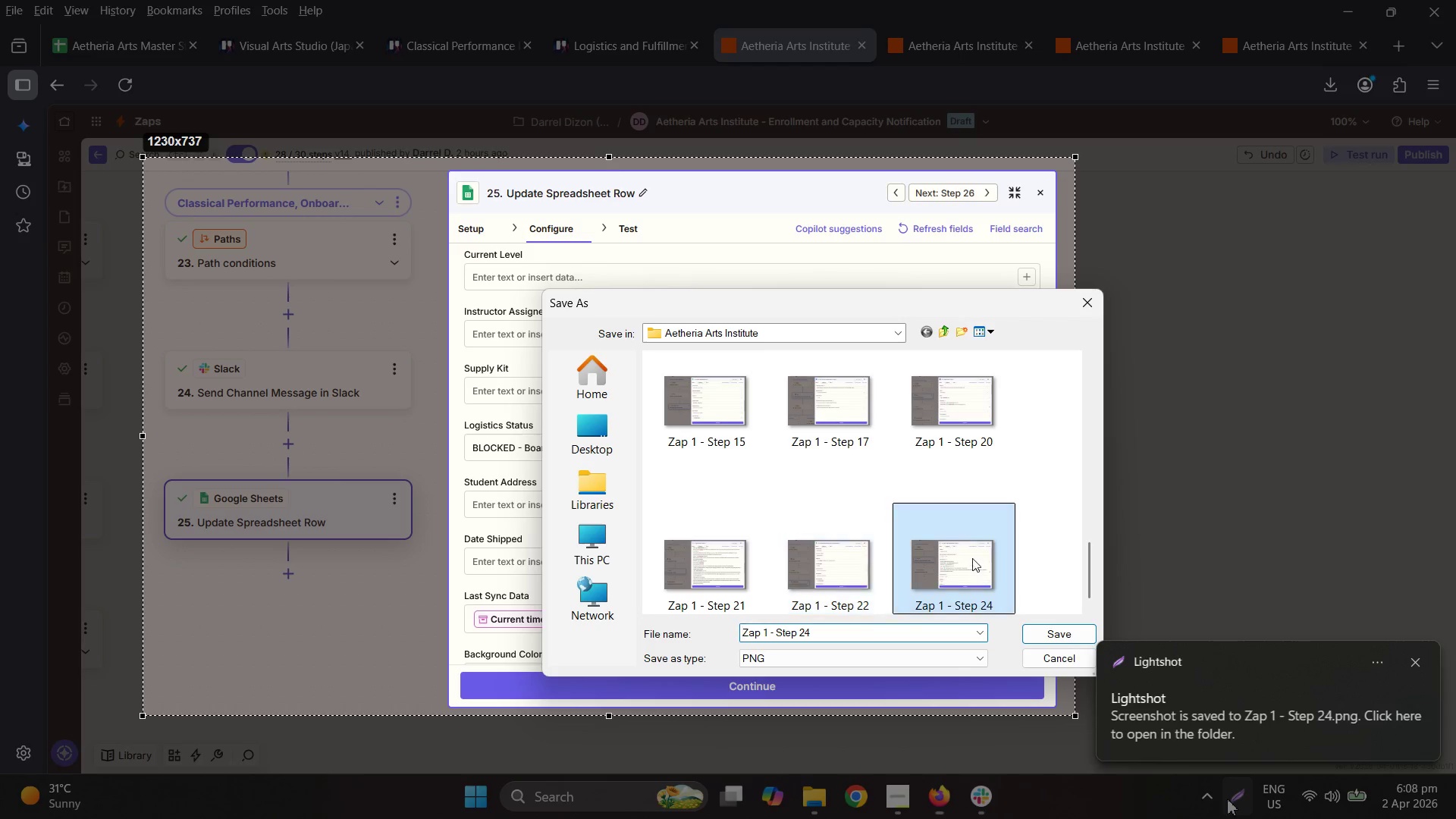 
left_click([830, 632])
 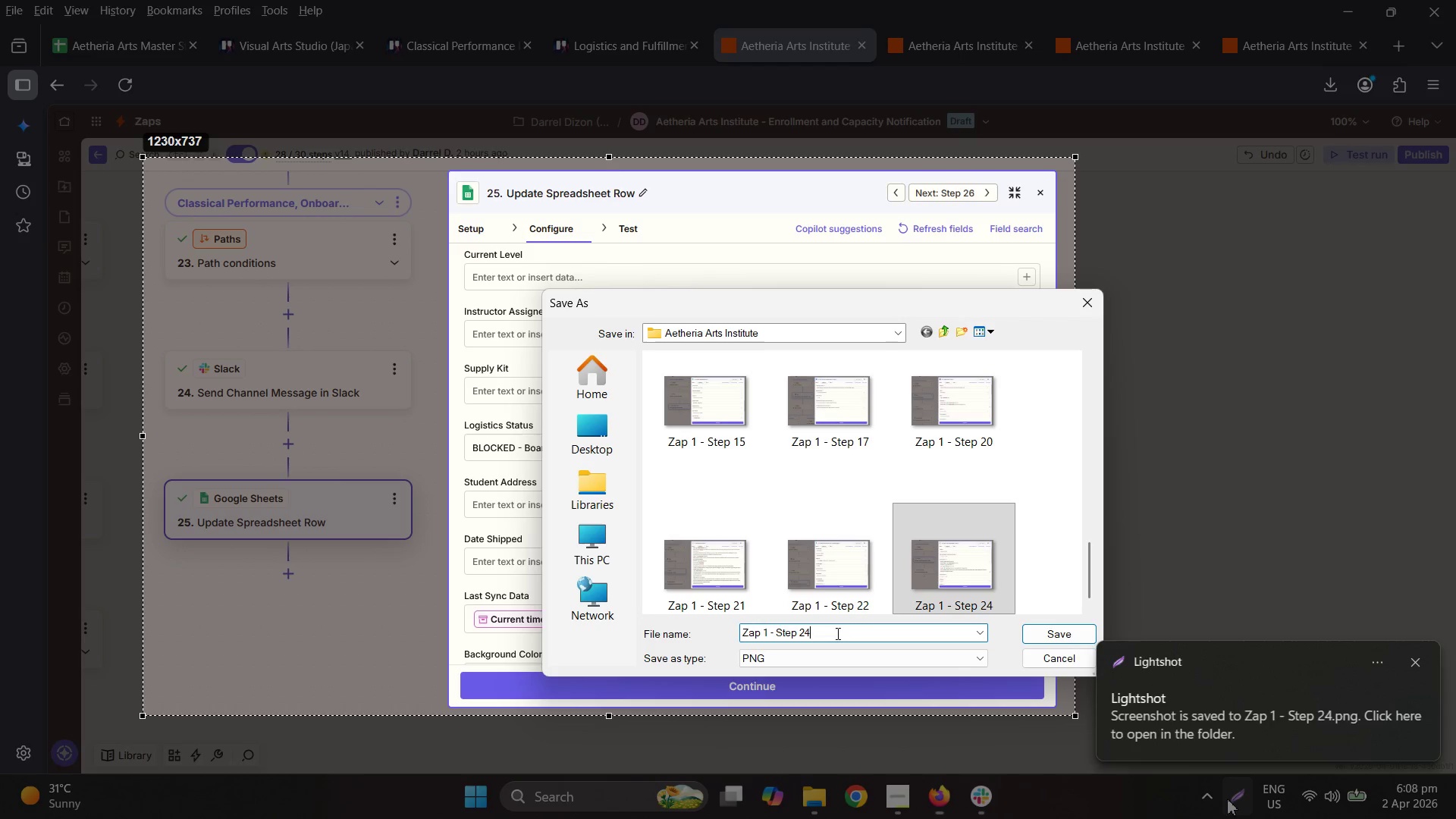 
key(Backspace)
 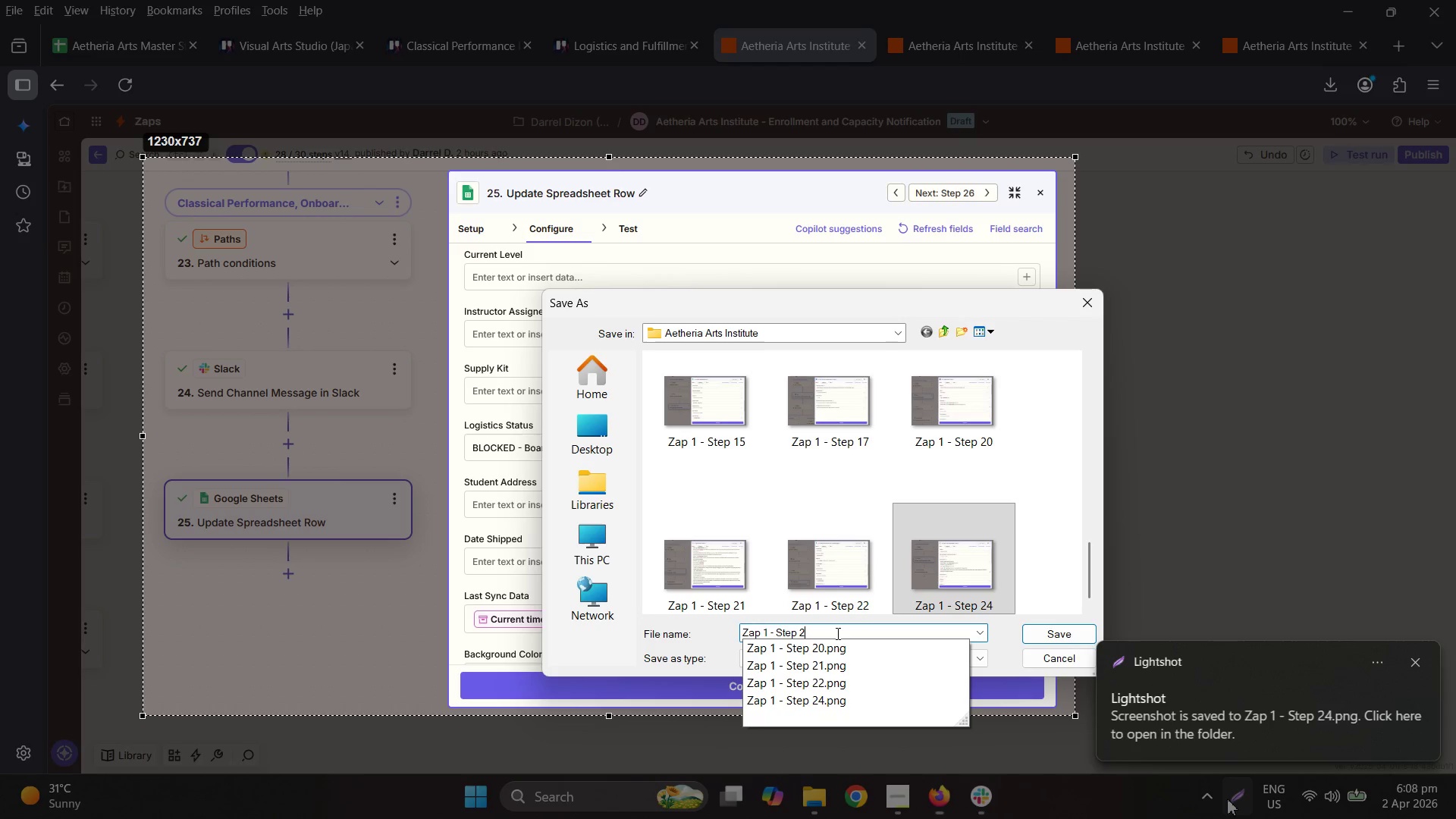 
key(Numpad5)
 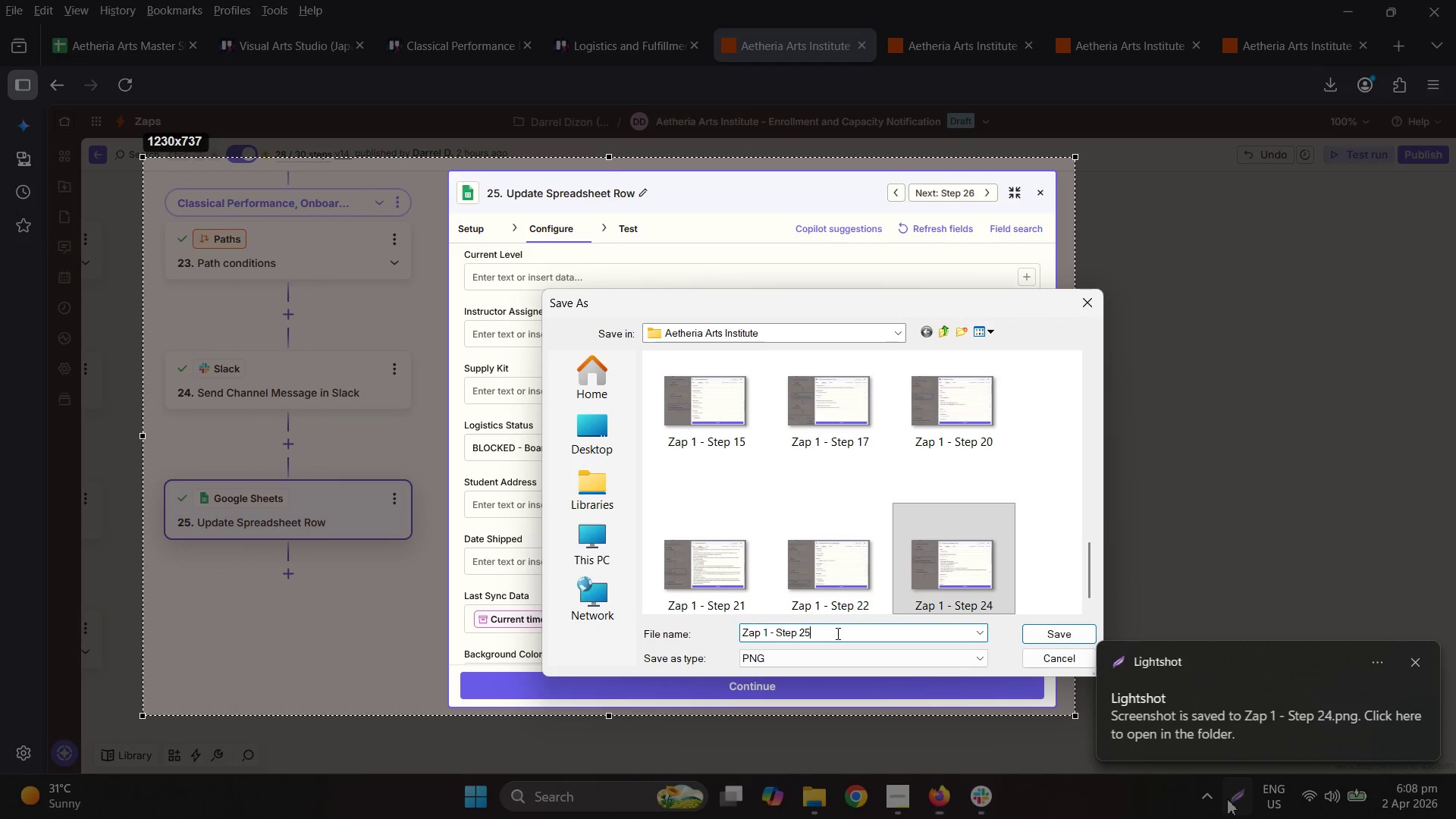 
key(NumpadEnter)
 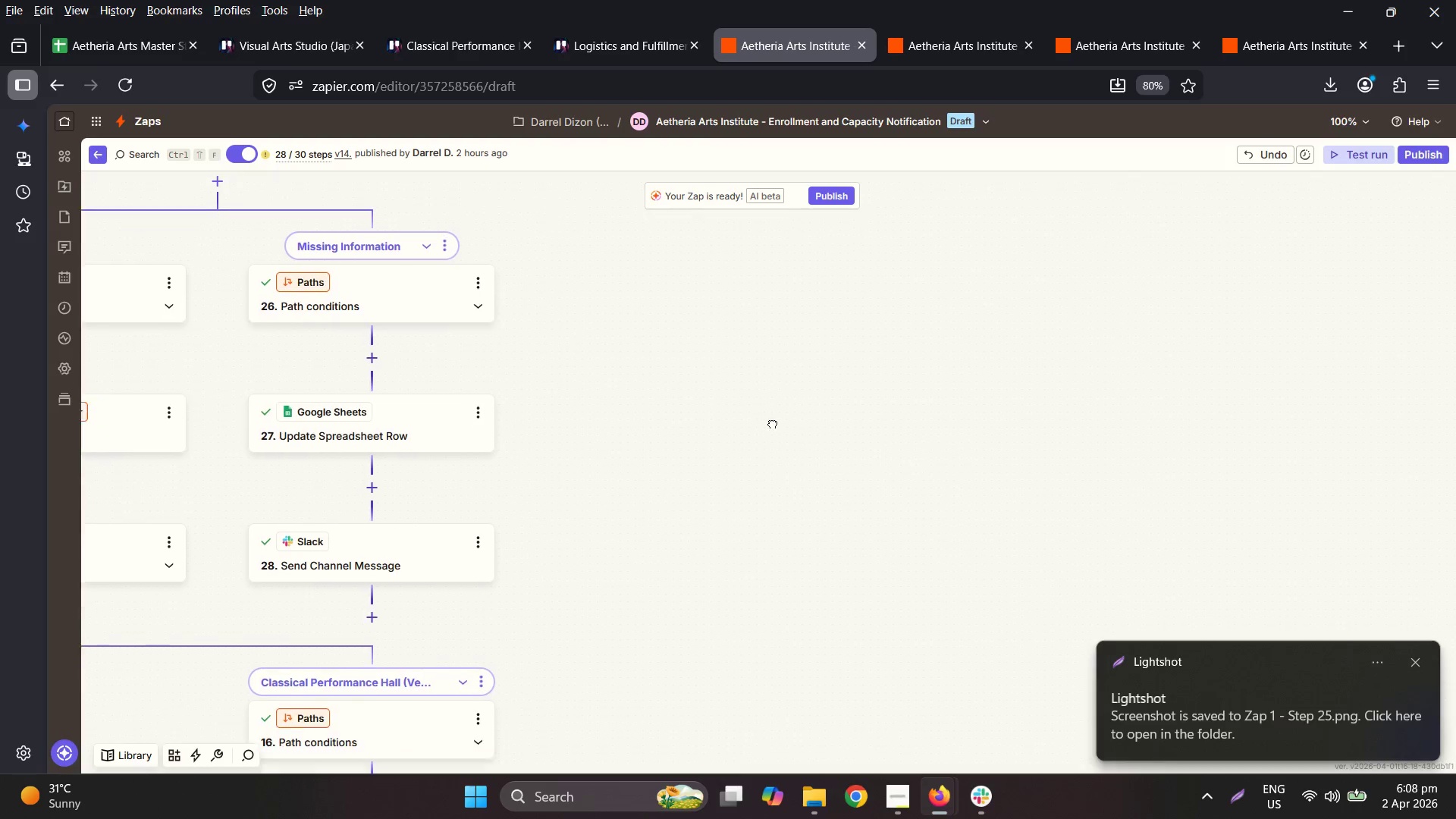 
wait(5.17)
 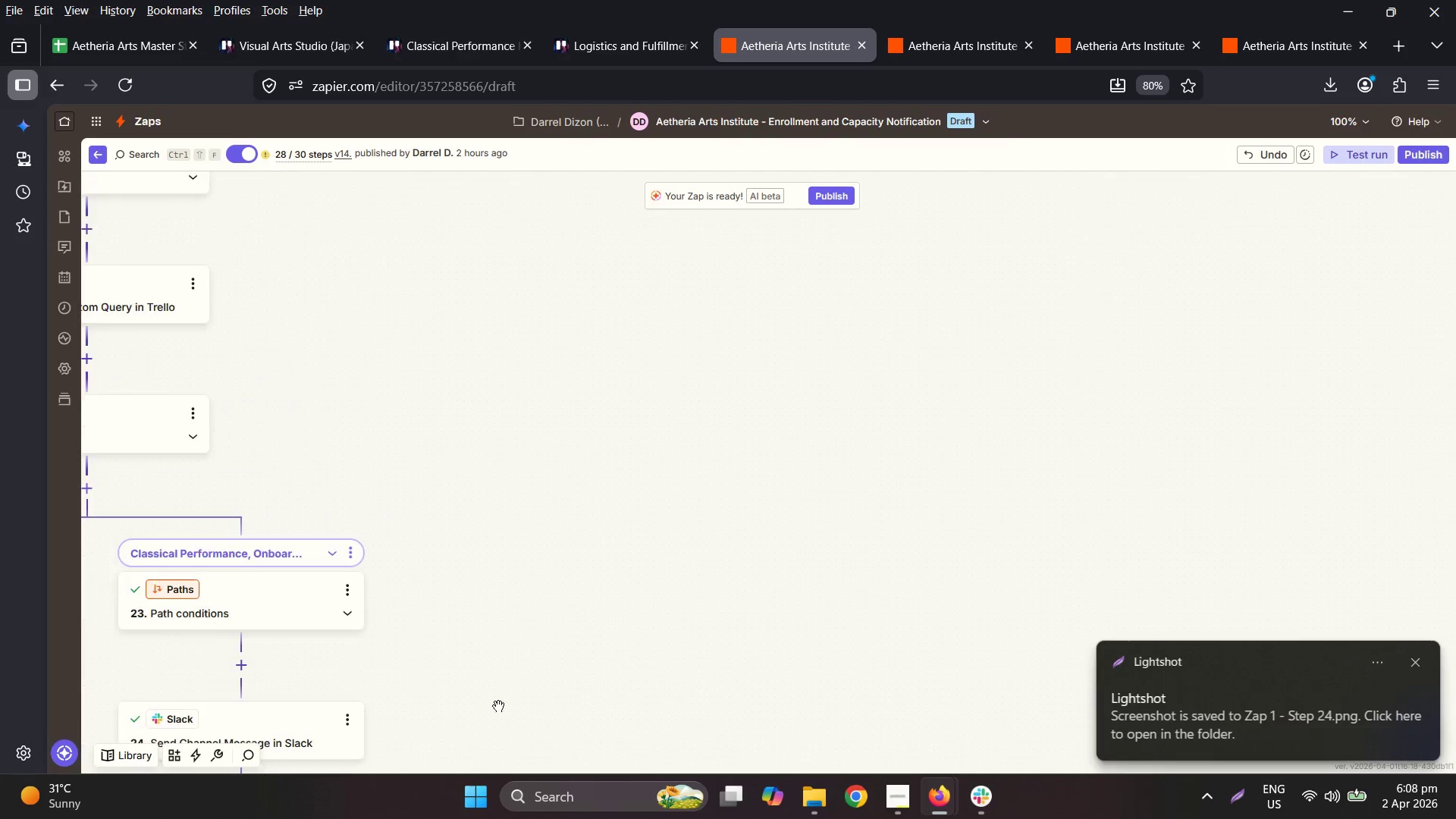 
left_click([337, 254])
 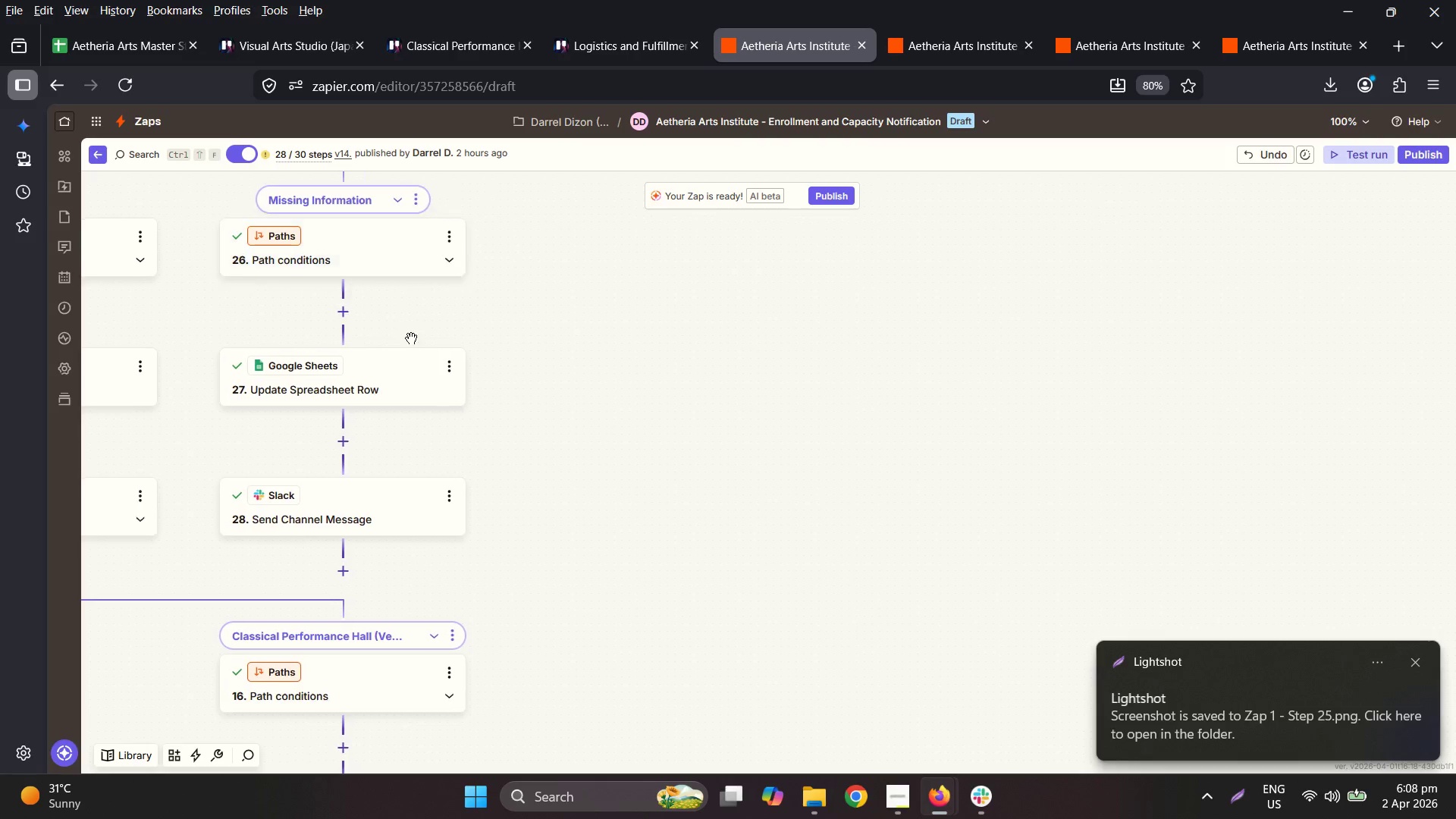 
left_click([345, 254])
 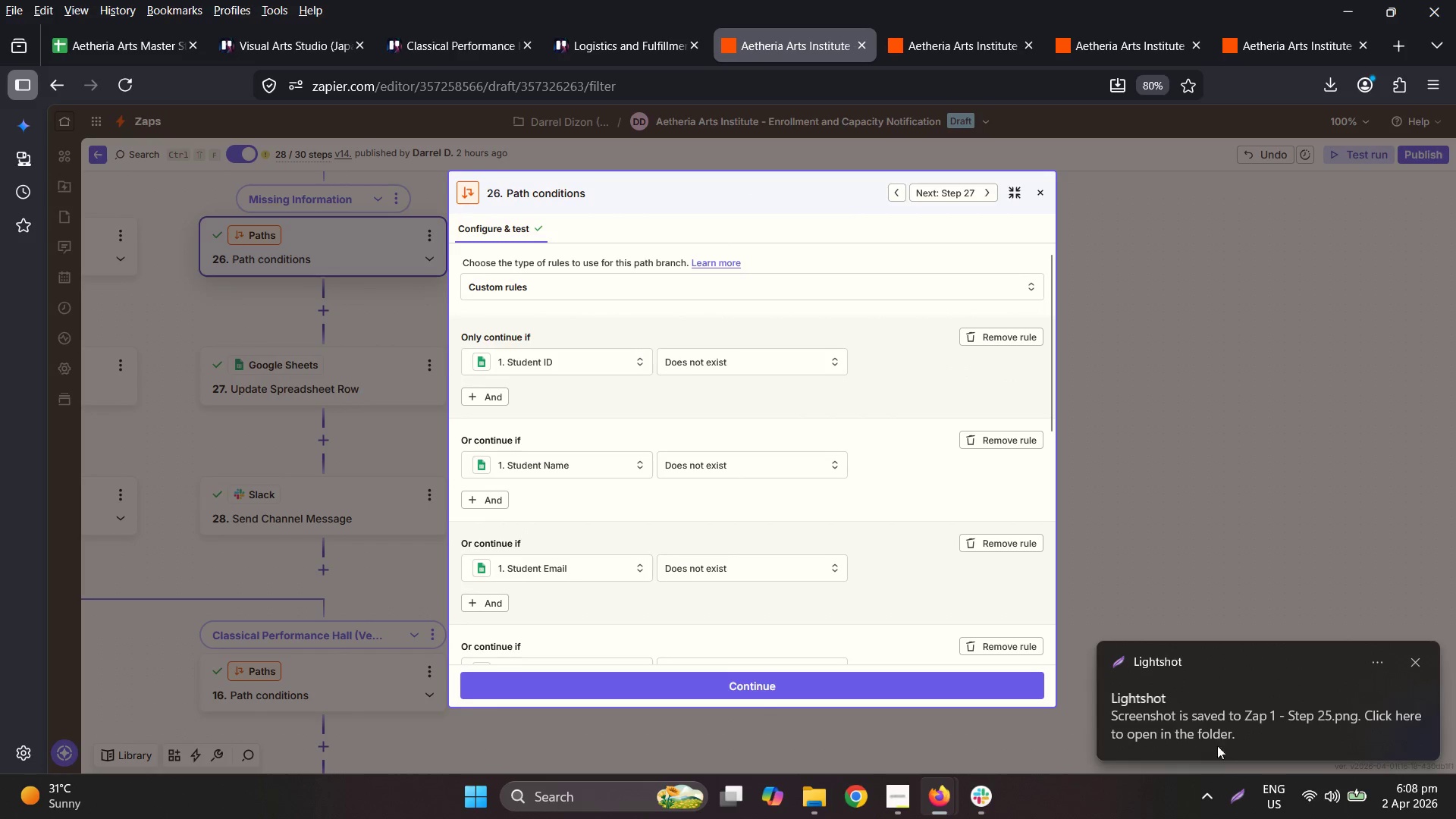 
left_click([1227, 795])
 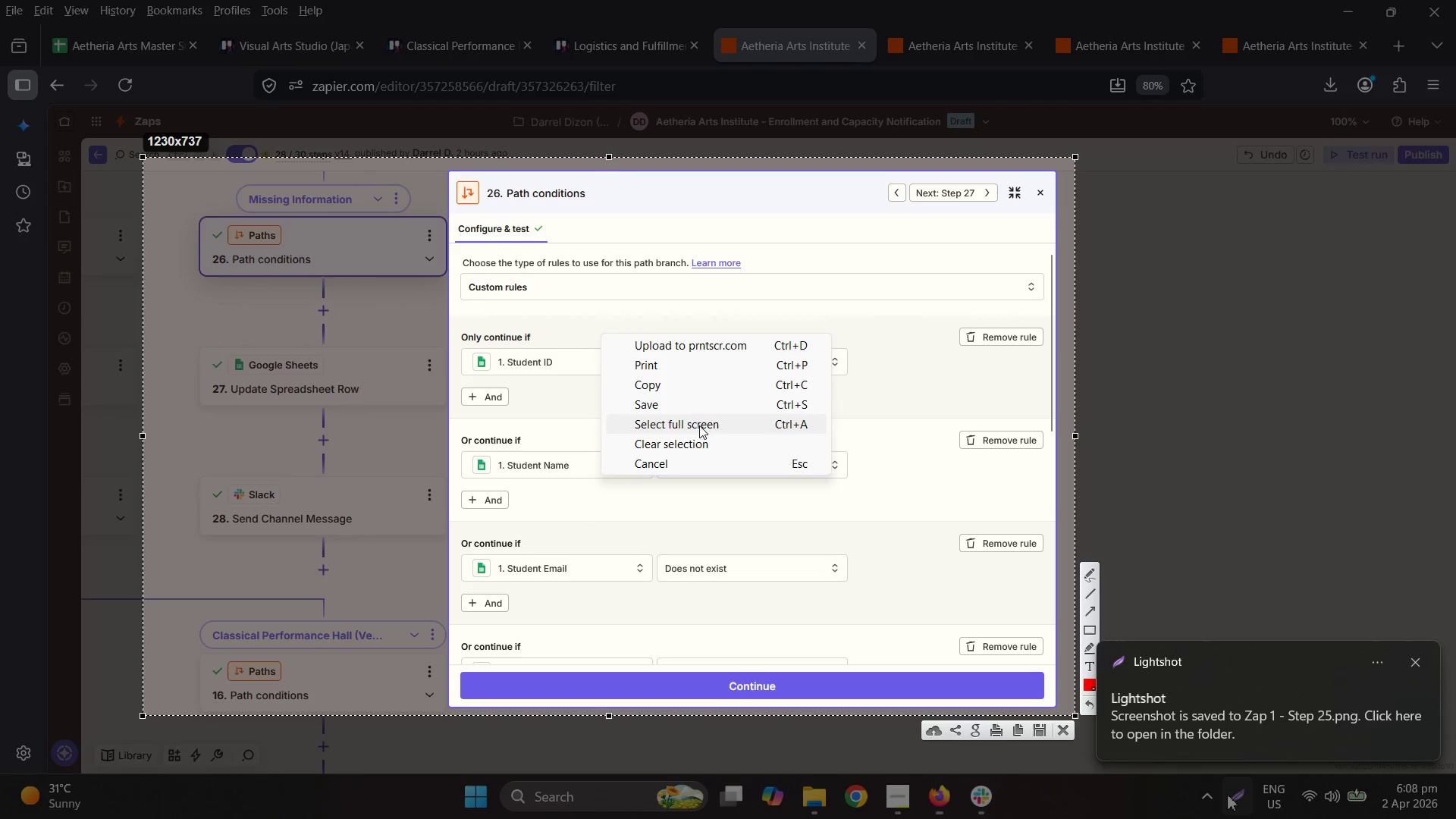 
left_click([694, 406])
 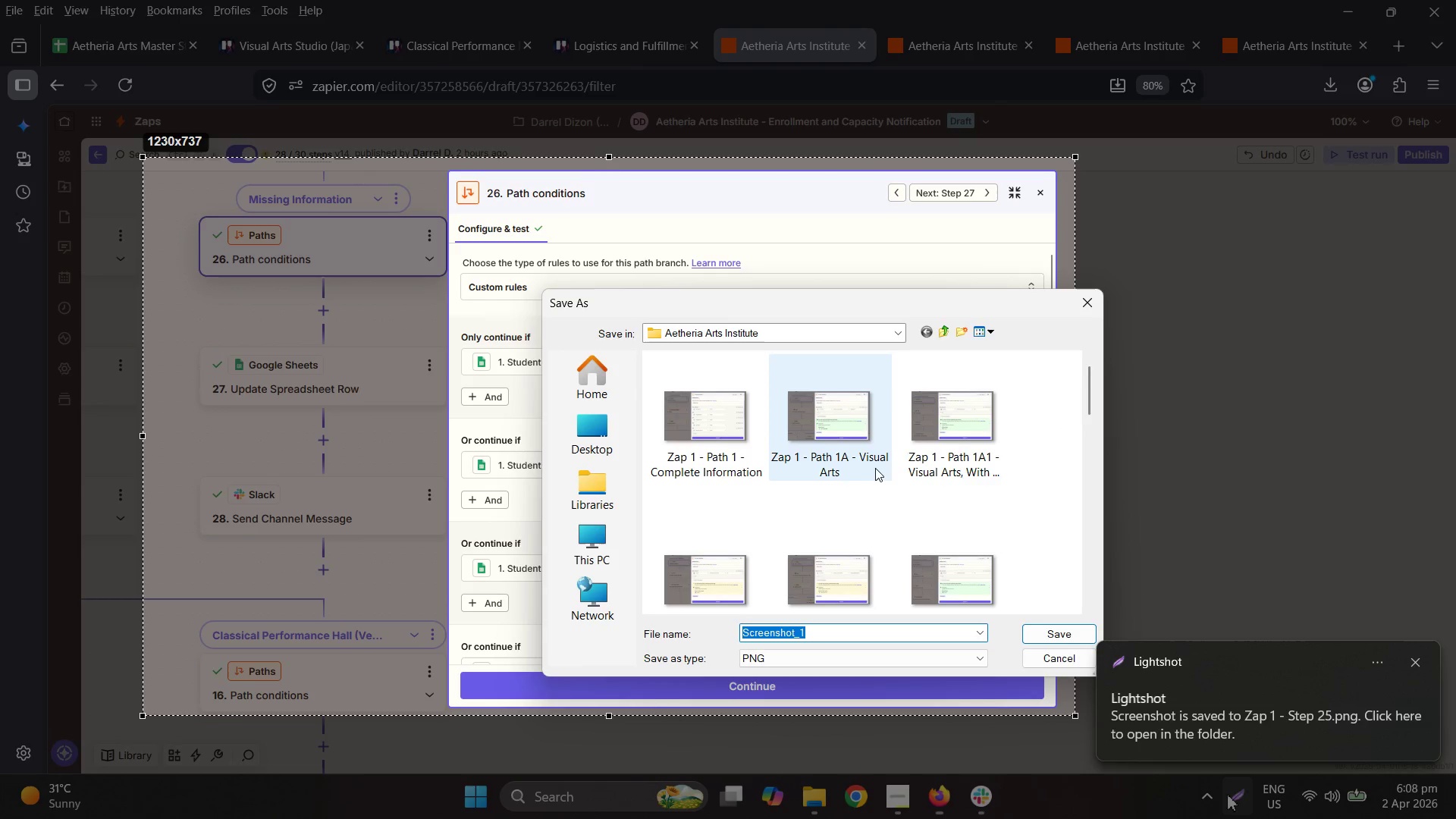 
left_click([853, 450])
 